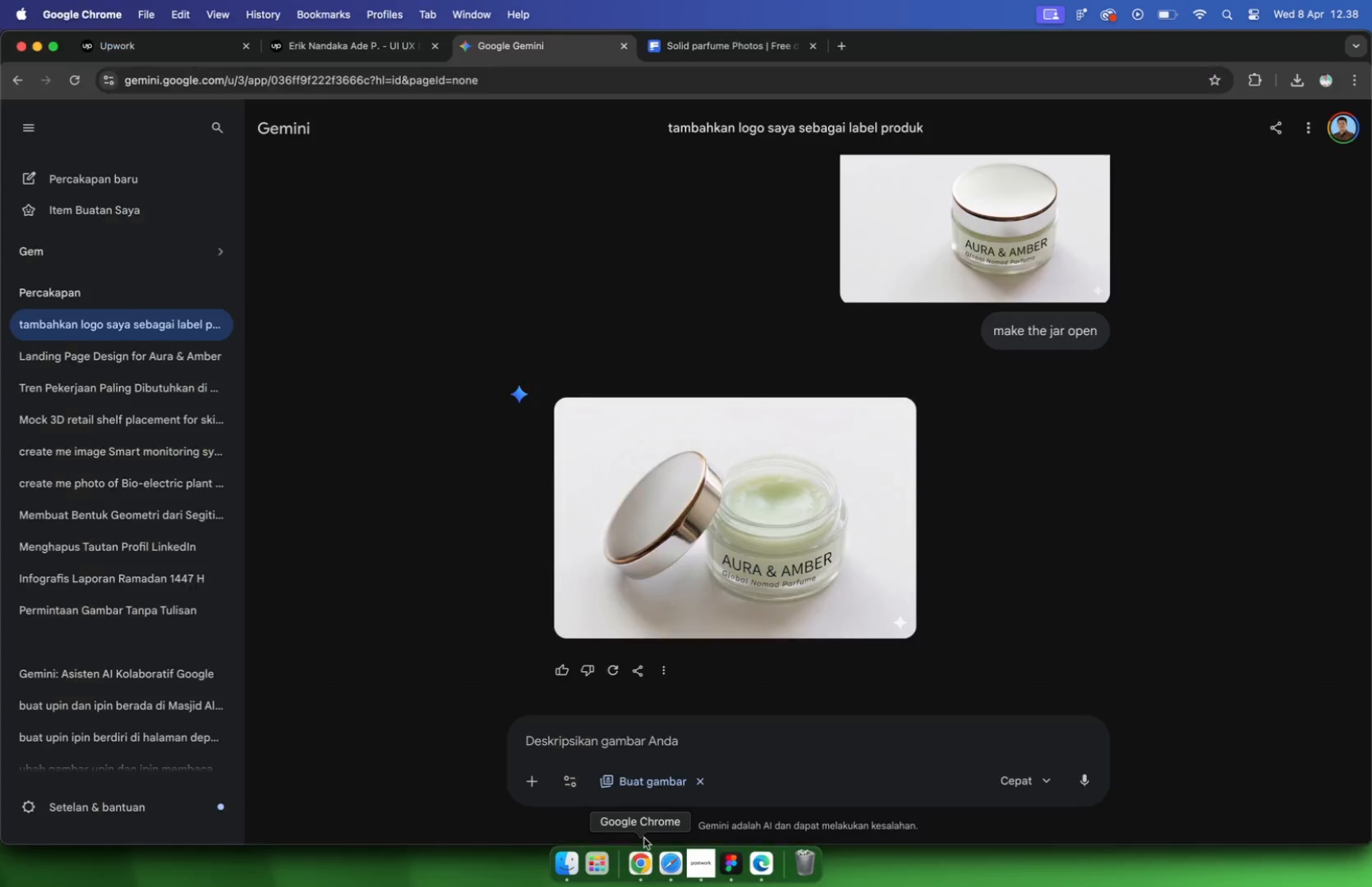 
type(flat\)
key(Backspace)
 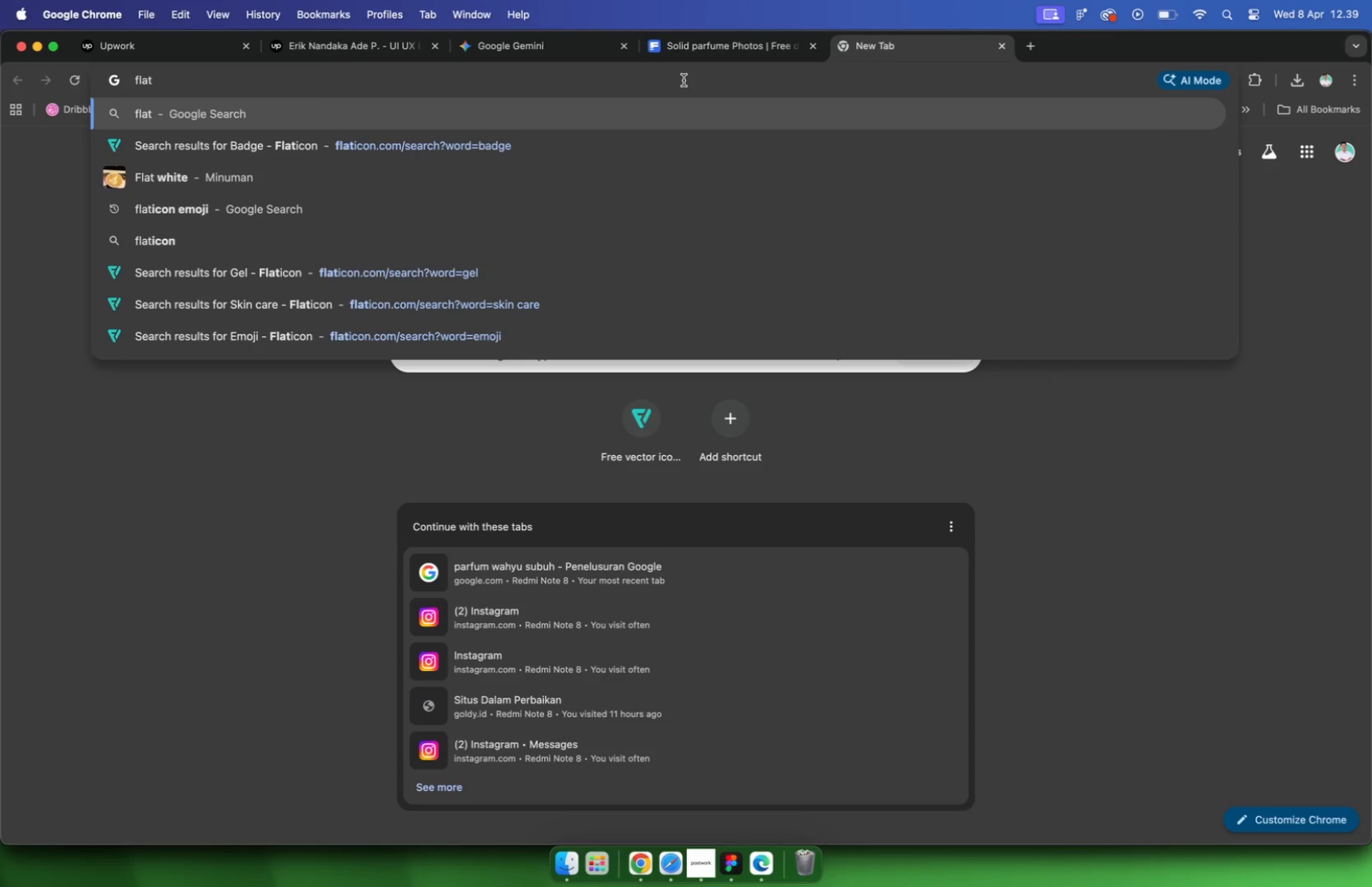 
left_click([593, 144])
 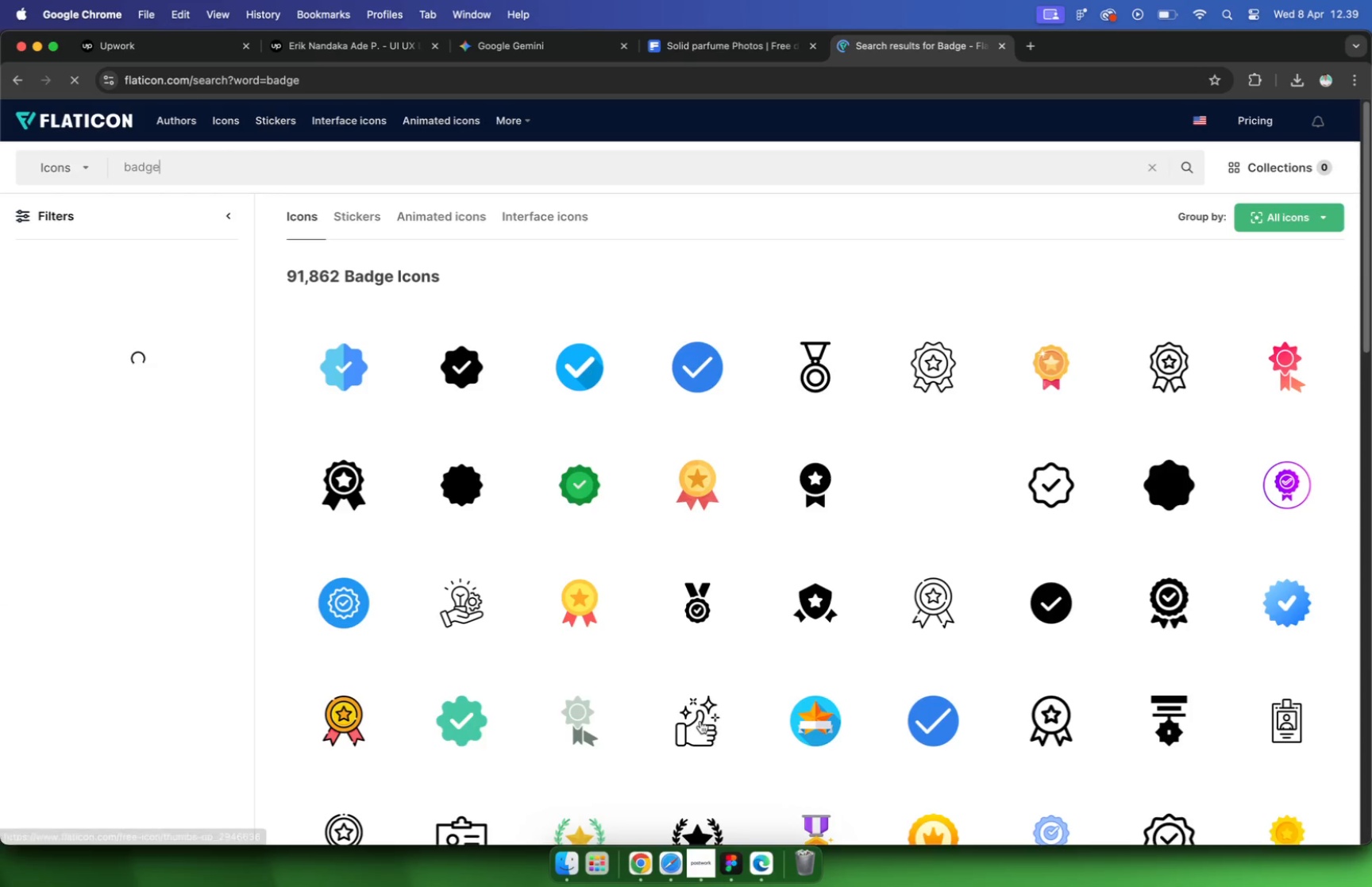 
left_click_drag(start_coordinate=[174, 162], to_coordinate=[39, 145])
 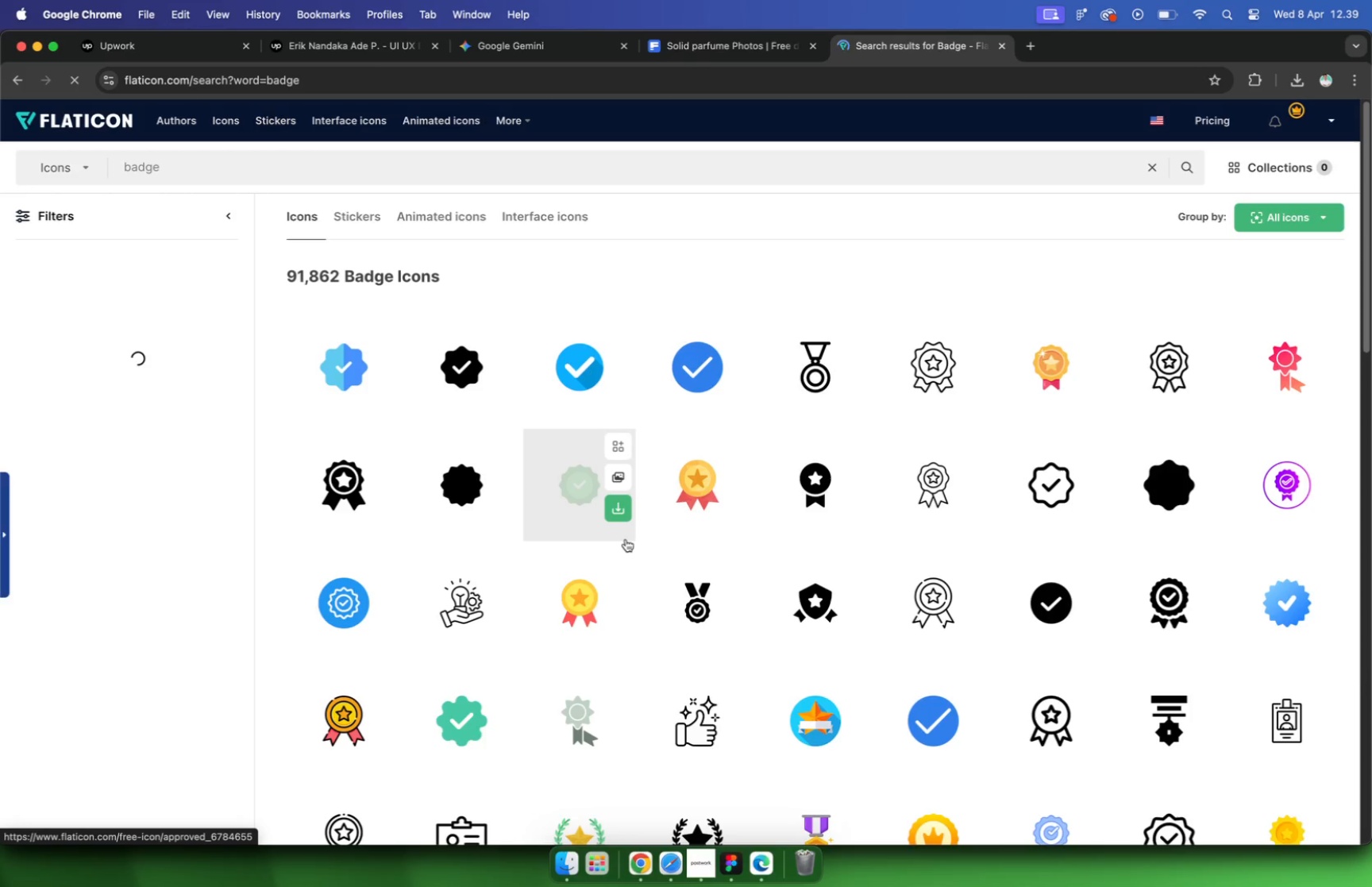 
type(airplane)
 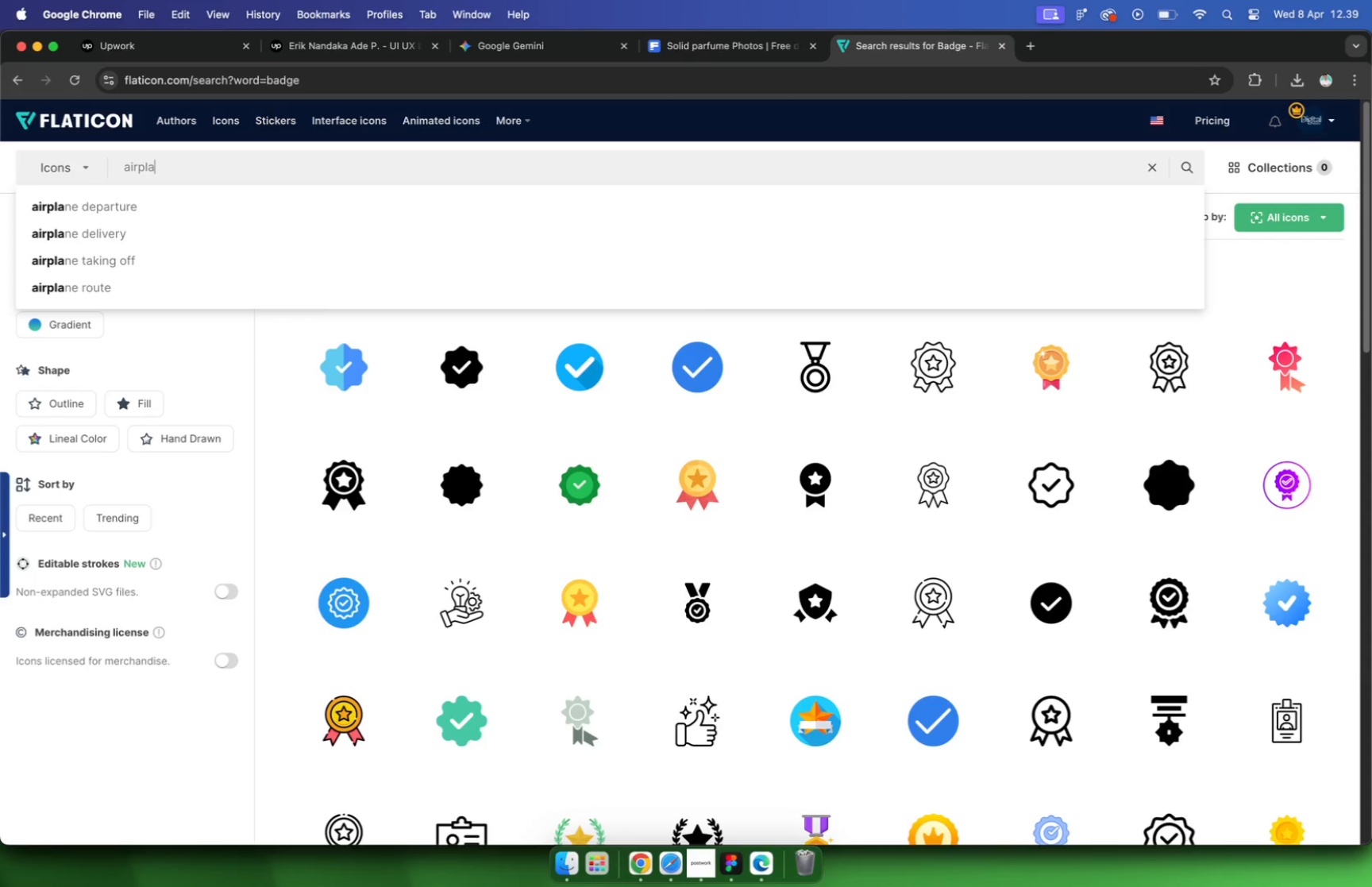 
key(Enter)
 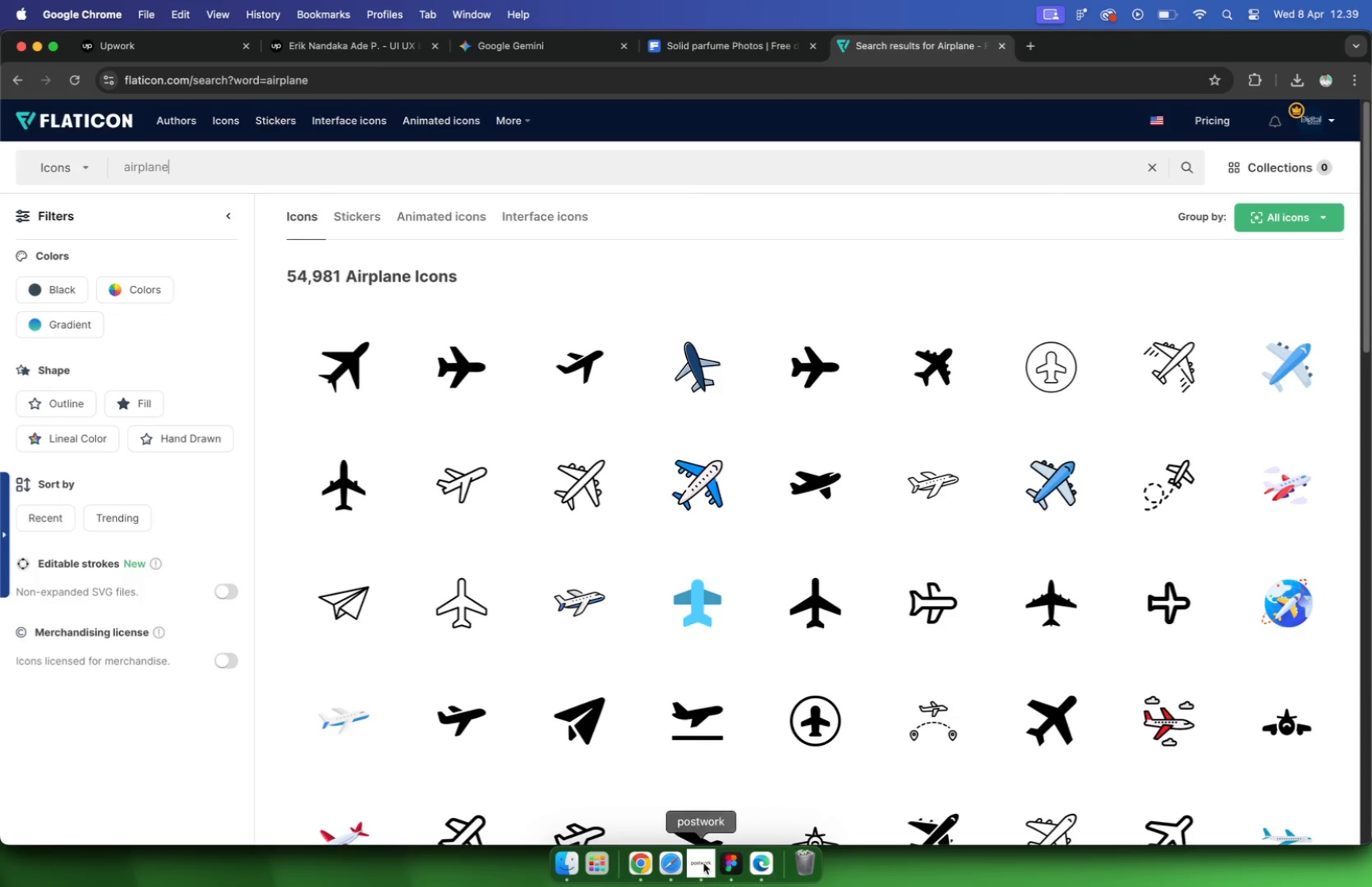 
left_click([675, 863])
 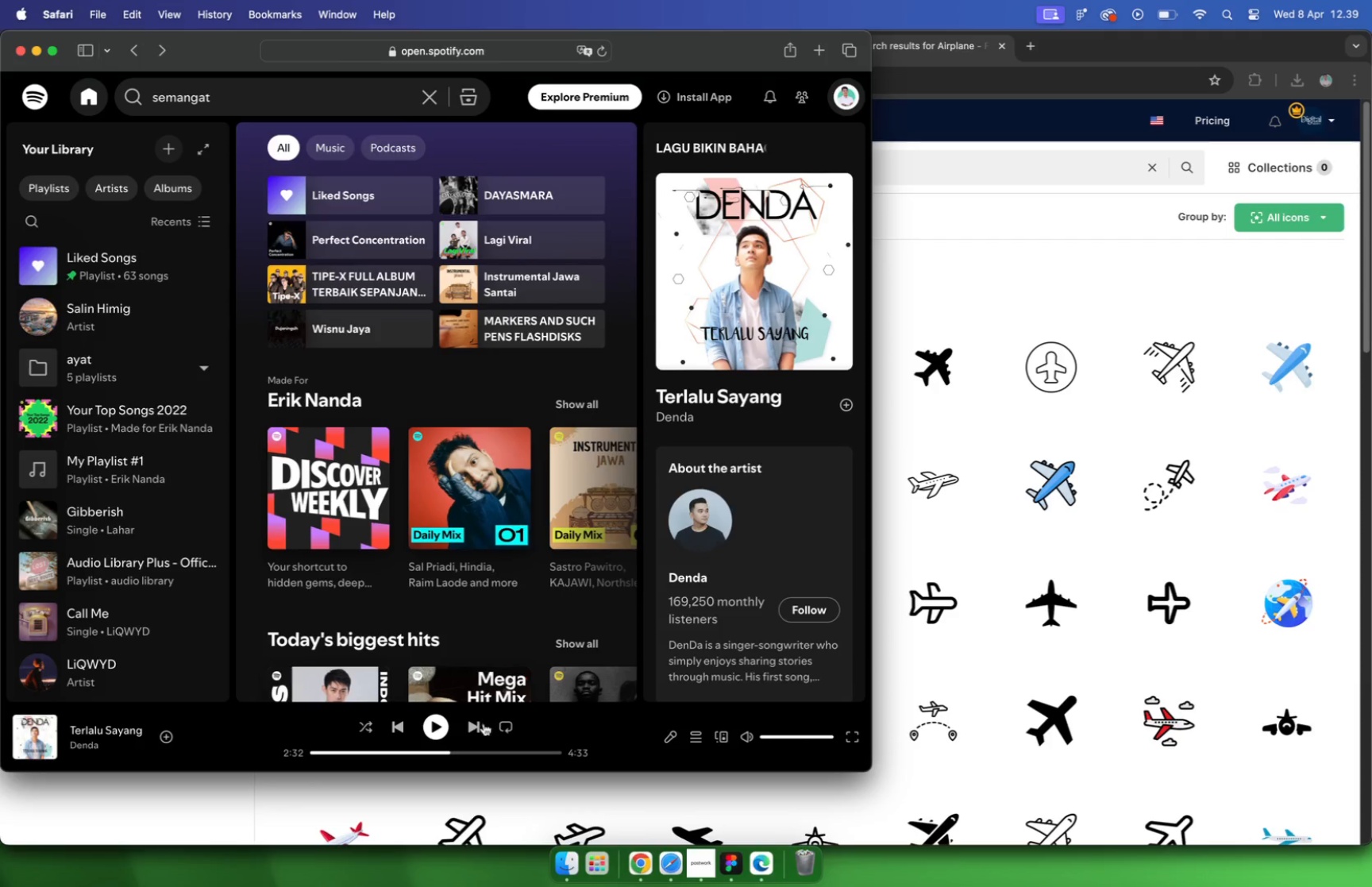 
left_click([437, 725])
 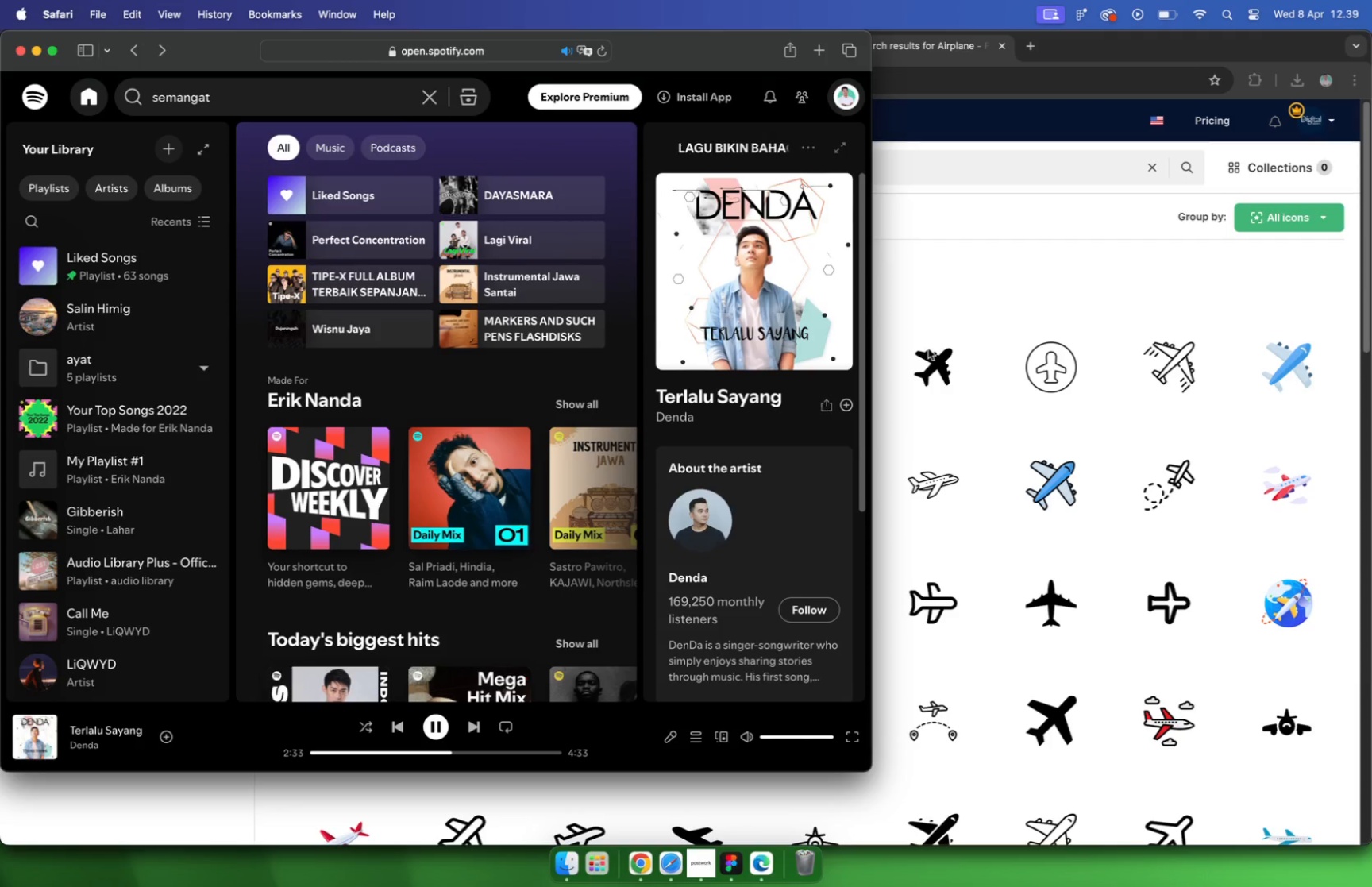 
left_click([947, 276])
 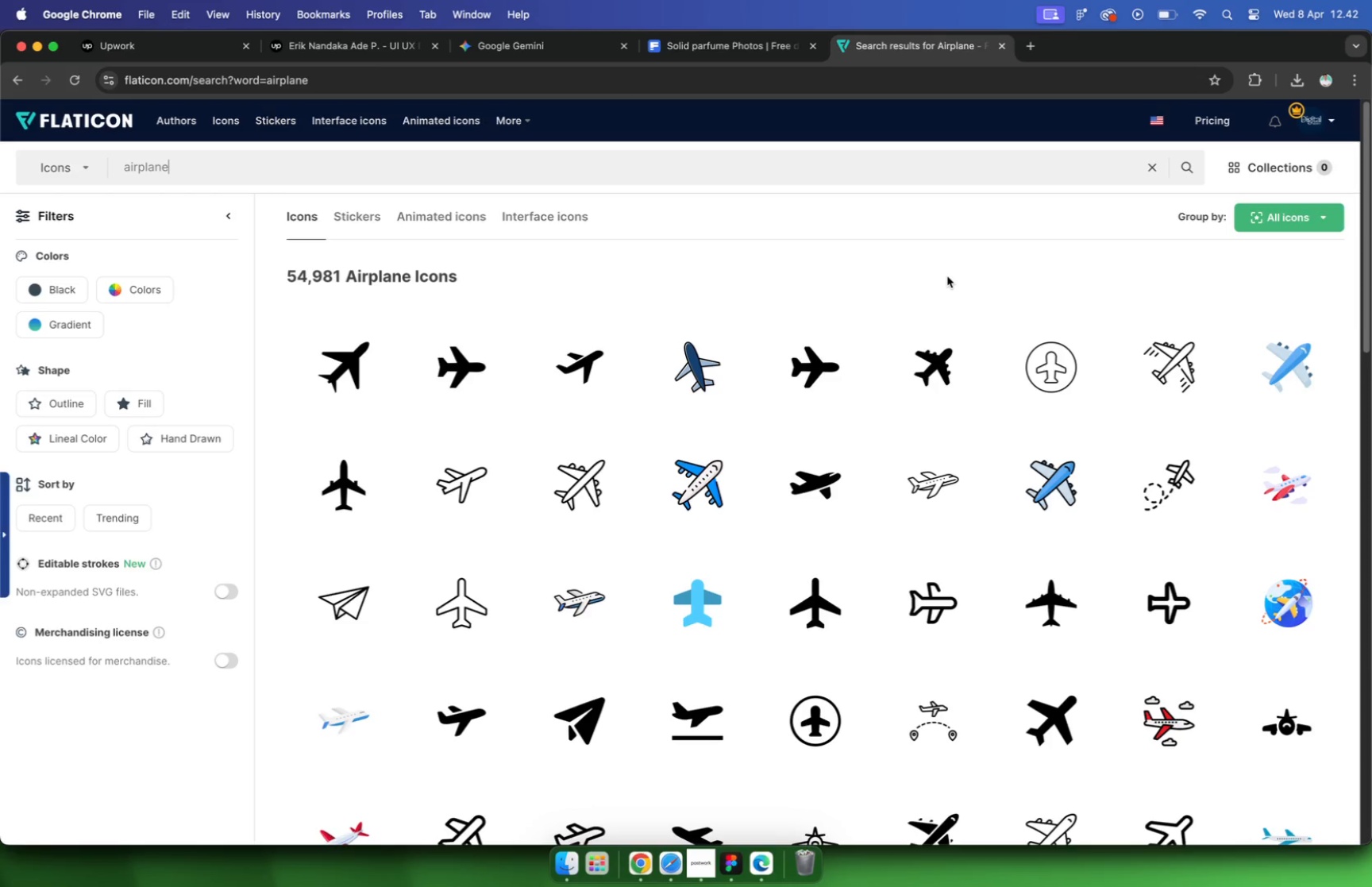 
wait(199.67)
 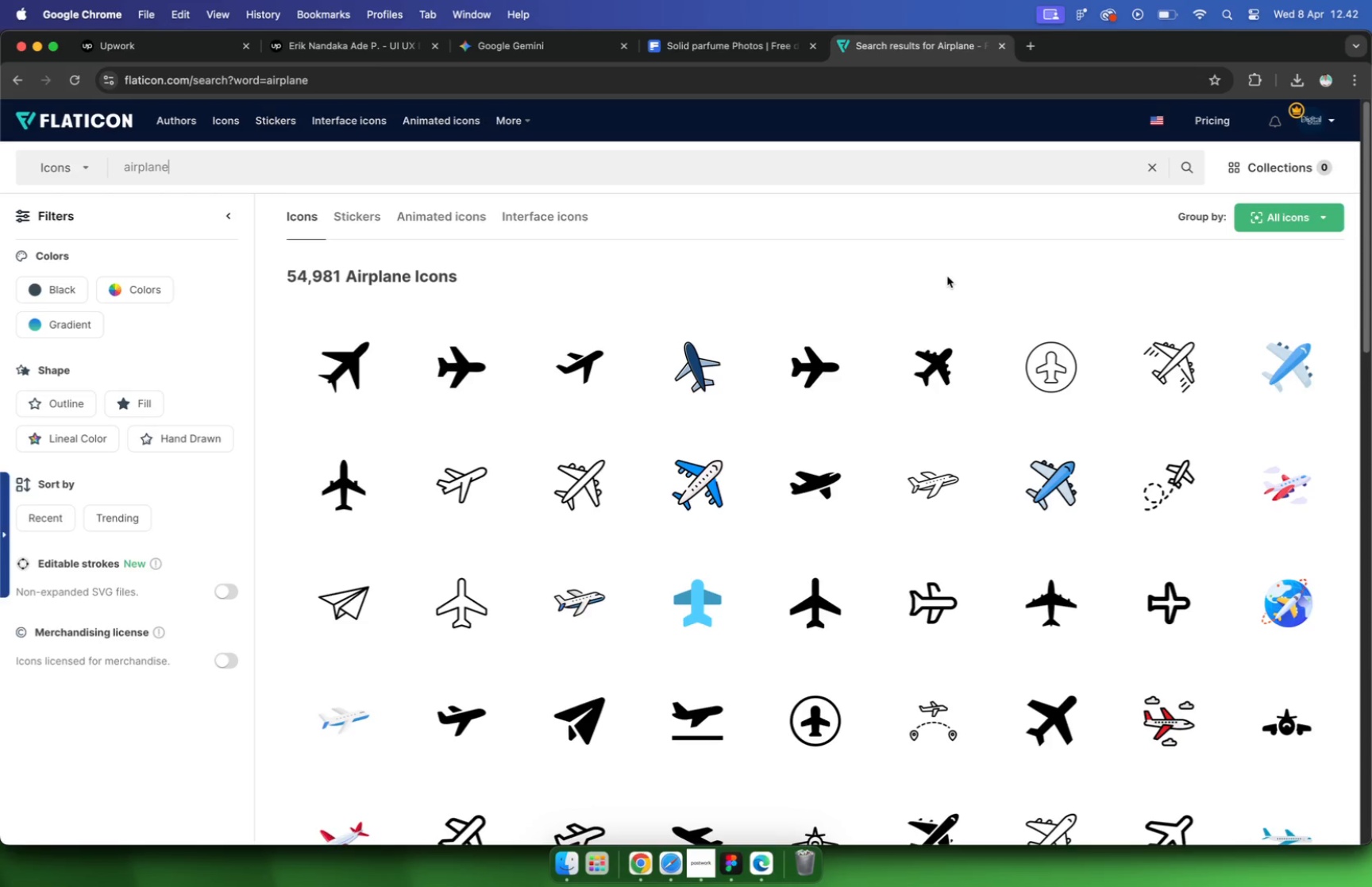 
scroll: coordinate [795, 400], scroll_direction: down, amount: 7.0
 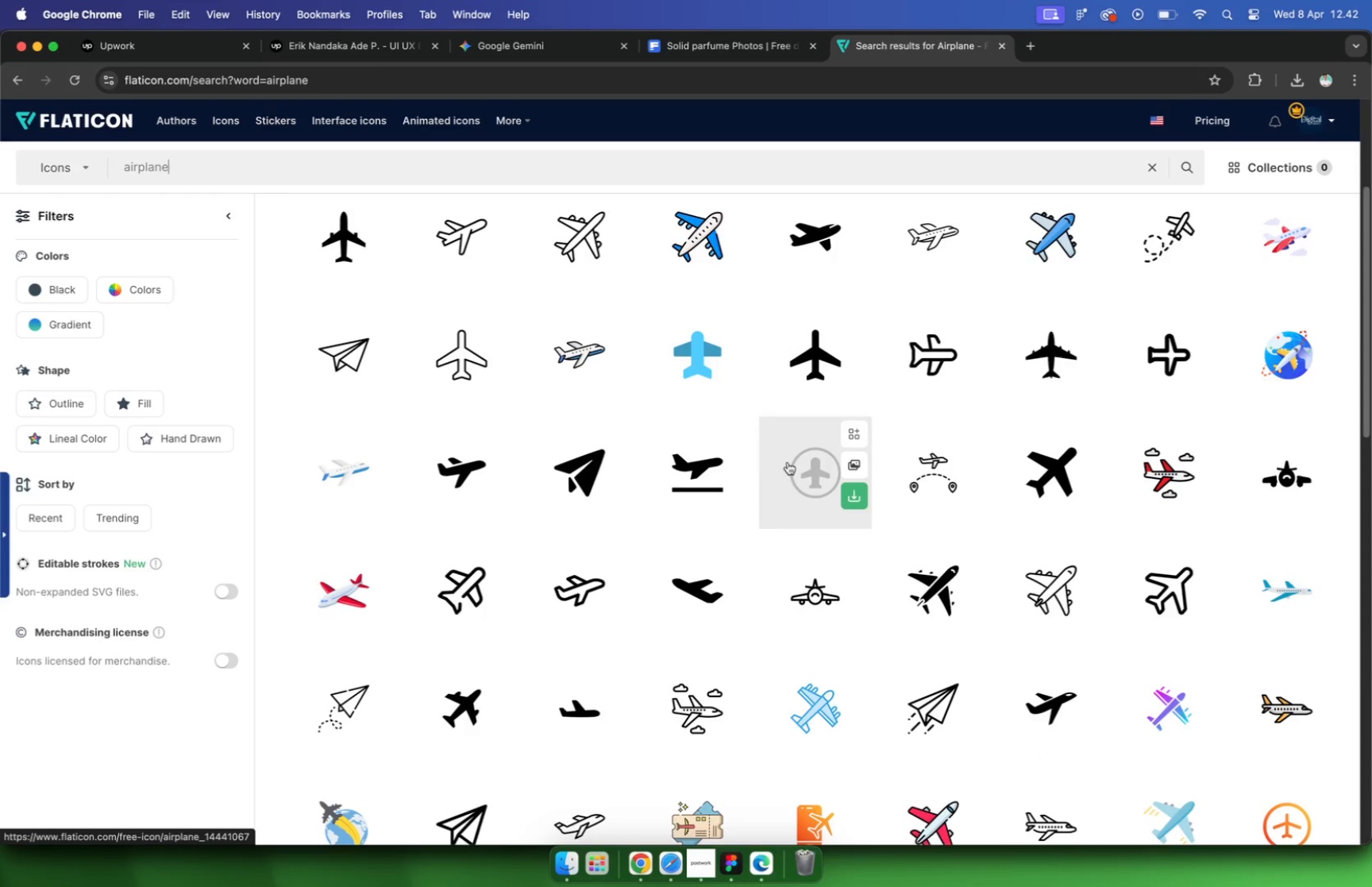 
mouse_move([868, 456])
 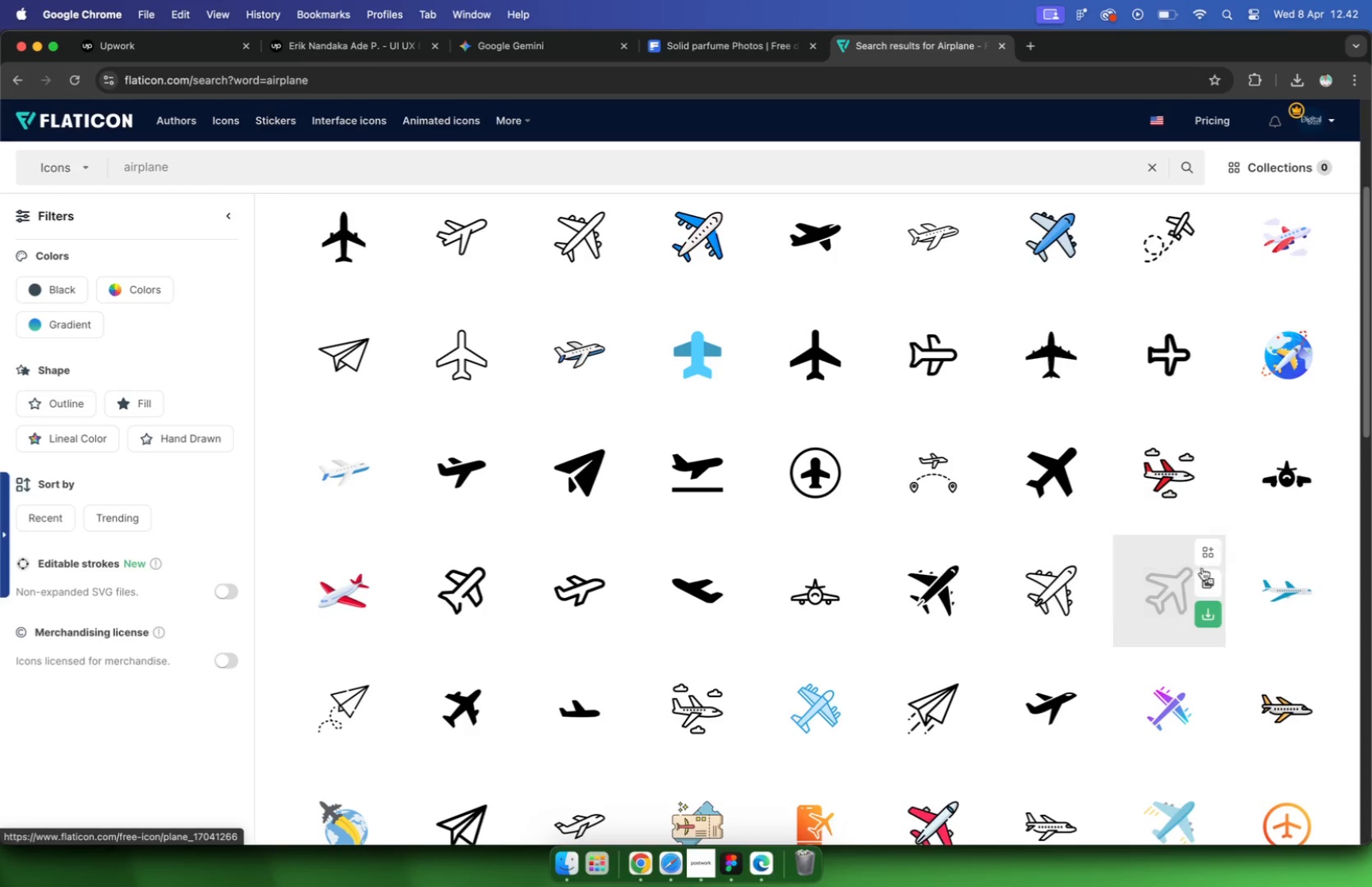 
left_click([1172, 579])
 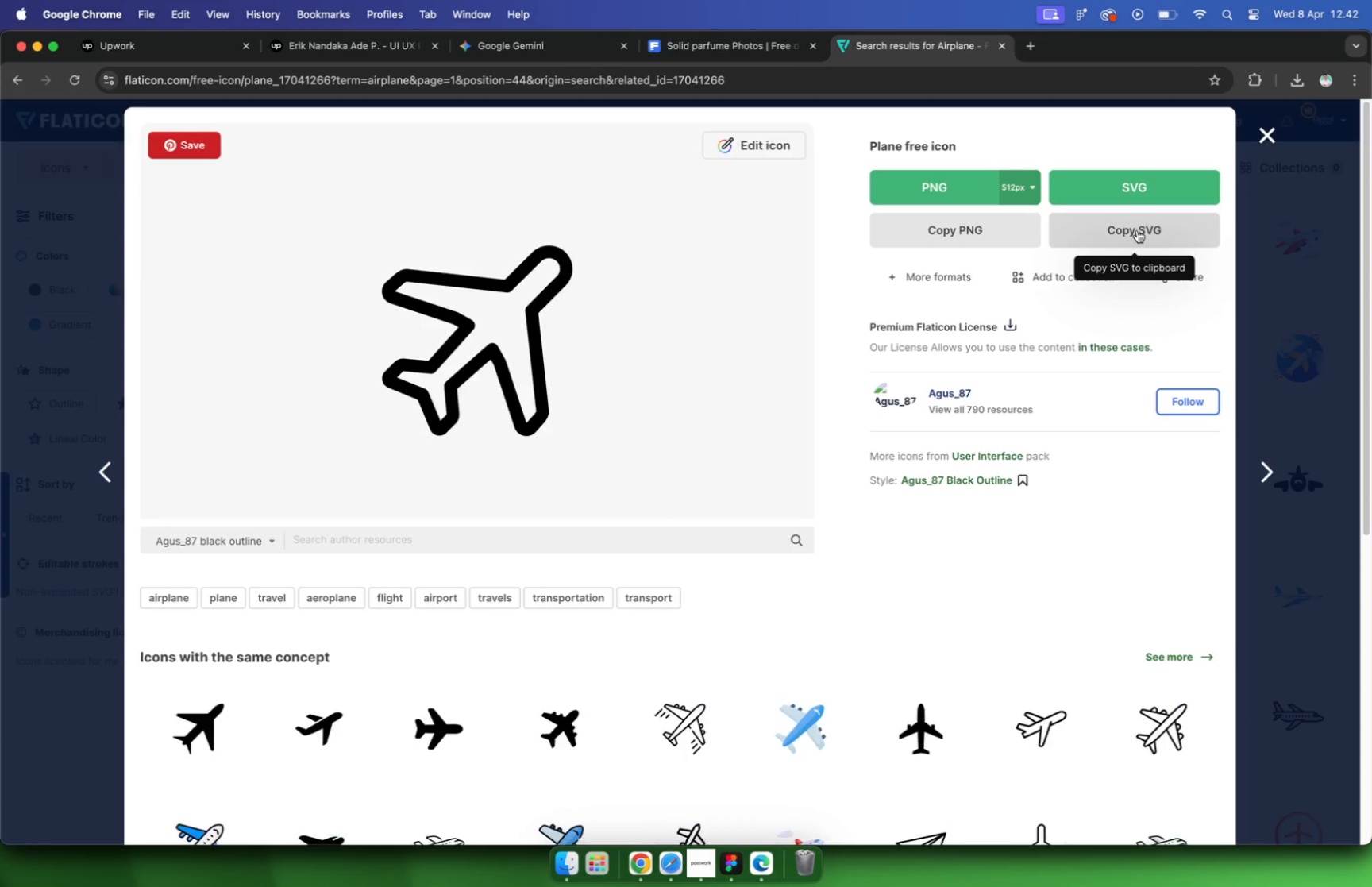 
left_click([1137, 230])
 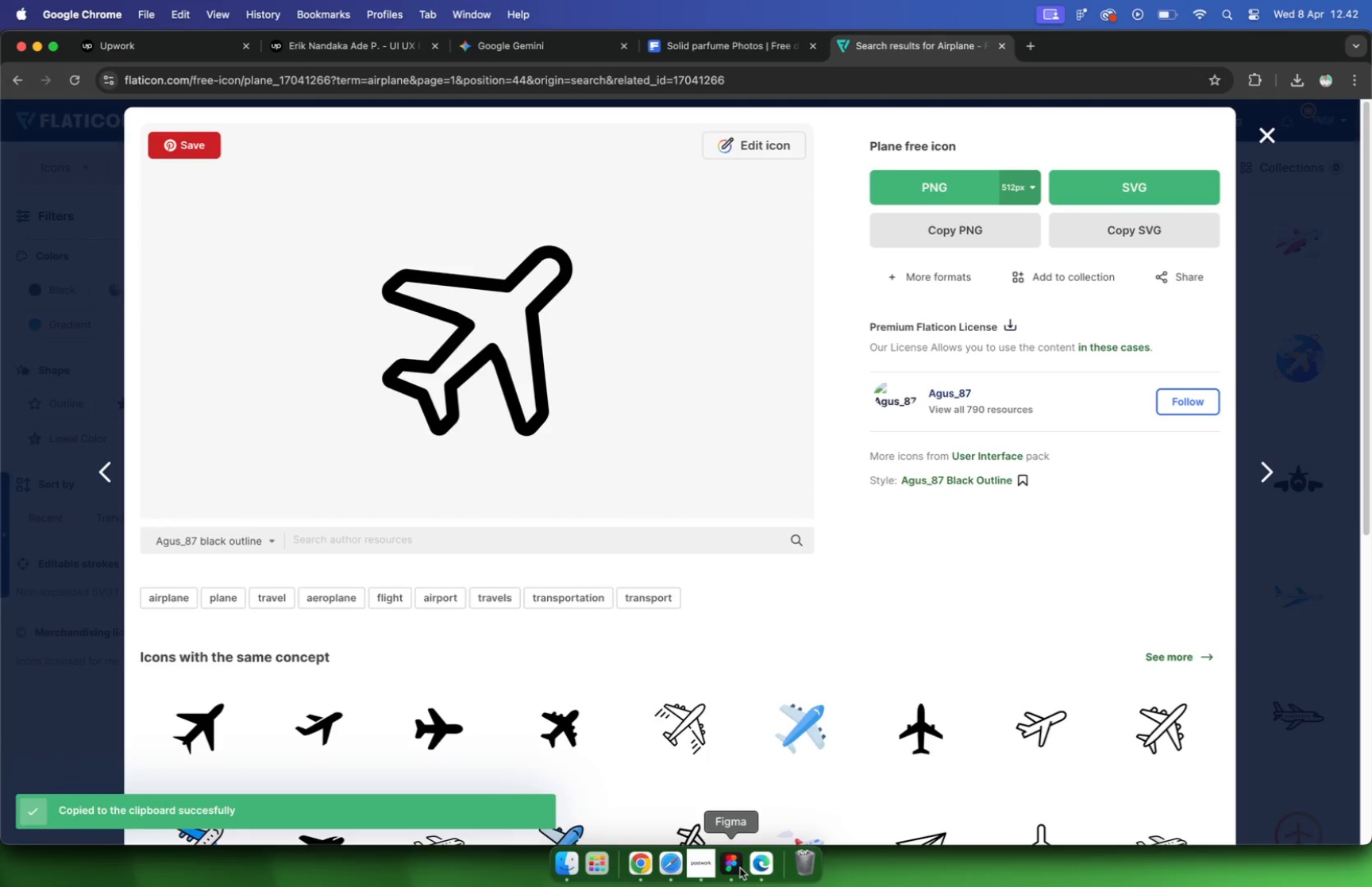 
wait(6.02)
 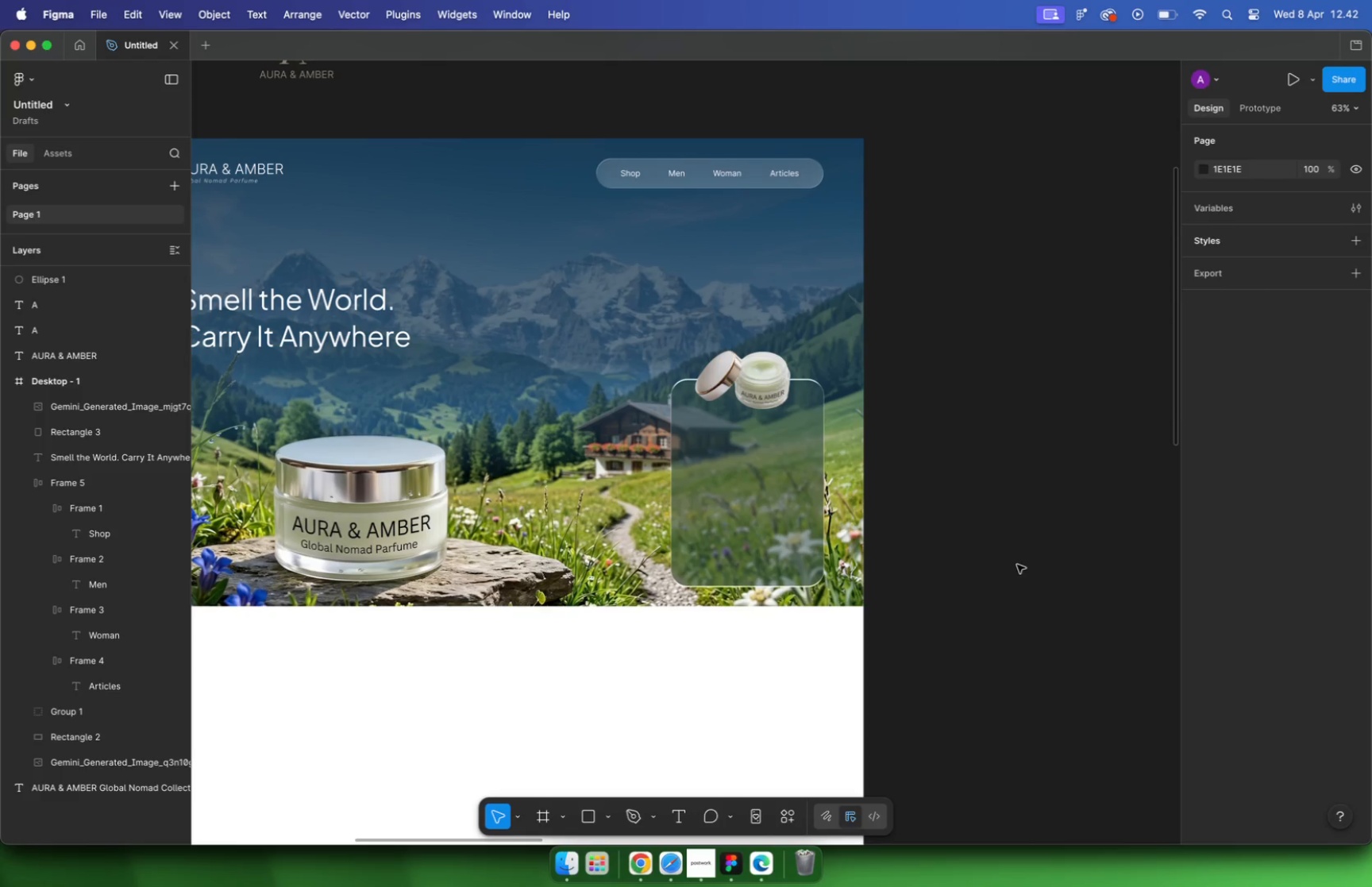 
key(Meta+V)
 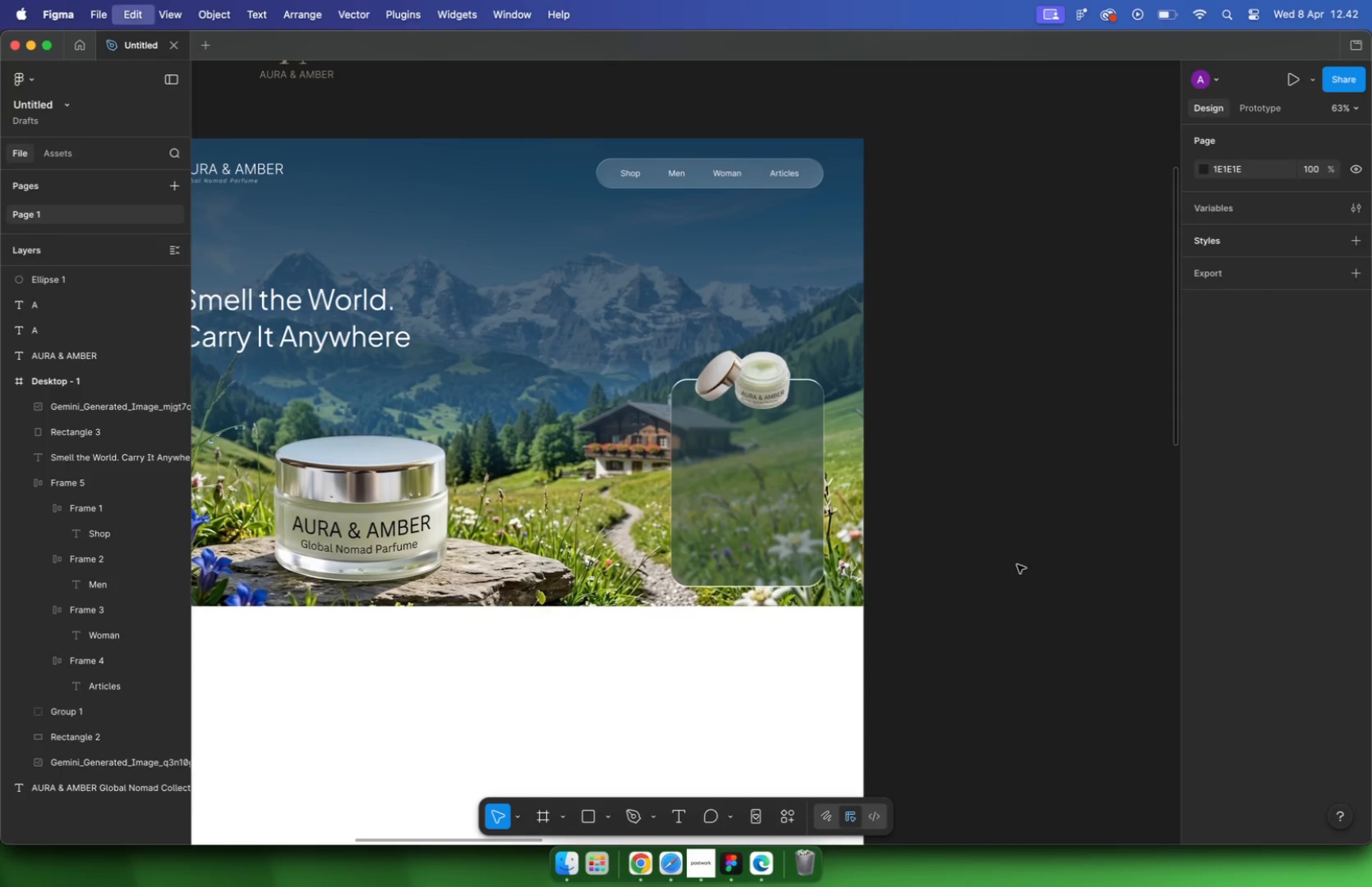 
left_click_drag(start_coordinate=[688, 456], to_coordinate=[909, 433])
 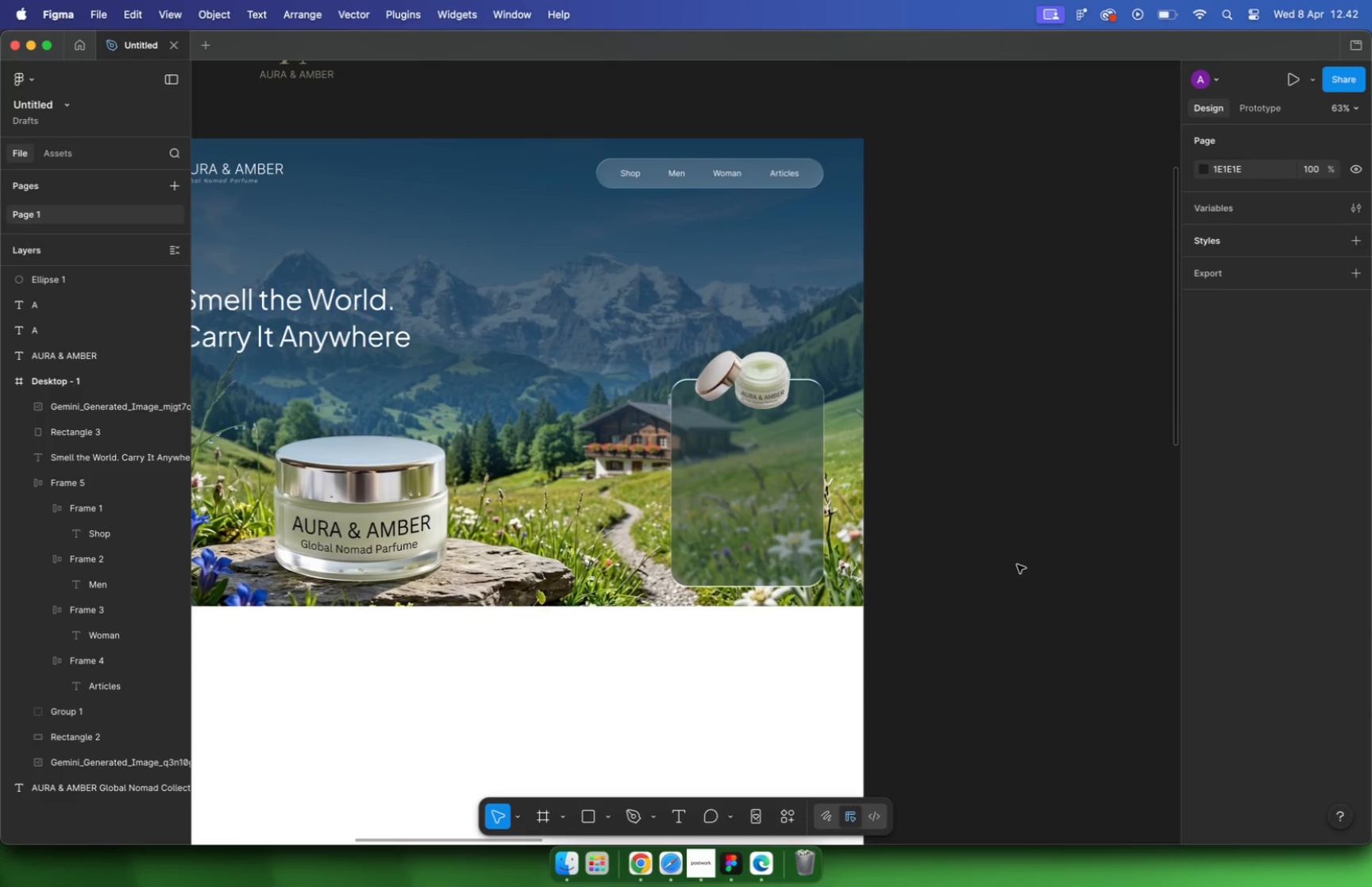 
hold_key(key=CommandLeft, duration=0.56)
scroll: coordinate [942, 437], scroll_direction: up, amount: 22.0
 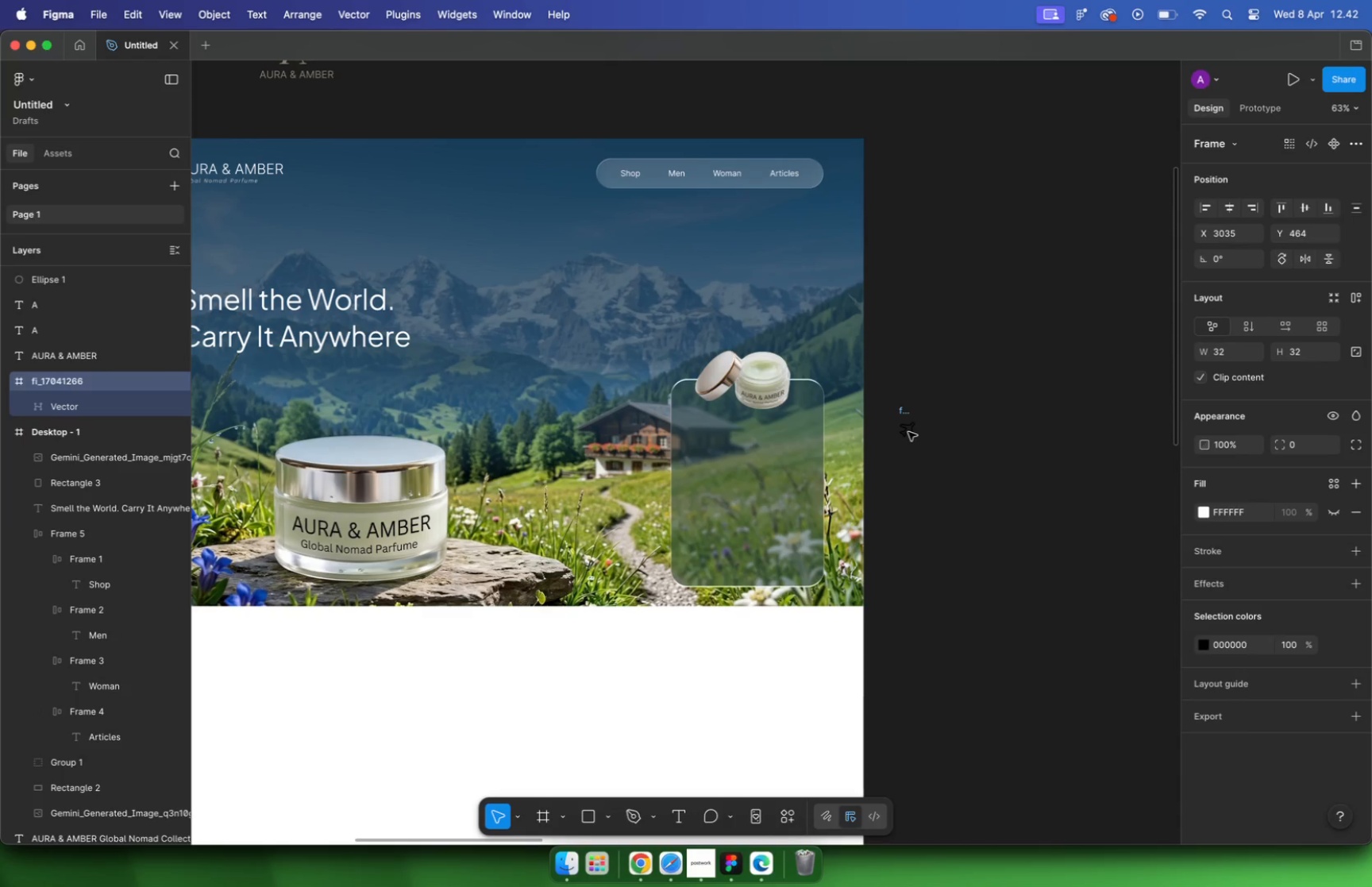 
left_click([1205, 646])
 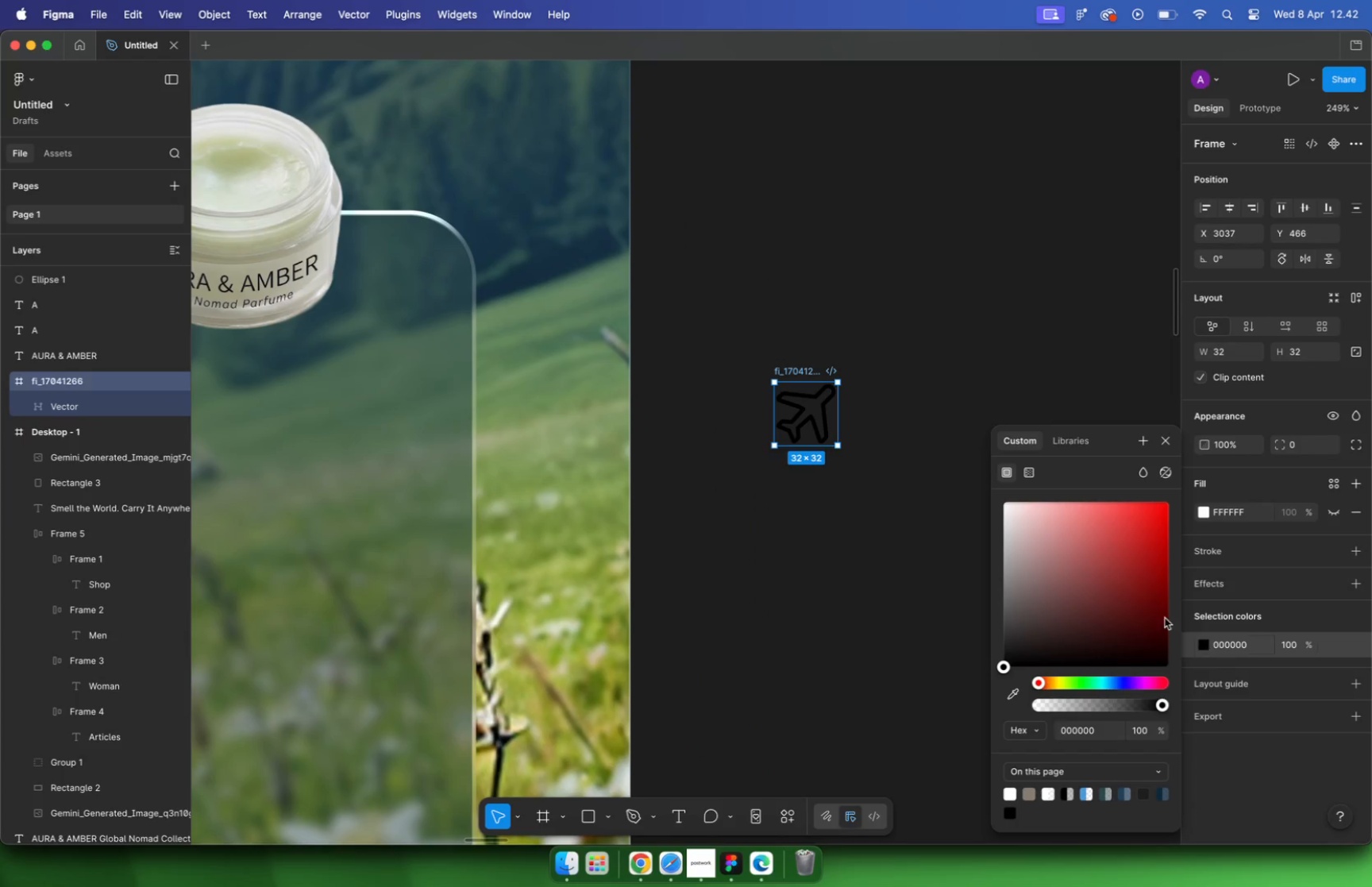 
left_click_drag(start_coordinate=[1062, 550], to_coordinate=[874, 399])
 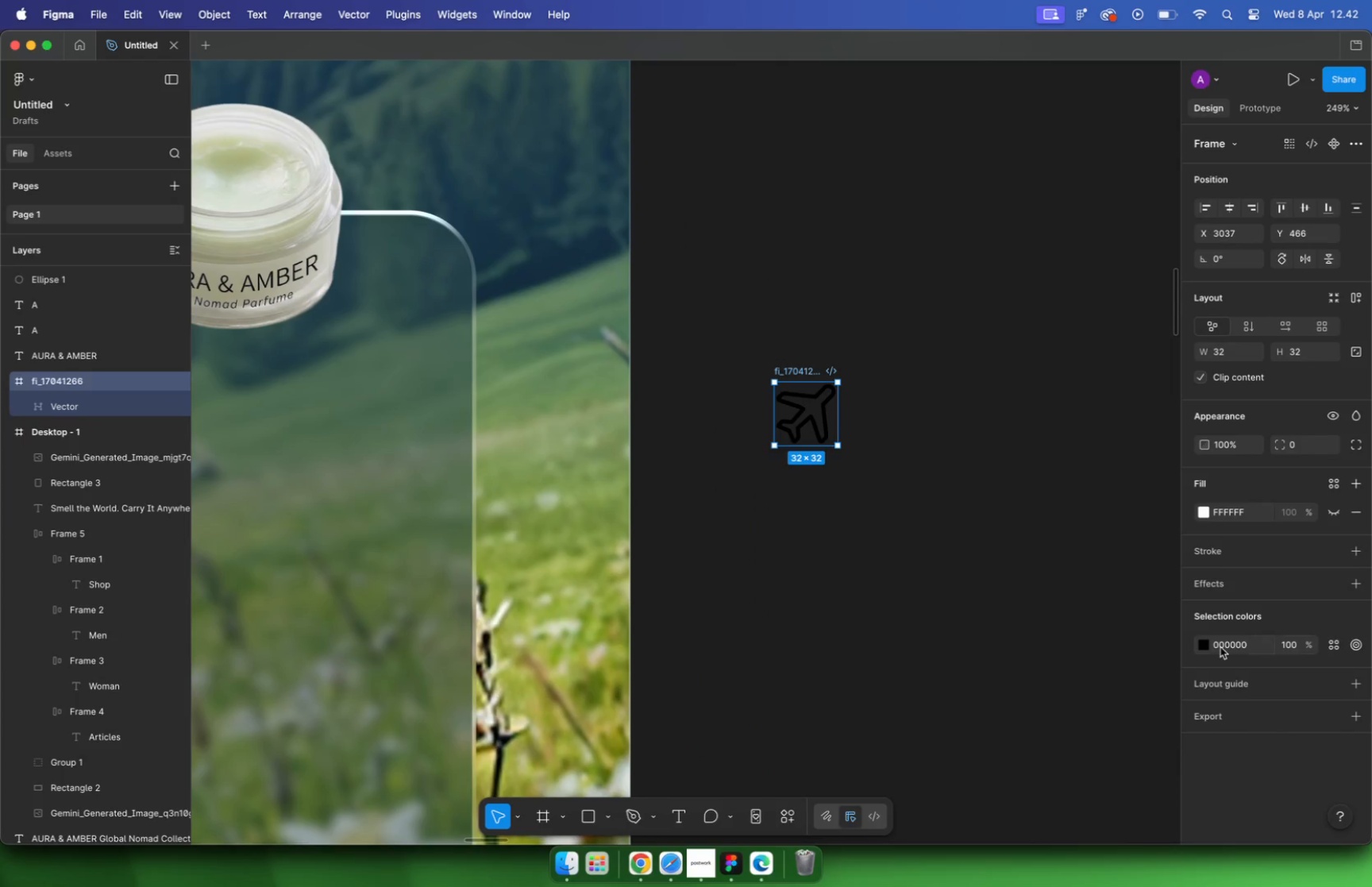 
left_click([942, 369])
 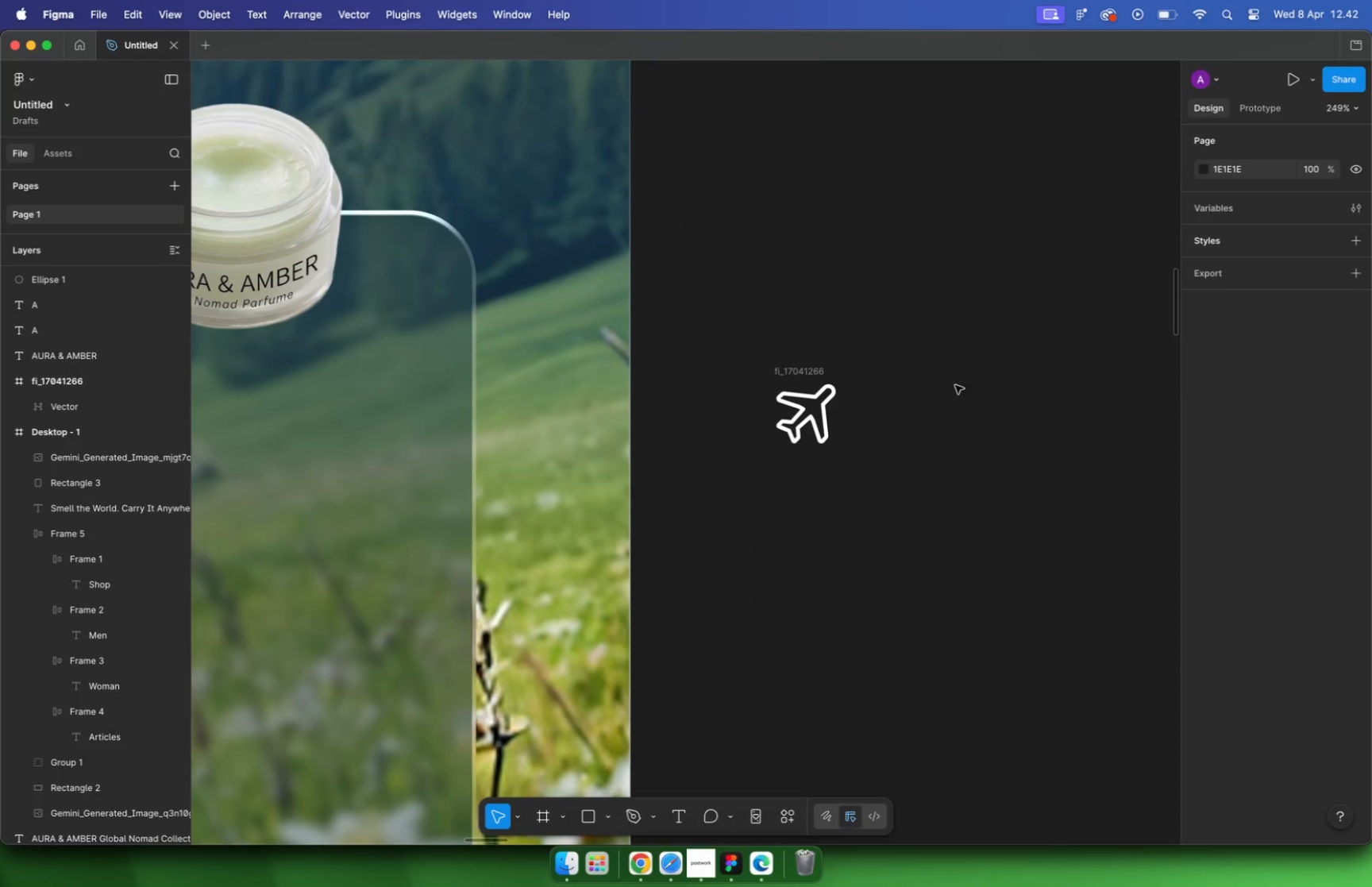 
hold_key(key=CommandLeft, duration=0.44)
scroll: coordinate [976, 405], scroll_direction: down, amount: 10.0
 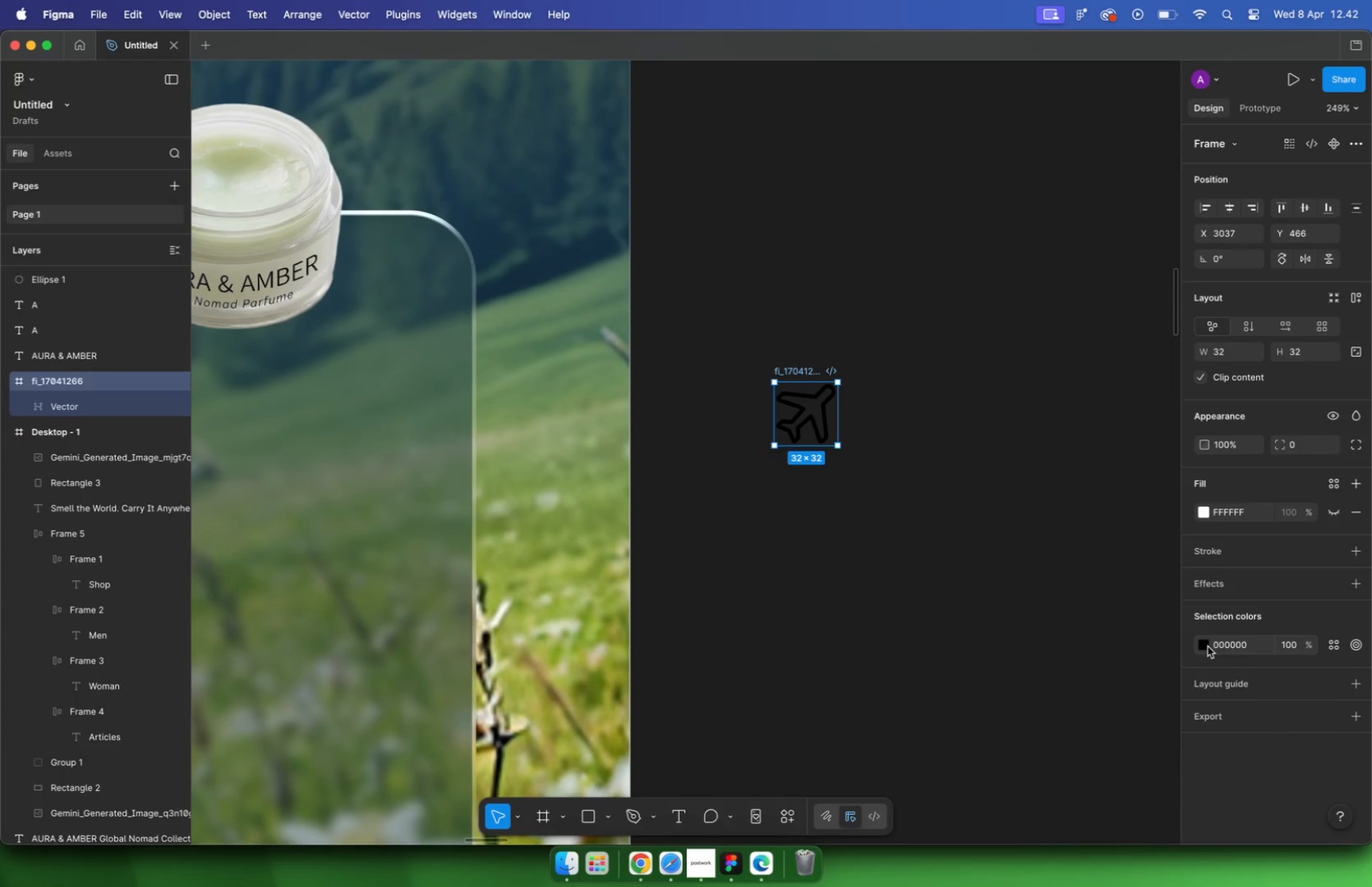 
left_click_drag(start_coordinate=[896, 384], to_coordinate=[608, 403])
 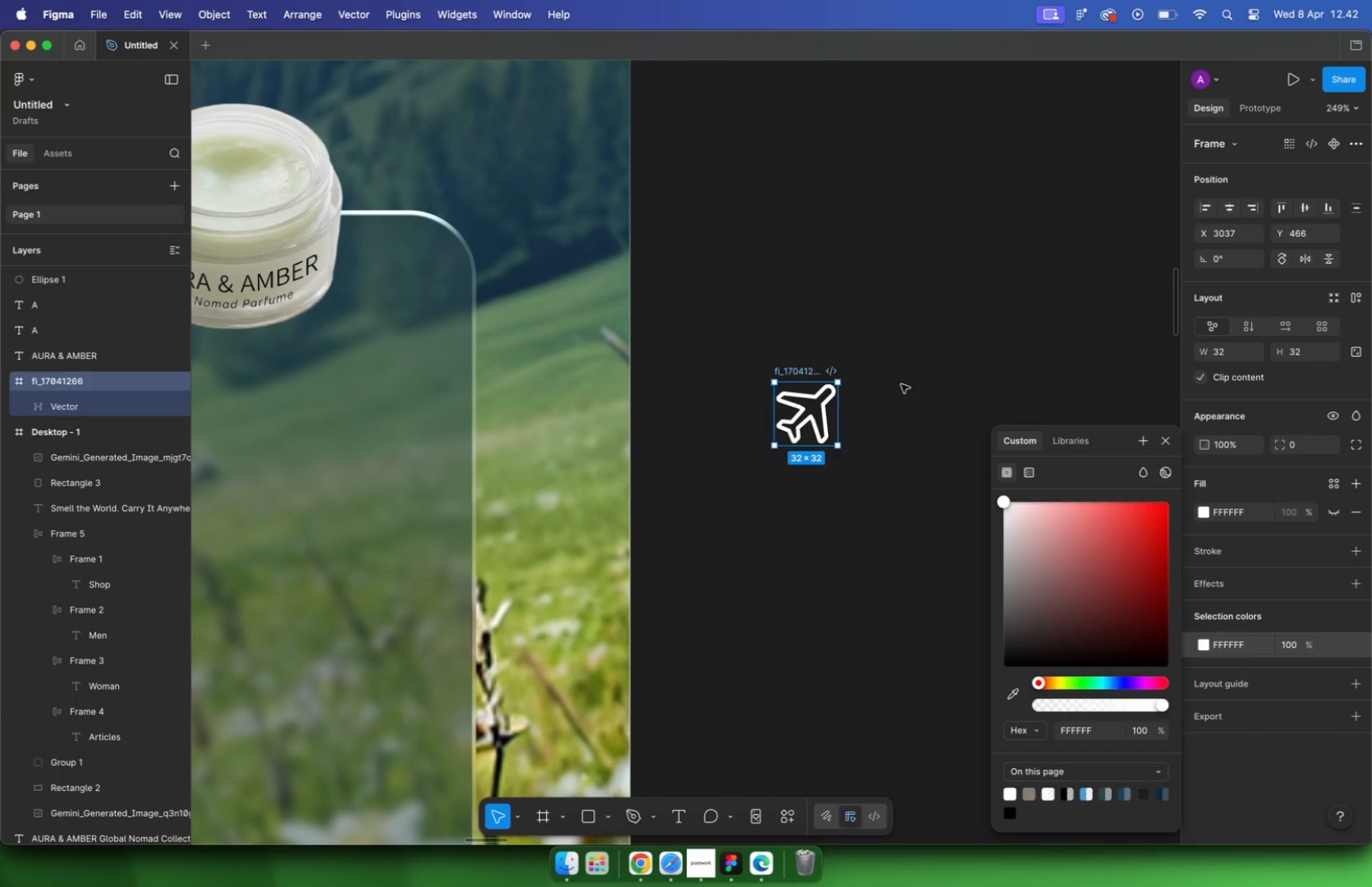 
hold_key(key=CommandLeft, duration=0.96)
 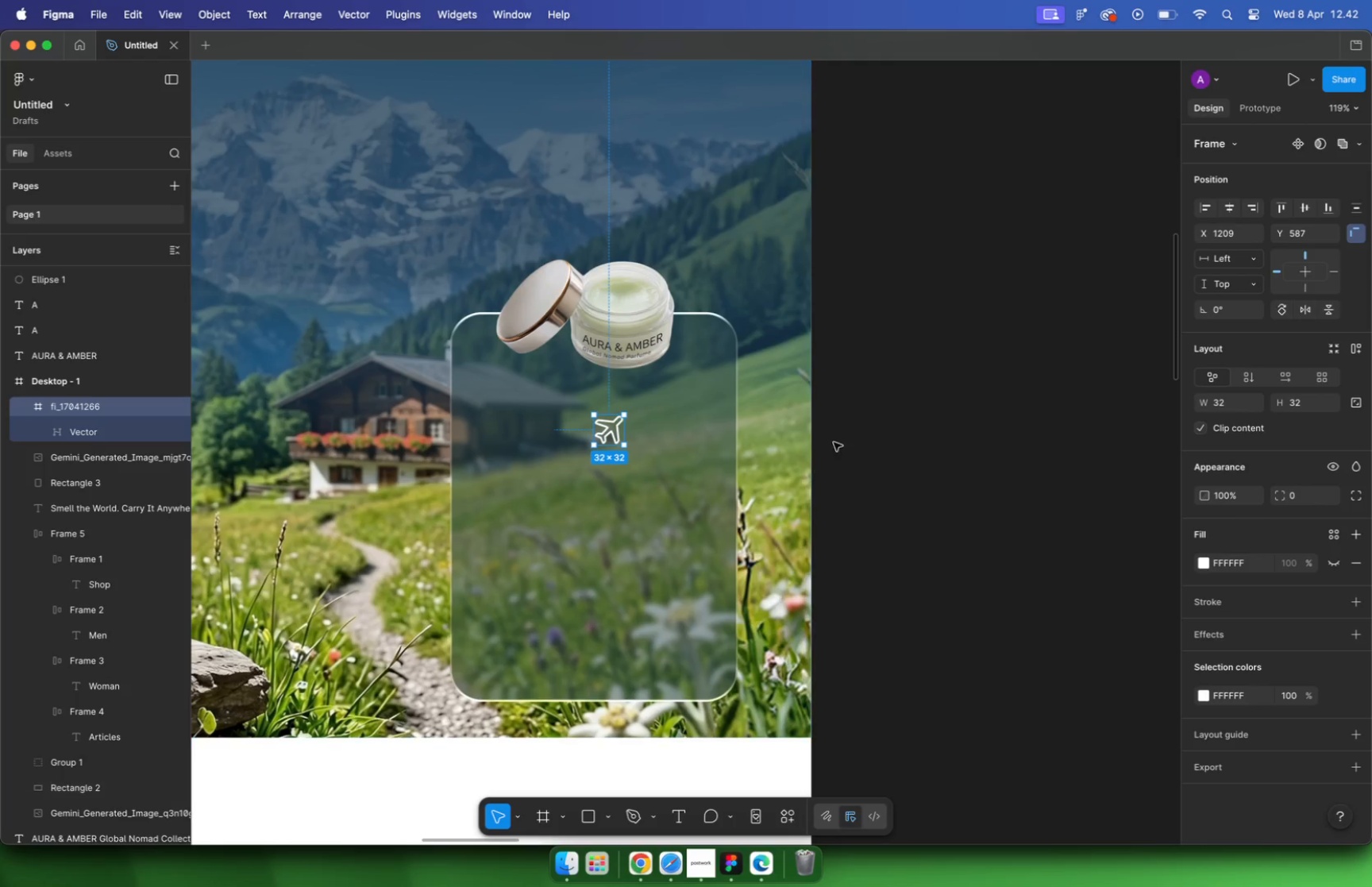 
scroll: coordinate [899, 452], scroll_direction: down, amount: 5.0
 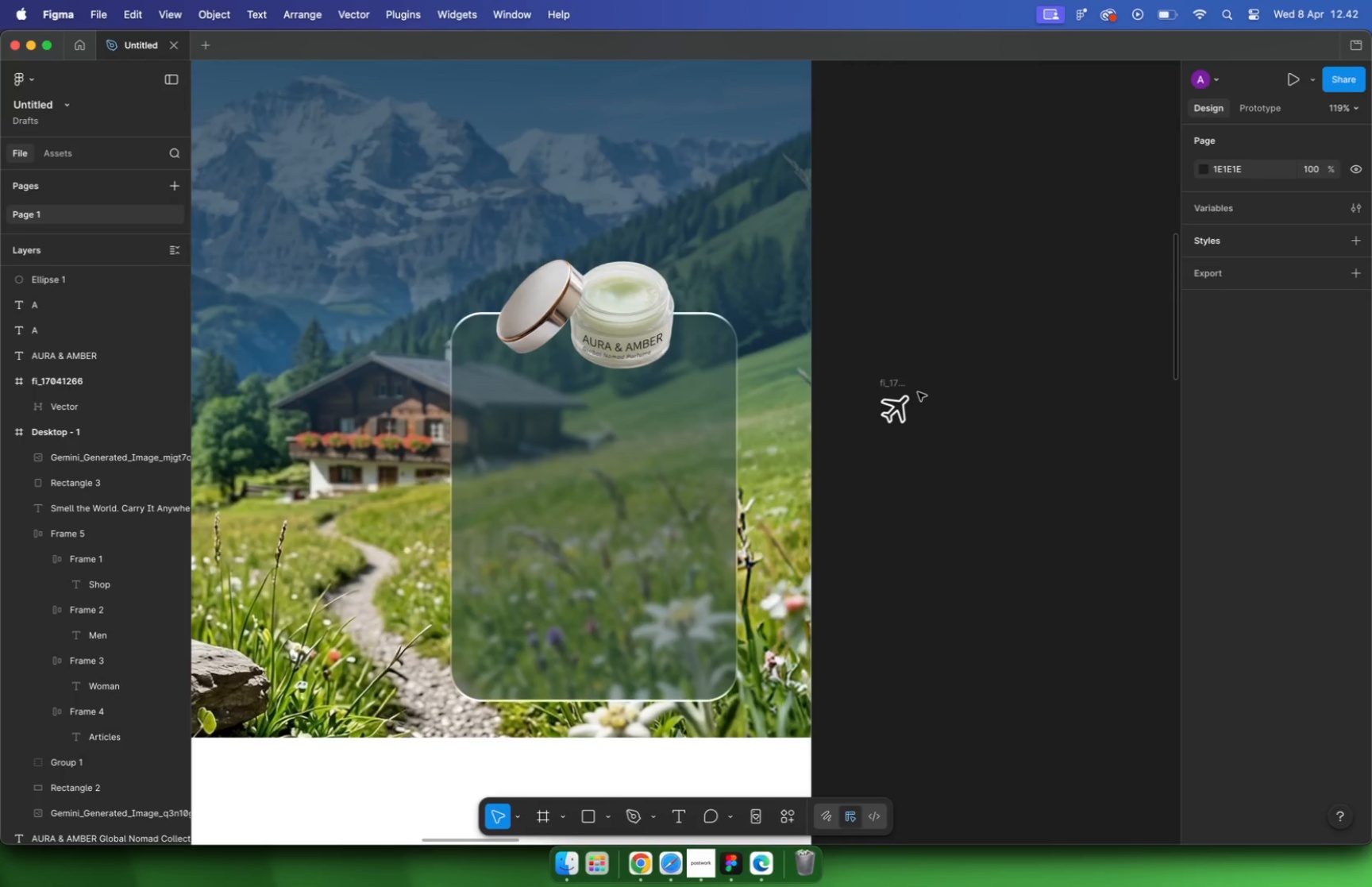 
scroll: coordinate [785, 403], scroll_direction: up, amount: 2.0
 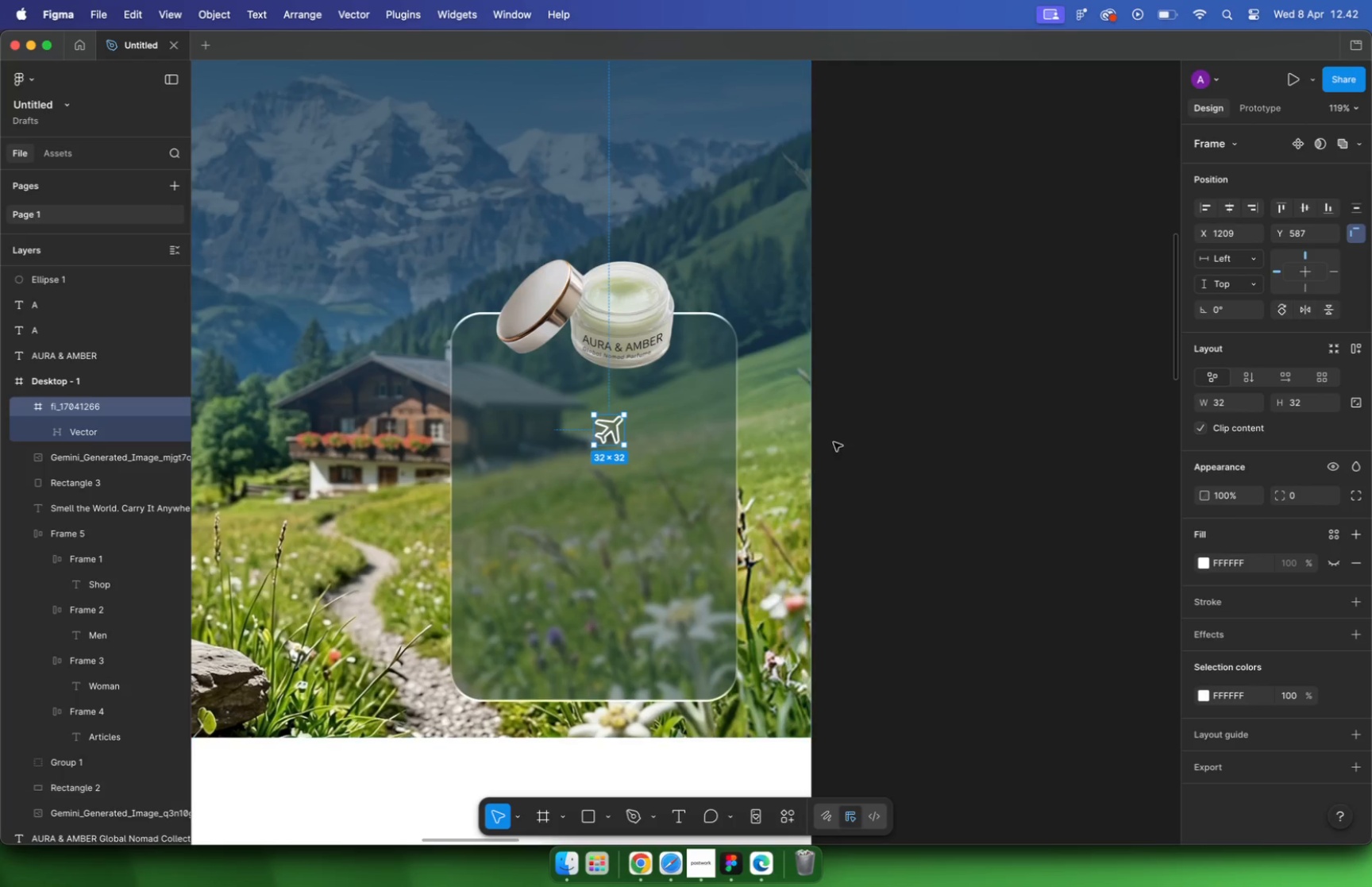 
left_click_drag(start_coordinate=[855, 491], to_coordinate=[736, 492])
 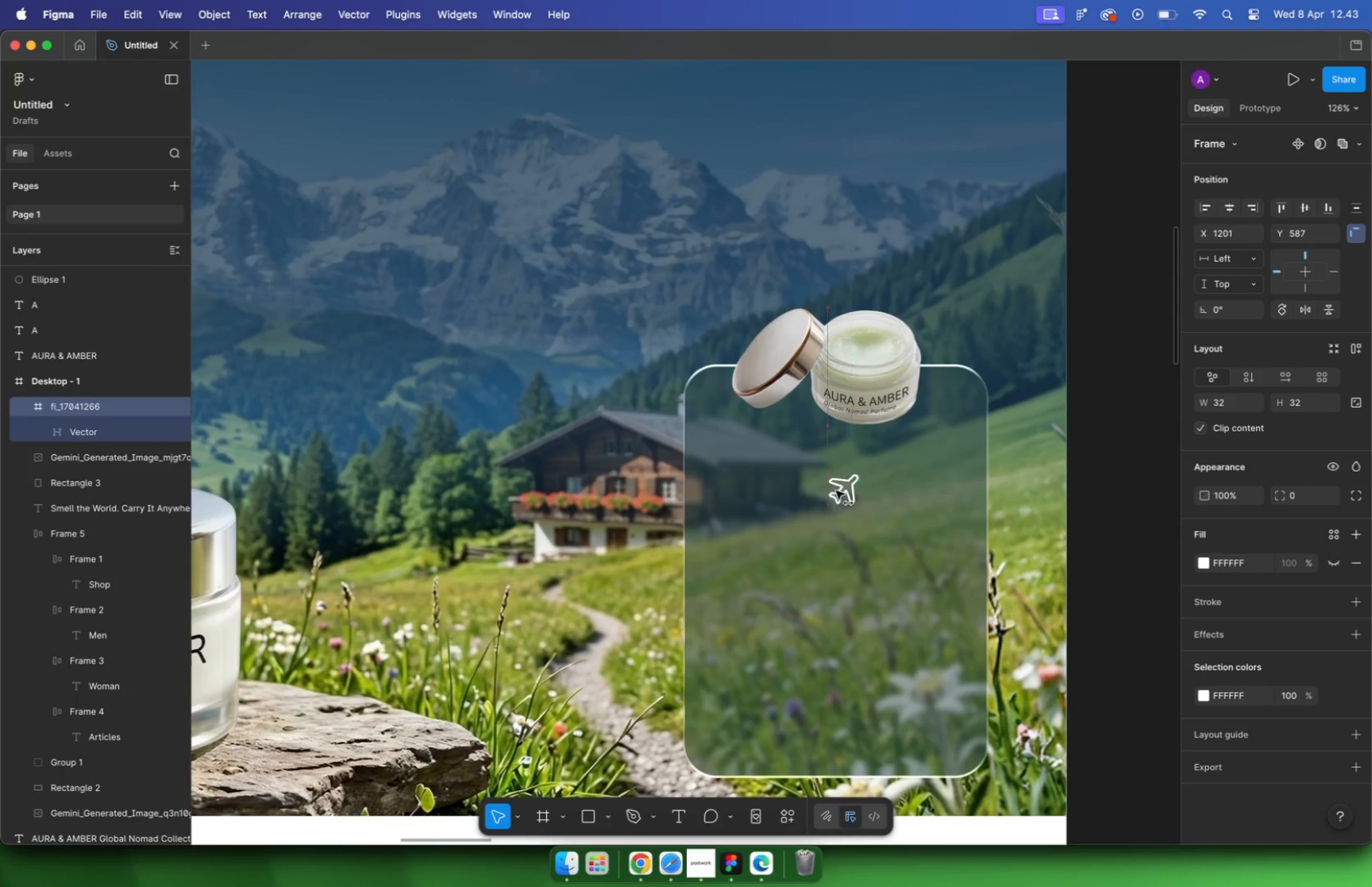 
hold_key(key=ShiftLeft, duration=2.17)
 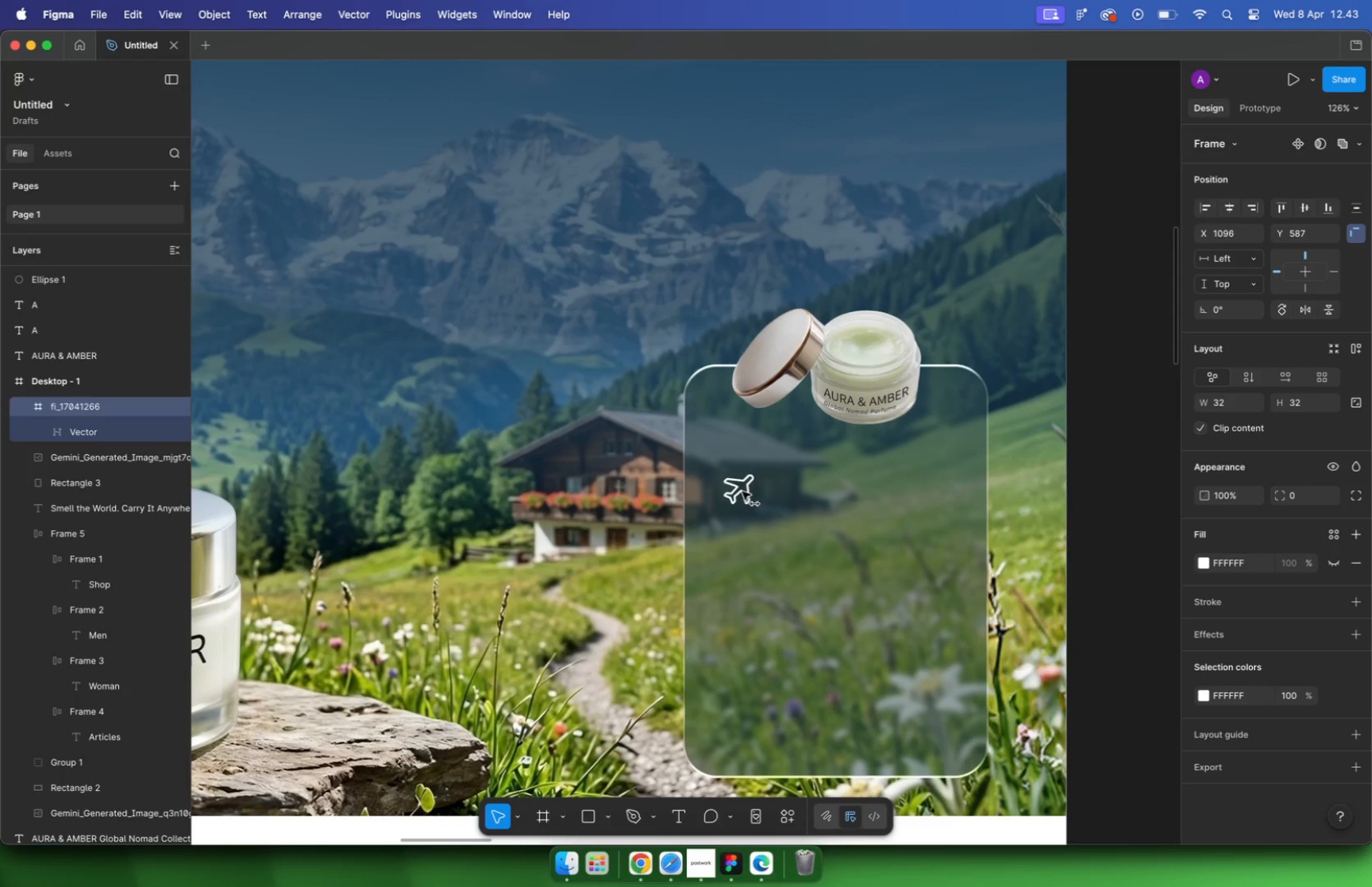 
left_click([1075, 471])
 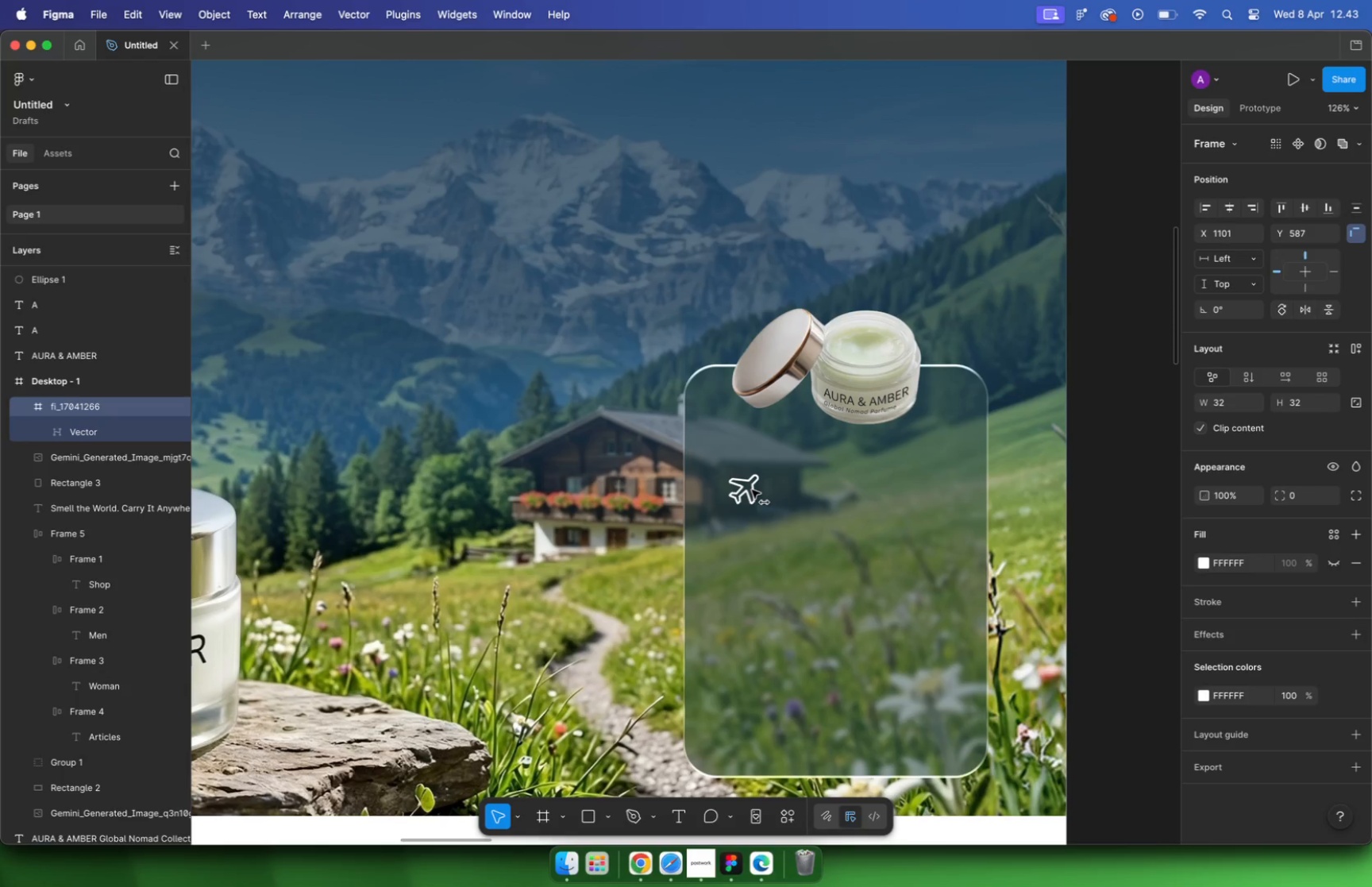 
left_click_drag(start_coordinate=[739, 492], to_coordinate=[737, 476])
 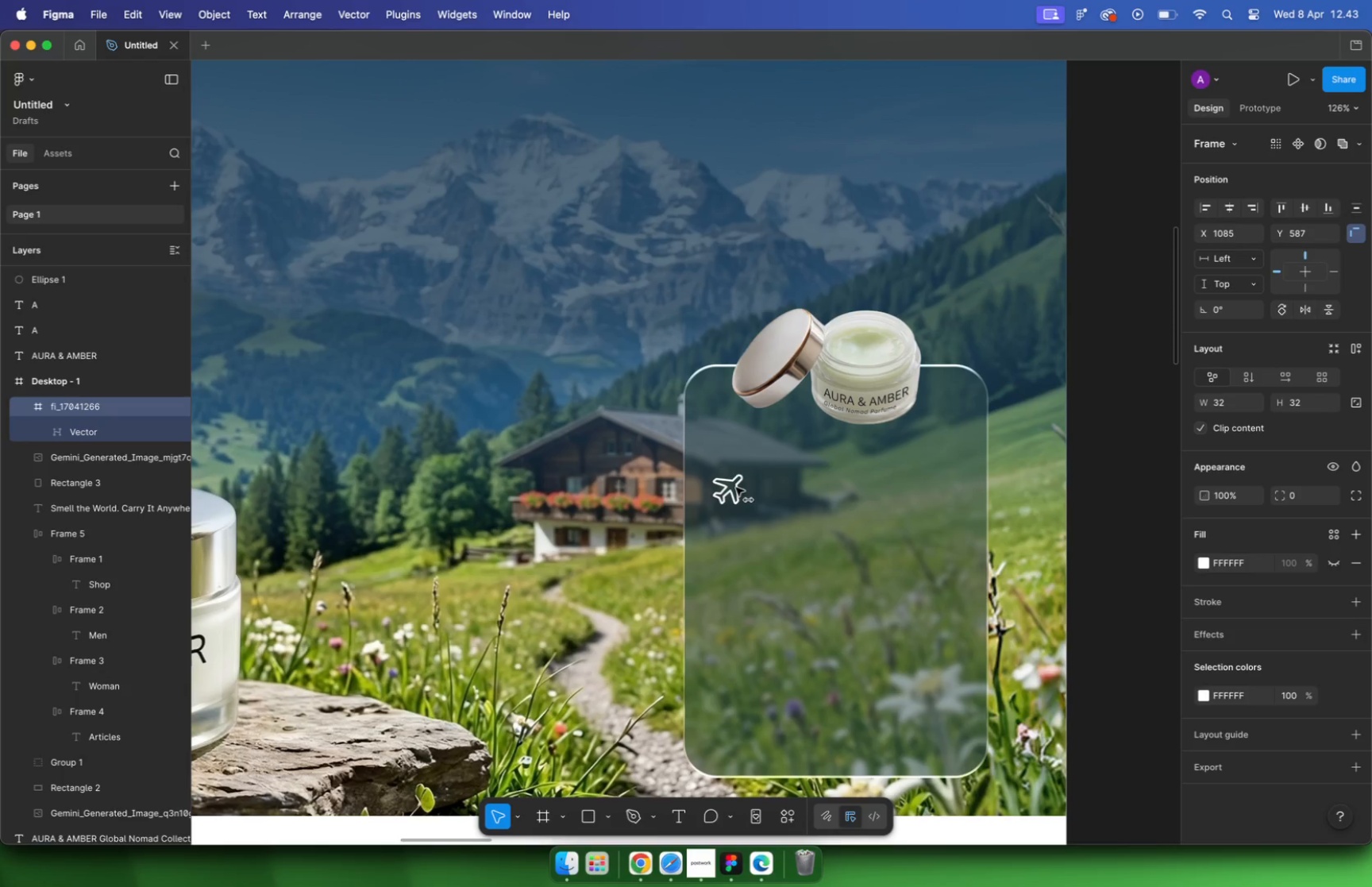 
hold_key(key=ShiftLeft, duration=1.74)
 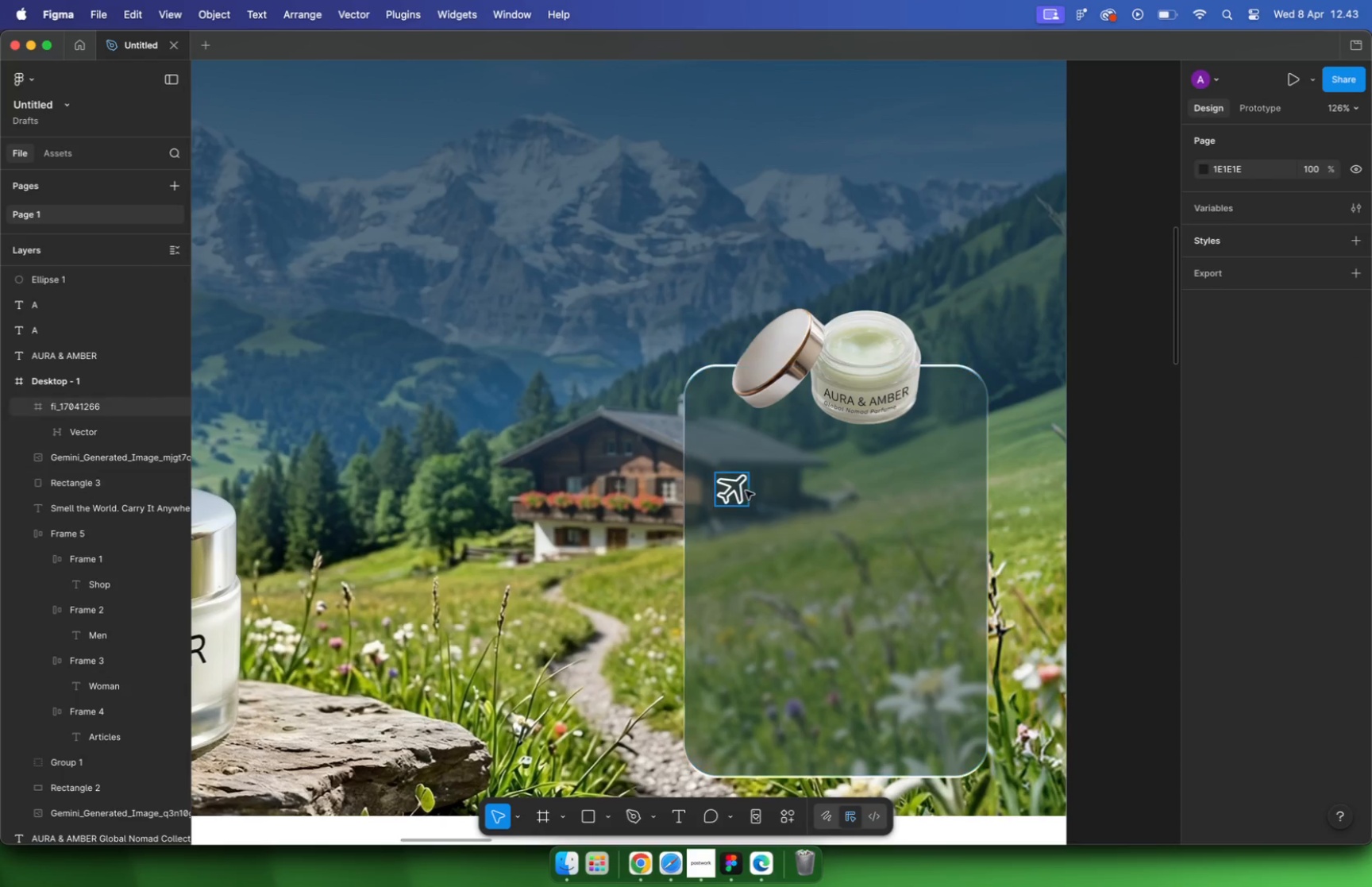 
key(Alt+ArrowRight)
 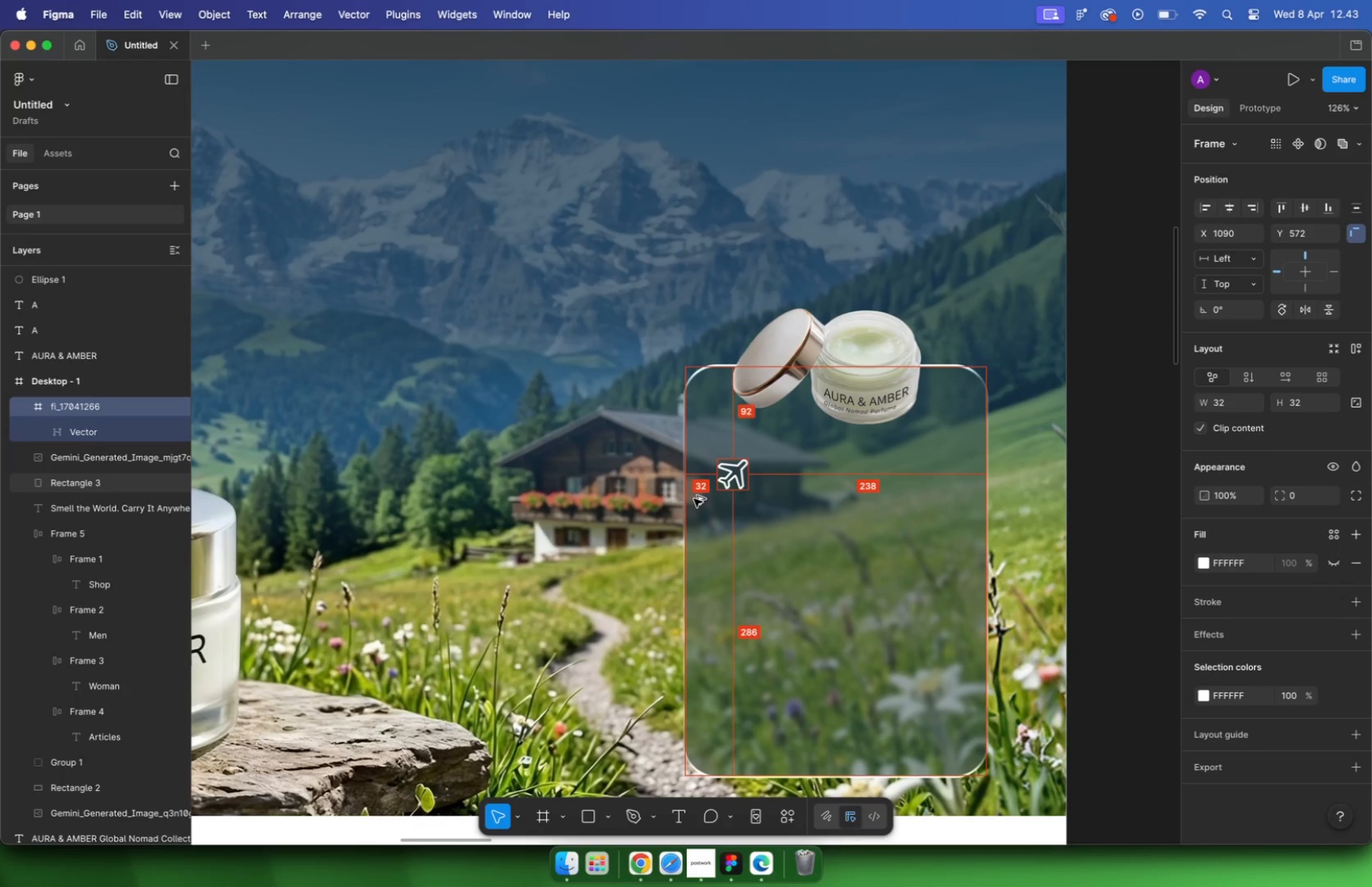 
hold_key(key=CommandLeft, duration=11.67)
scroll: coordinate [823, 461], scroll_direction: down, amount: 22.0
 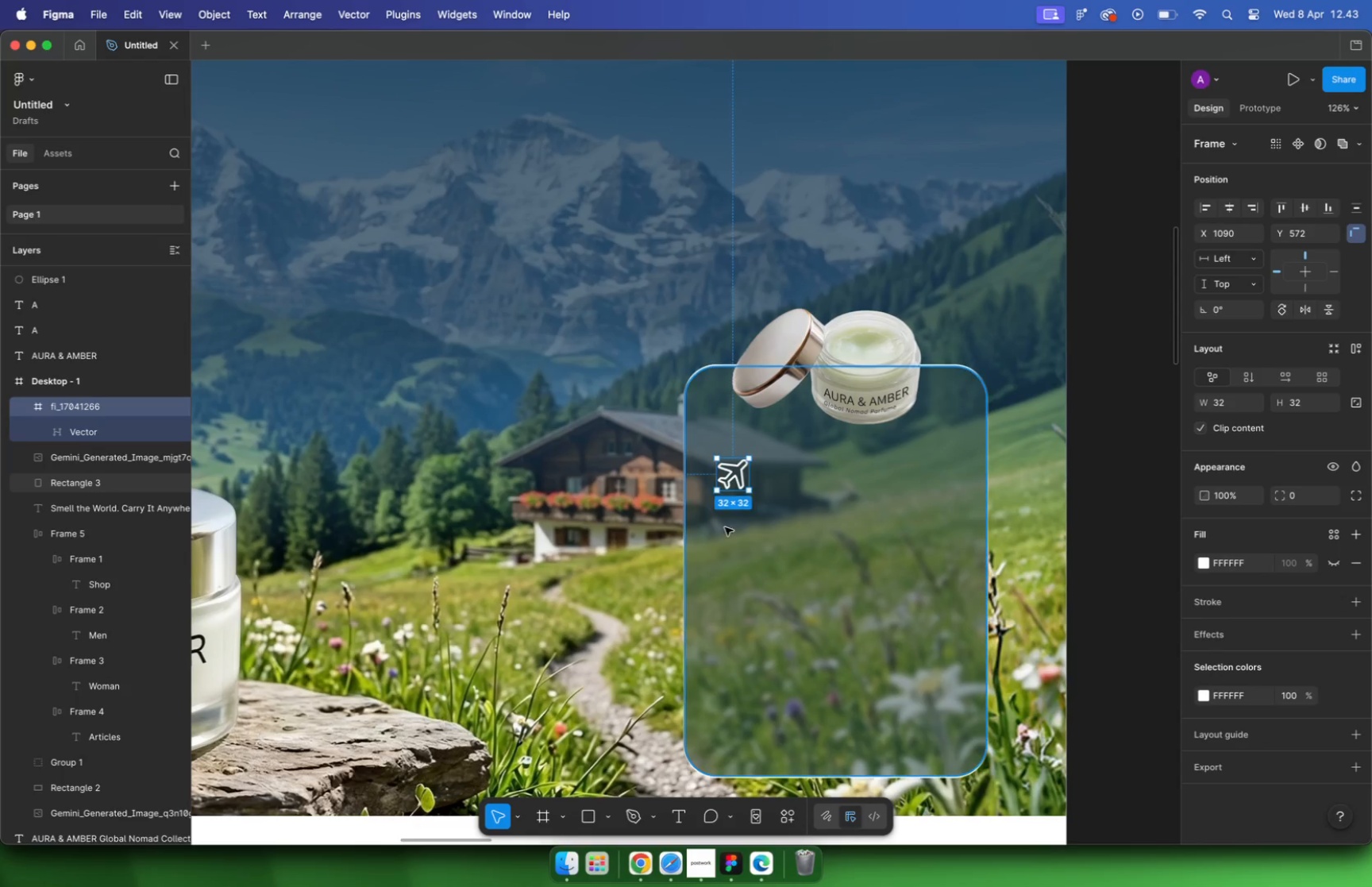 
scroll: coordinate [718, 424], scroll_direction: none, amount: 0.0
 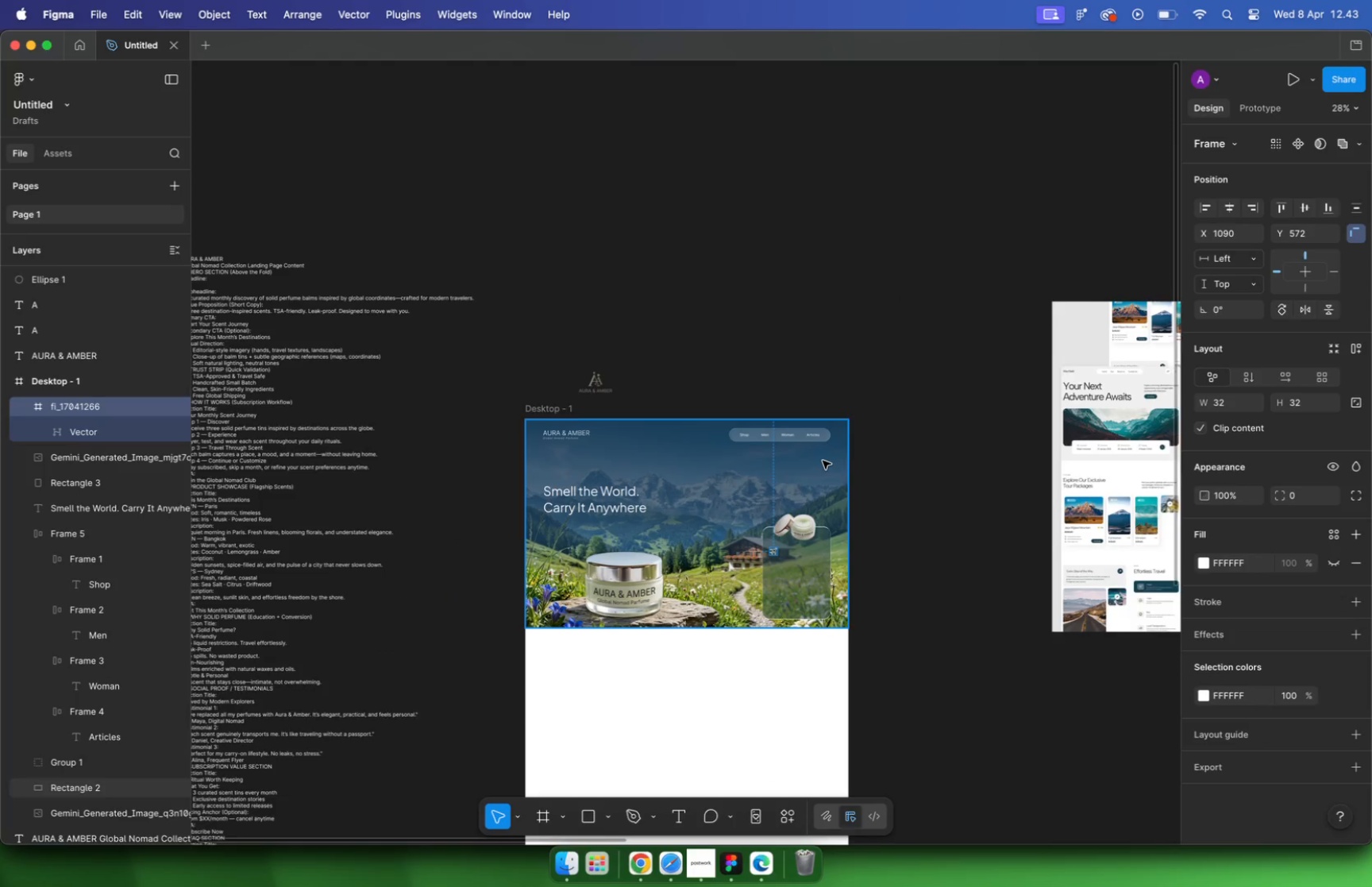 
scroll: coordinate [1048, 490], scroll_direction: up, amount: 25.0
 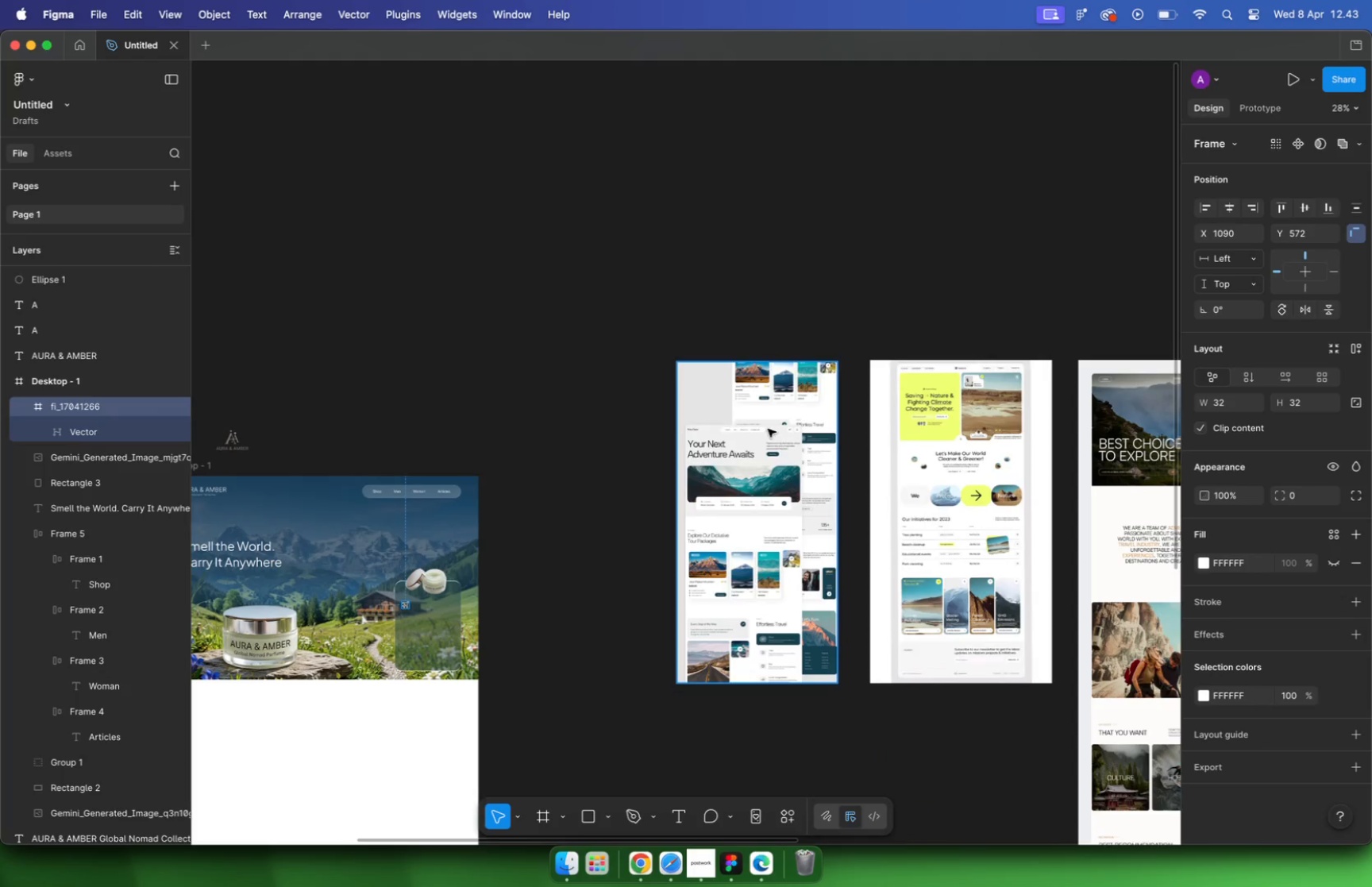 
scroll: coordinate [1019, 496], scroll_direction: down, amount: 11.0
 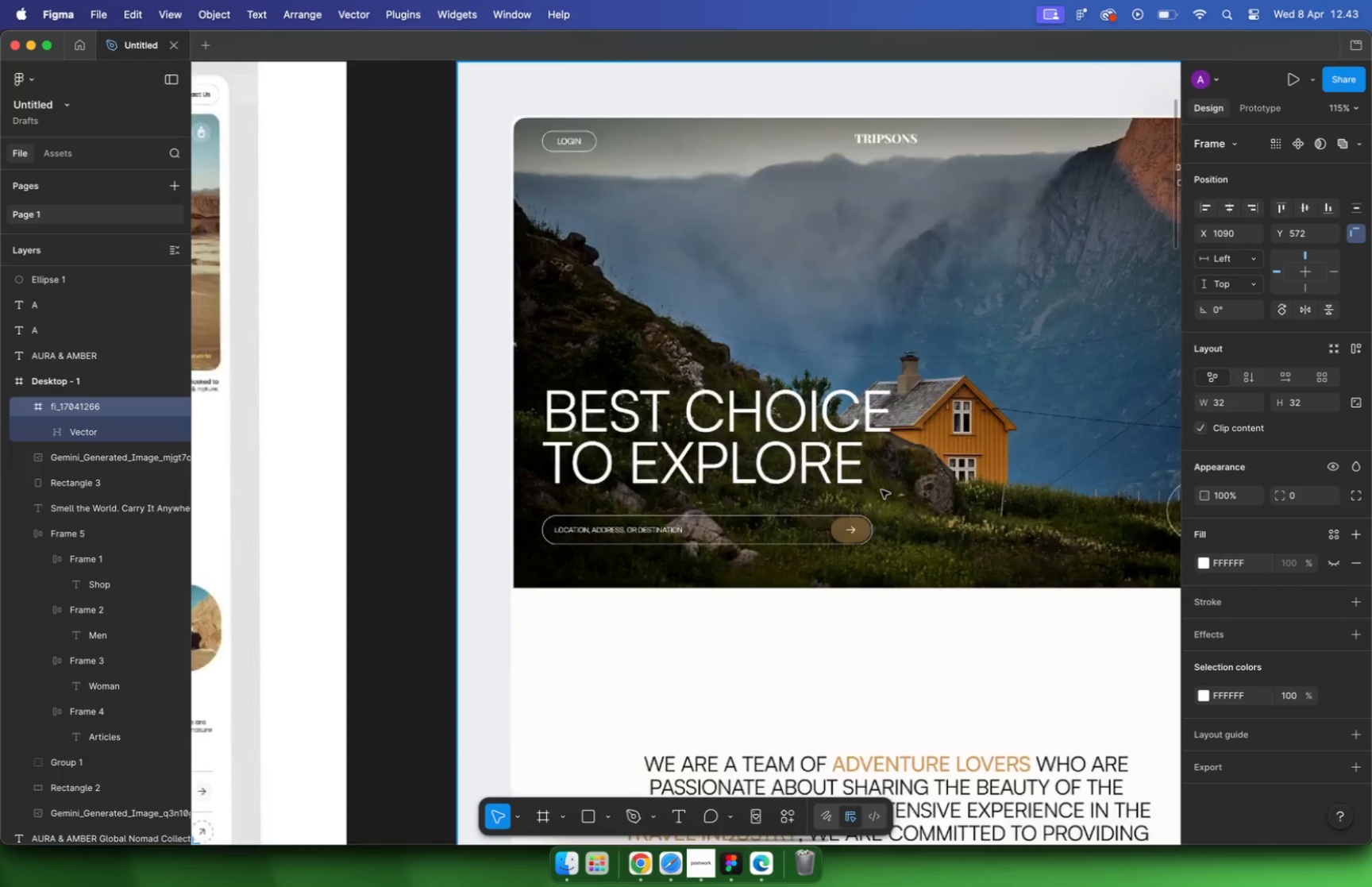 
scroll: coordinate [873, 478], scroll_direction: none, amount: 0.0
 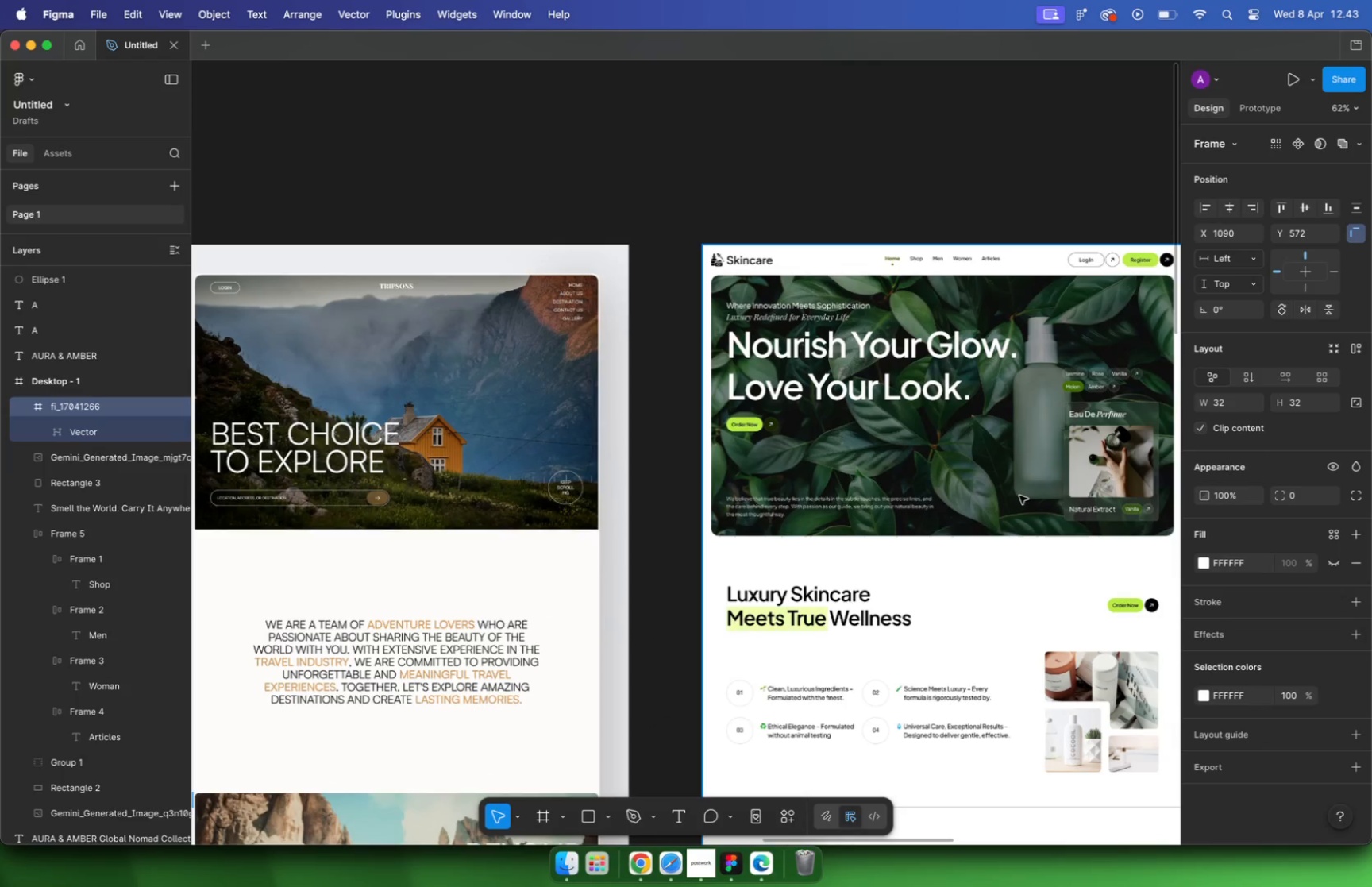 
scroll: coordinate [630, 387], scroll_direction: up, amount: 31.0
 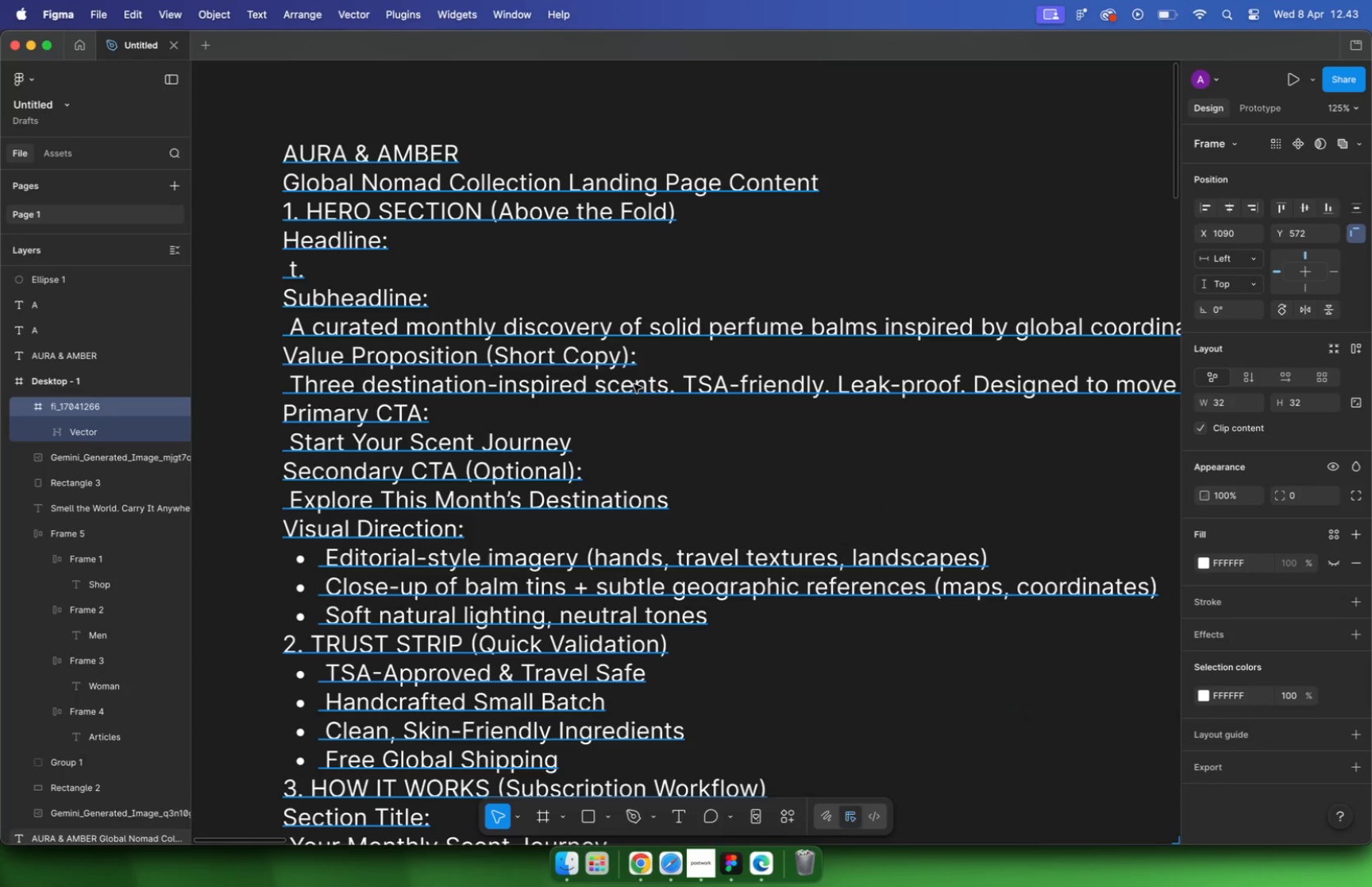 
left_click([632, 386])
 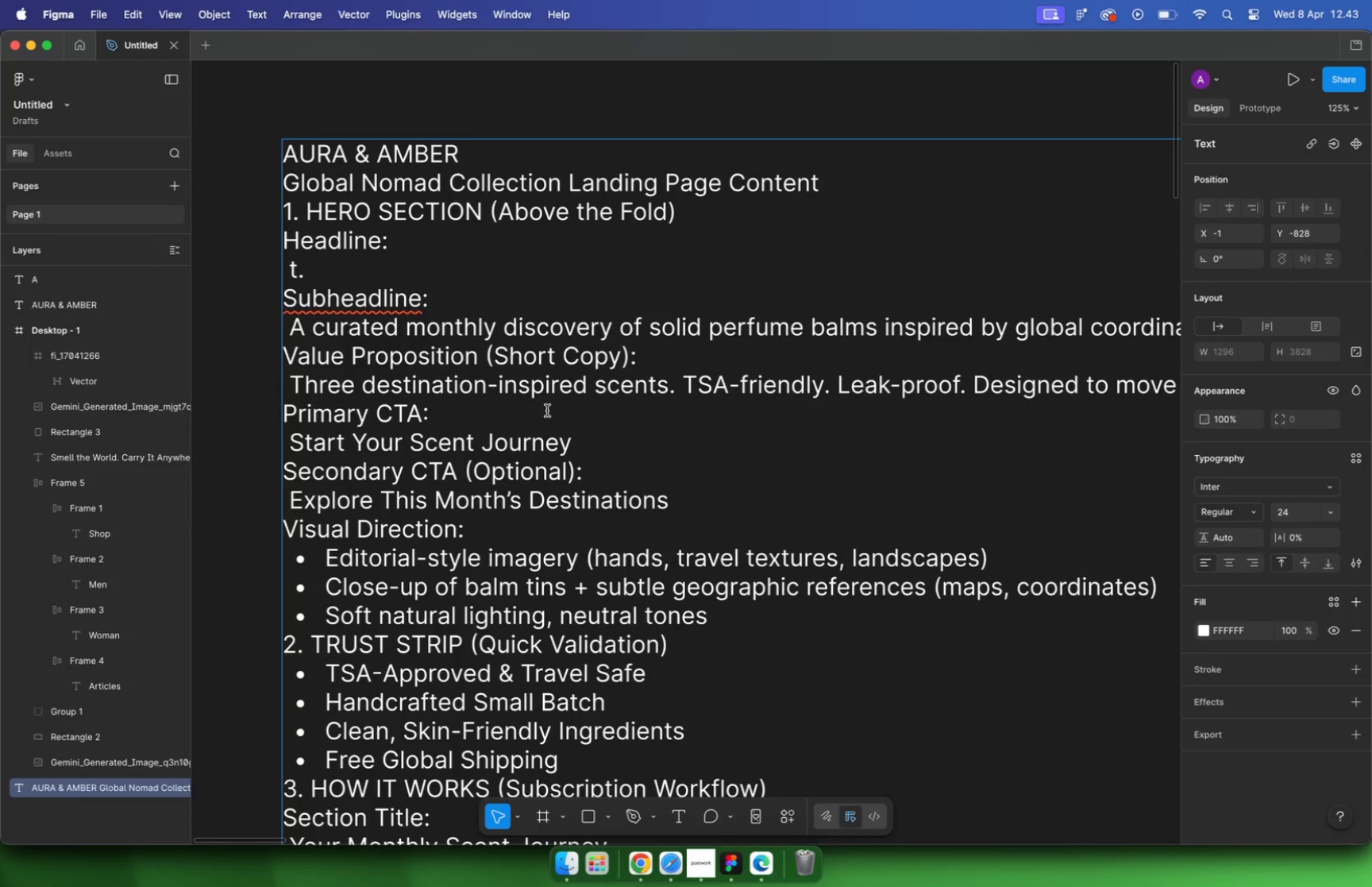 
wait(11.2)
 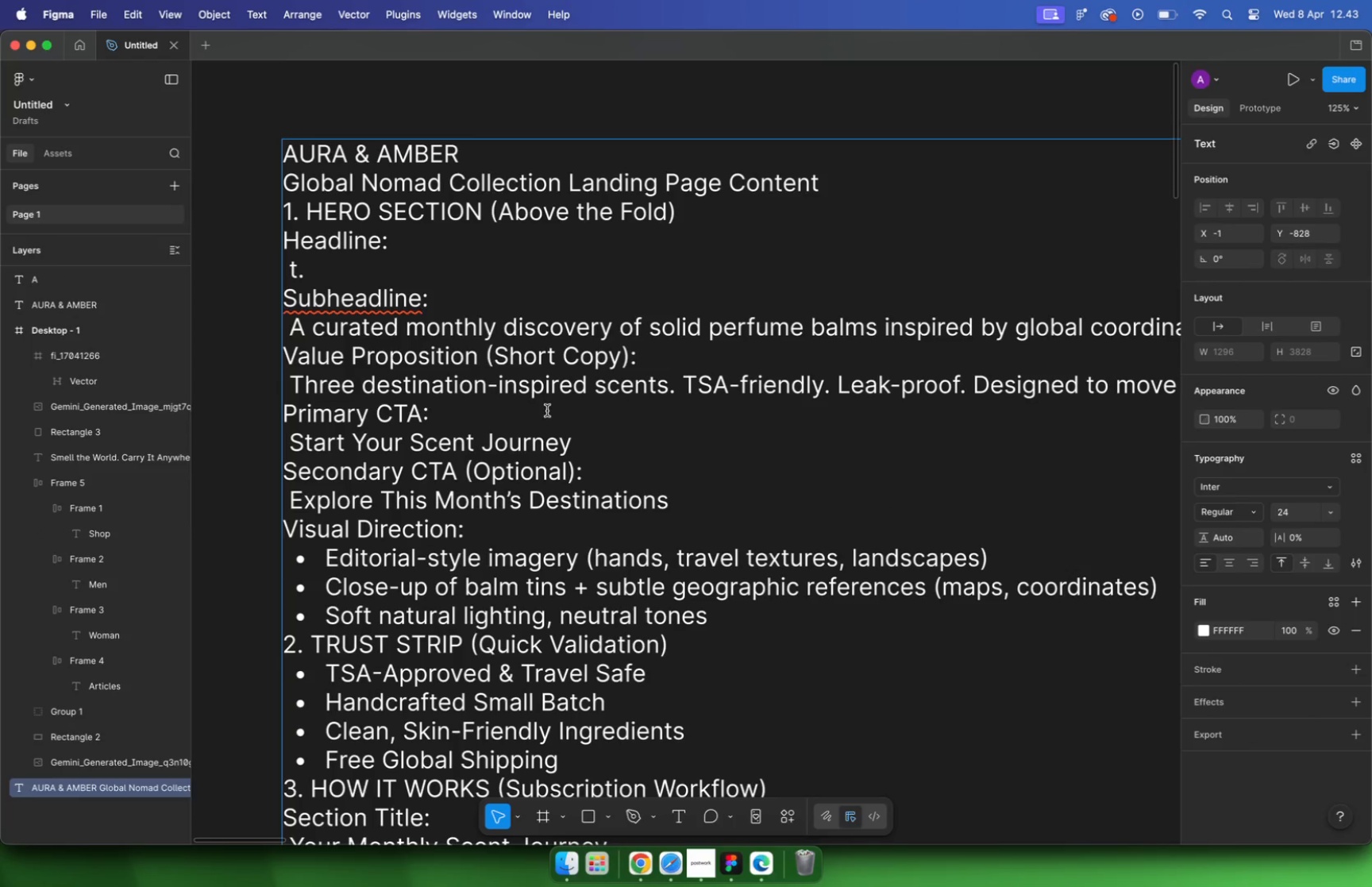 
hold_key(key=CommandLeft, duration=1.71)
scroll: coordinate [520, 392], scroll_direction: down, amount: 3.0
 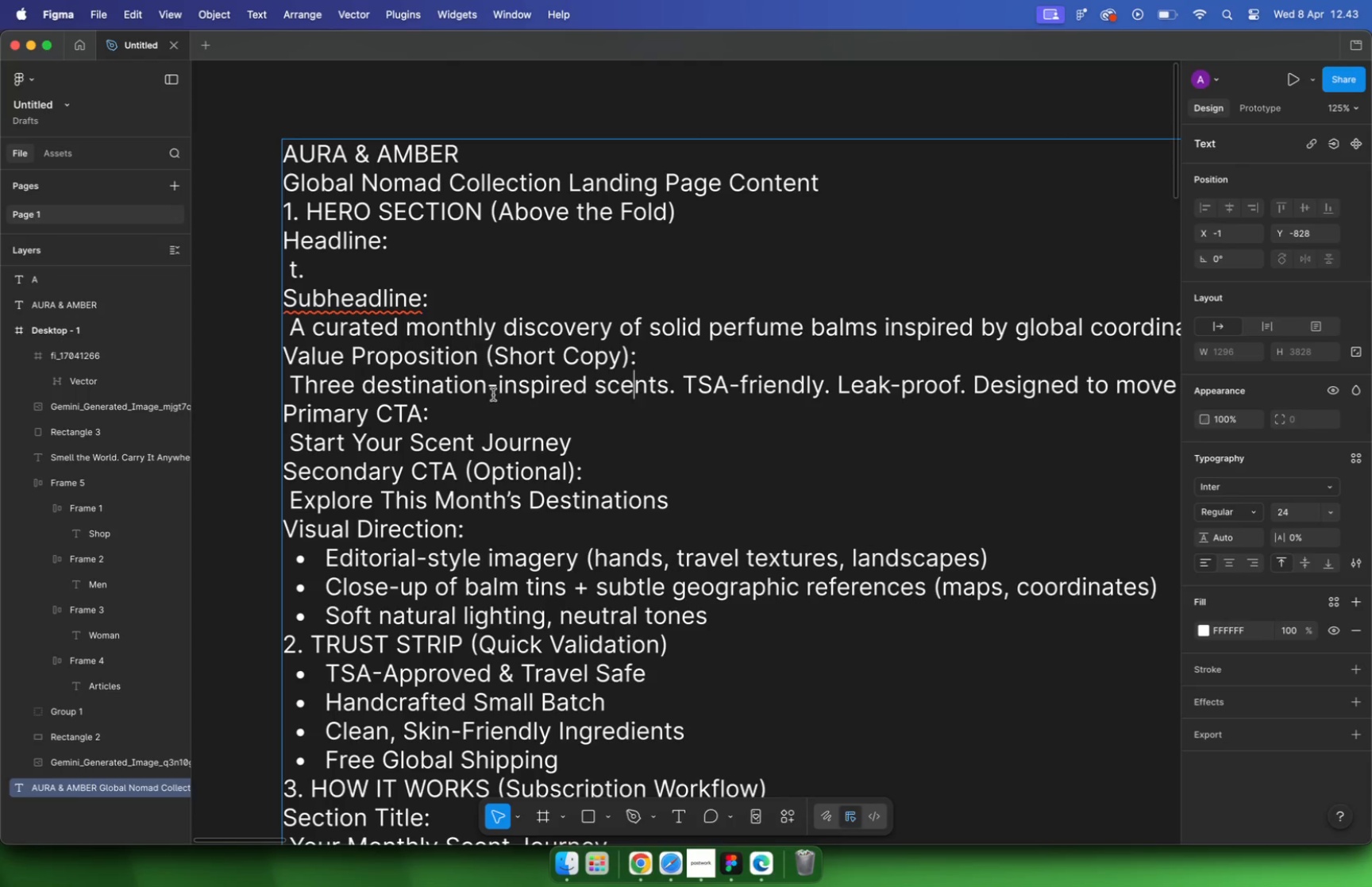 
left_click_drag(start_coordinate=[653, 384], to_coordinate=[766, 386])
 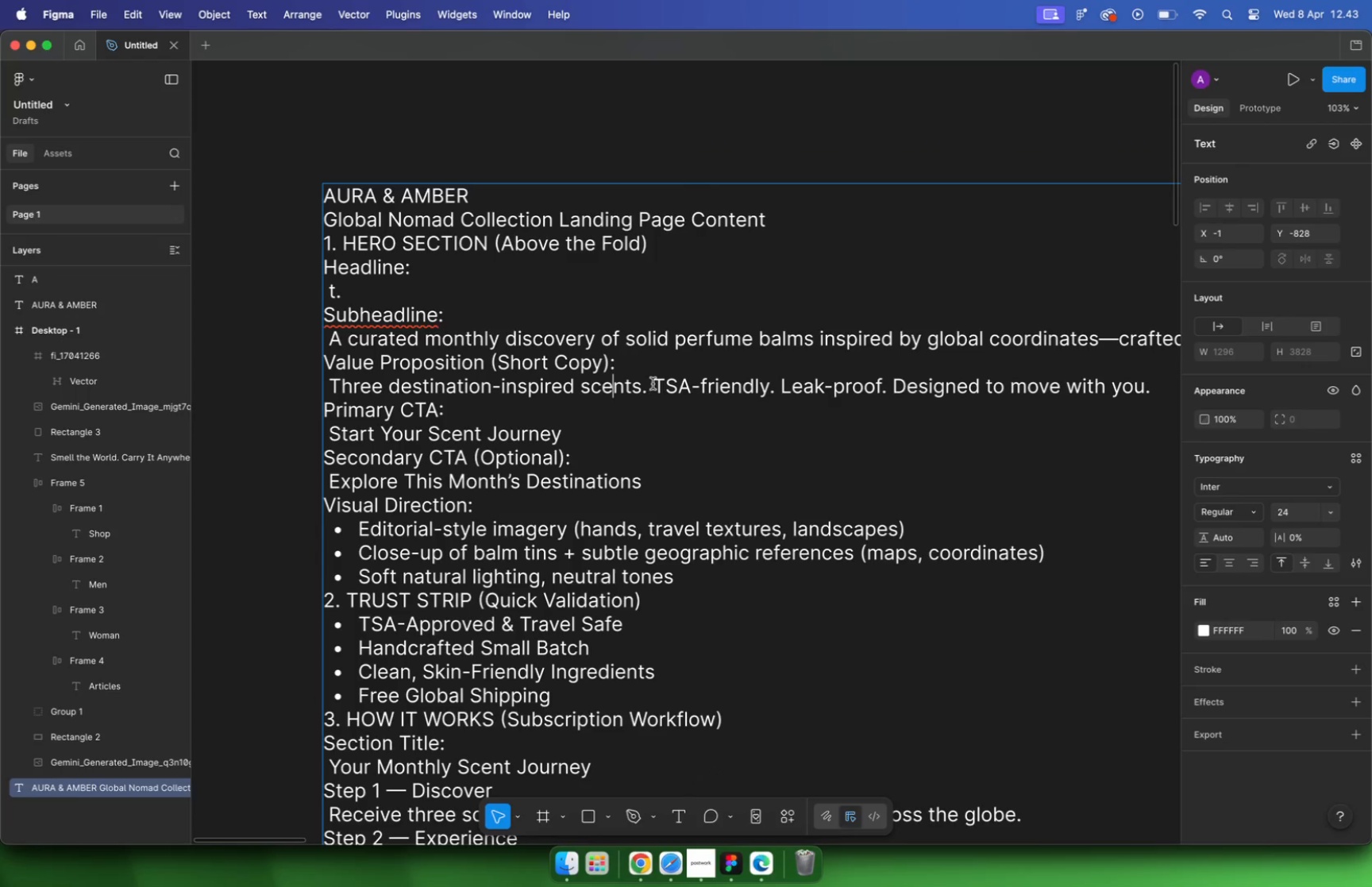 
key(Meta+C)
 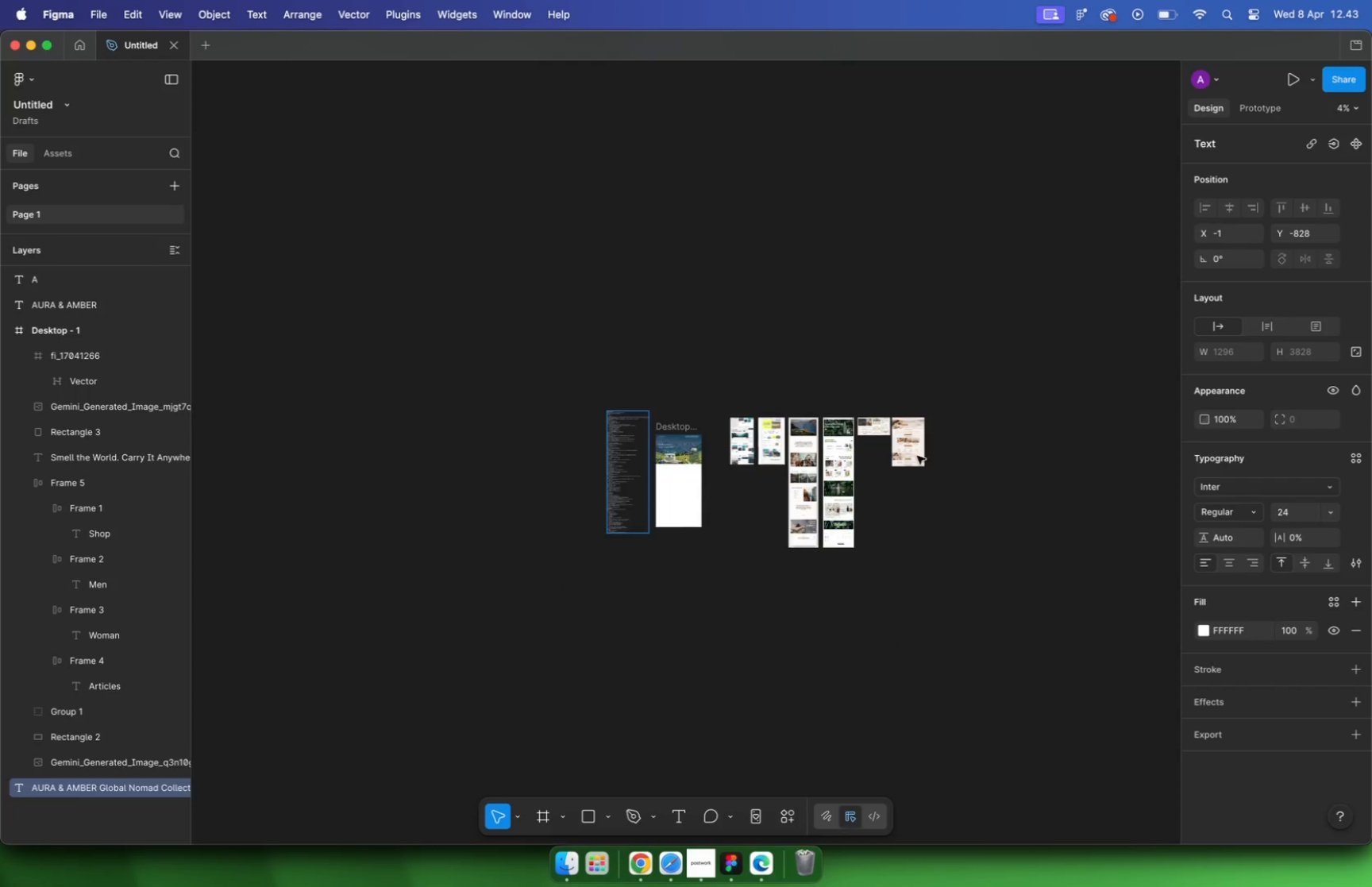 
hold_key(key=CommandLeft, duration=14.68)
scroll: coordinate [571, 402], scroll_direction: down, amount: 32.0
 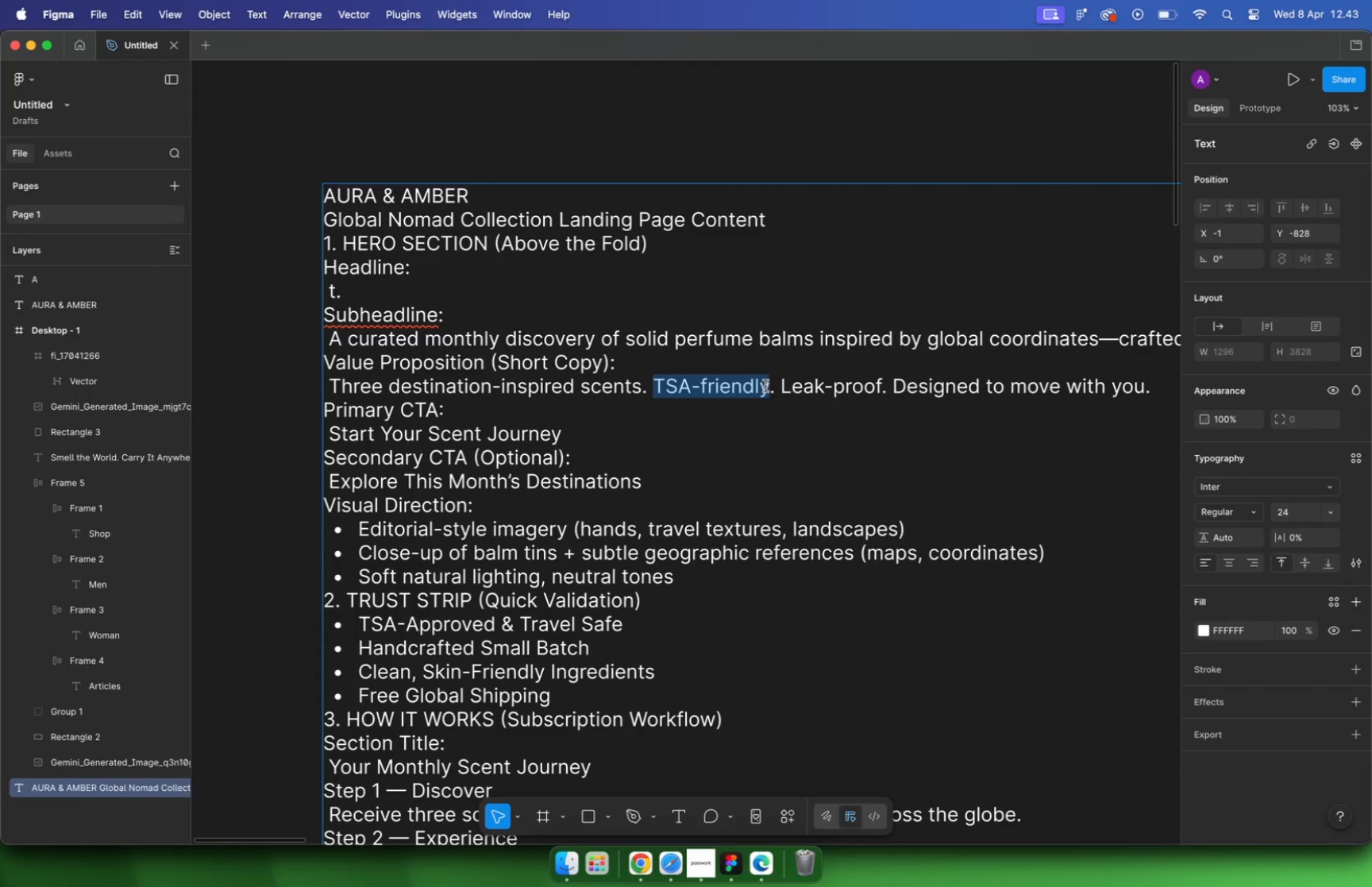 
scroll: coordinate [938, 377], scroll_direction: up, amount: 32.0
 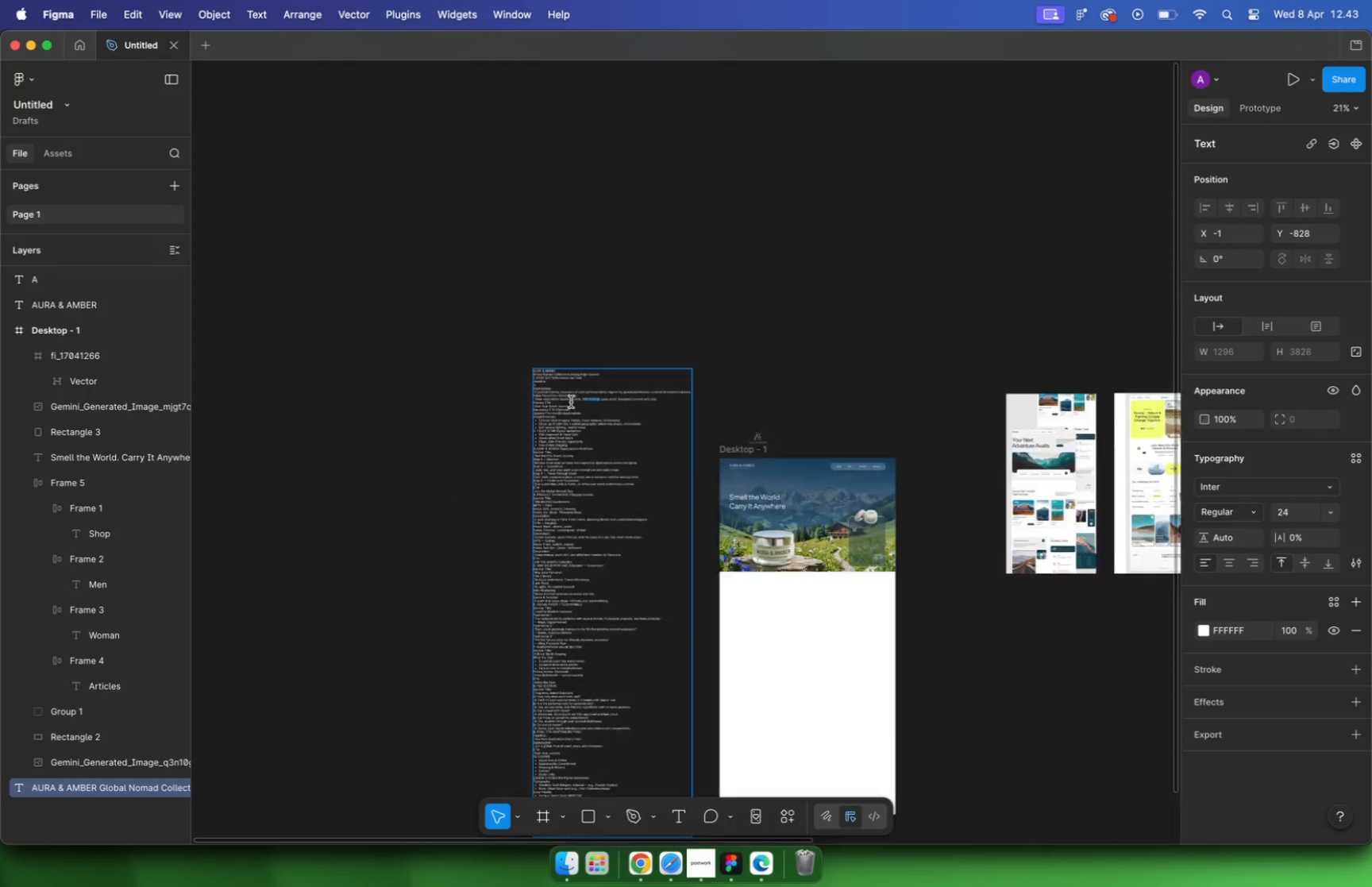 
scroll: coordinate [933, 371], scroll_direction: down, amount: 17.0
 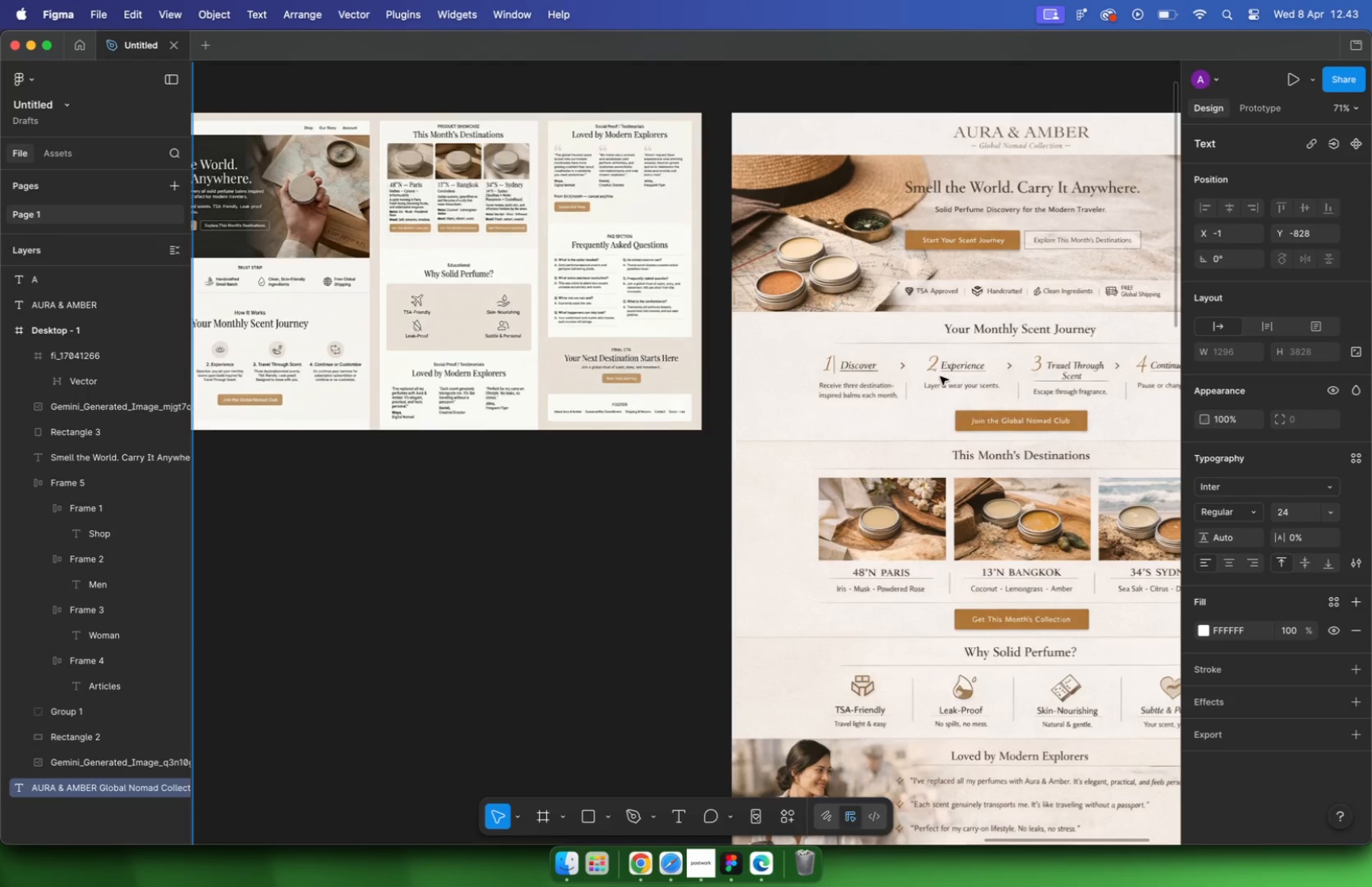 
scroll: coordinate [626, 345], scroll_direction: up, amount: 26.0
 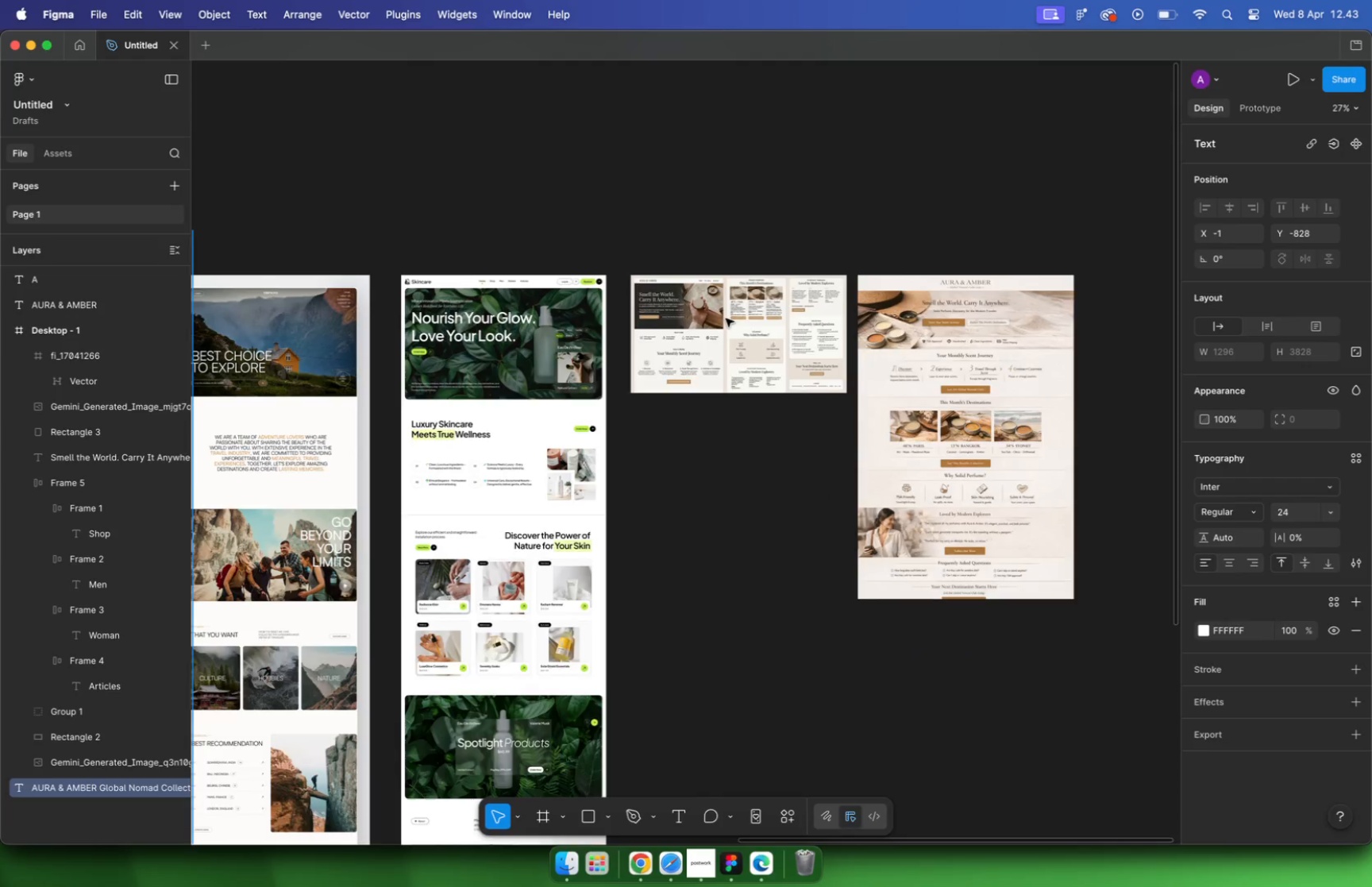 
scroll: coordinate [777, 380], scroll_direction: down, amount: 33.0
 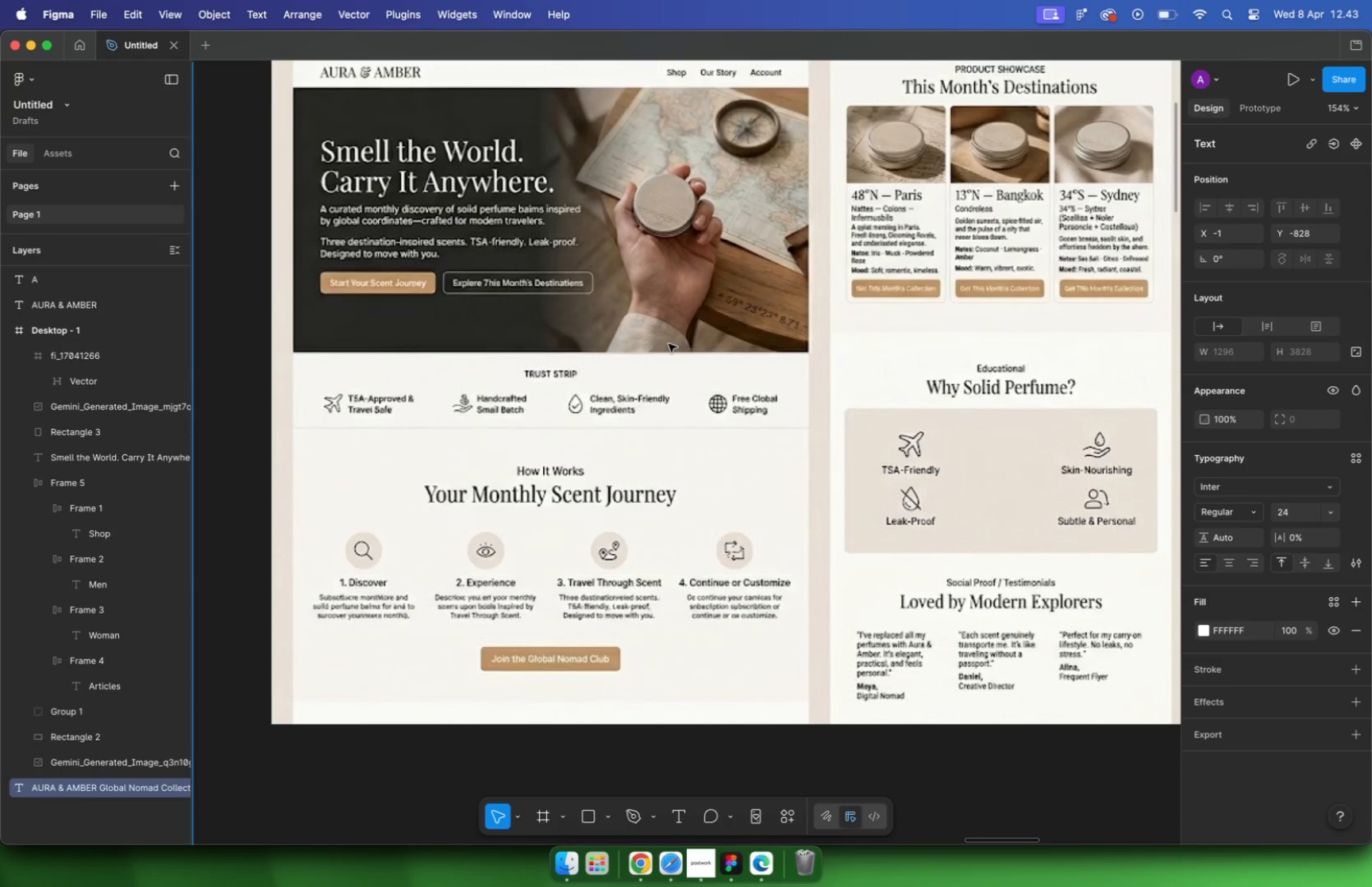 
hold_key(key=CommandLeft, duration=0.34)
 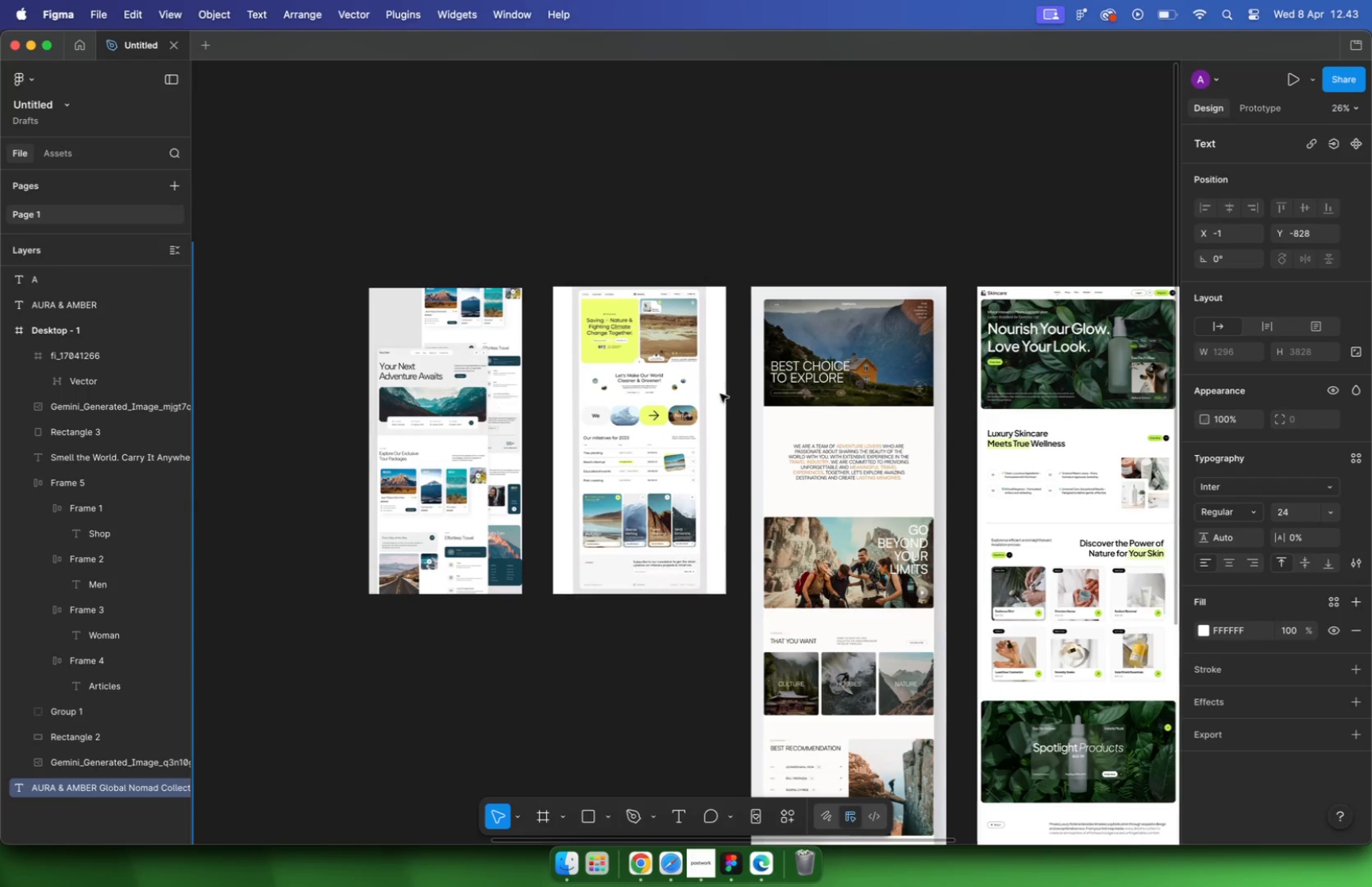 
scroll: coordinate [445, 473], scroll_direction: up, amount: 45.0
 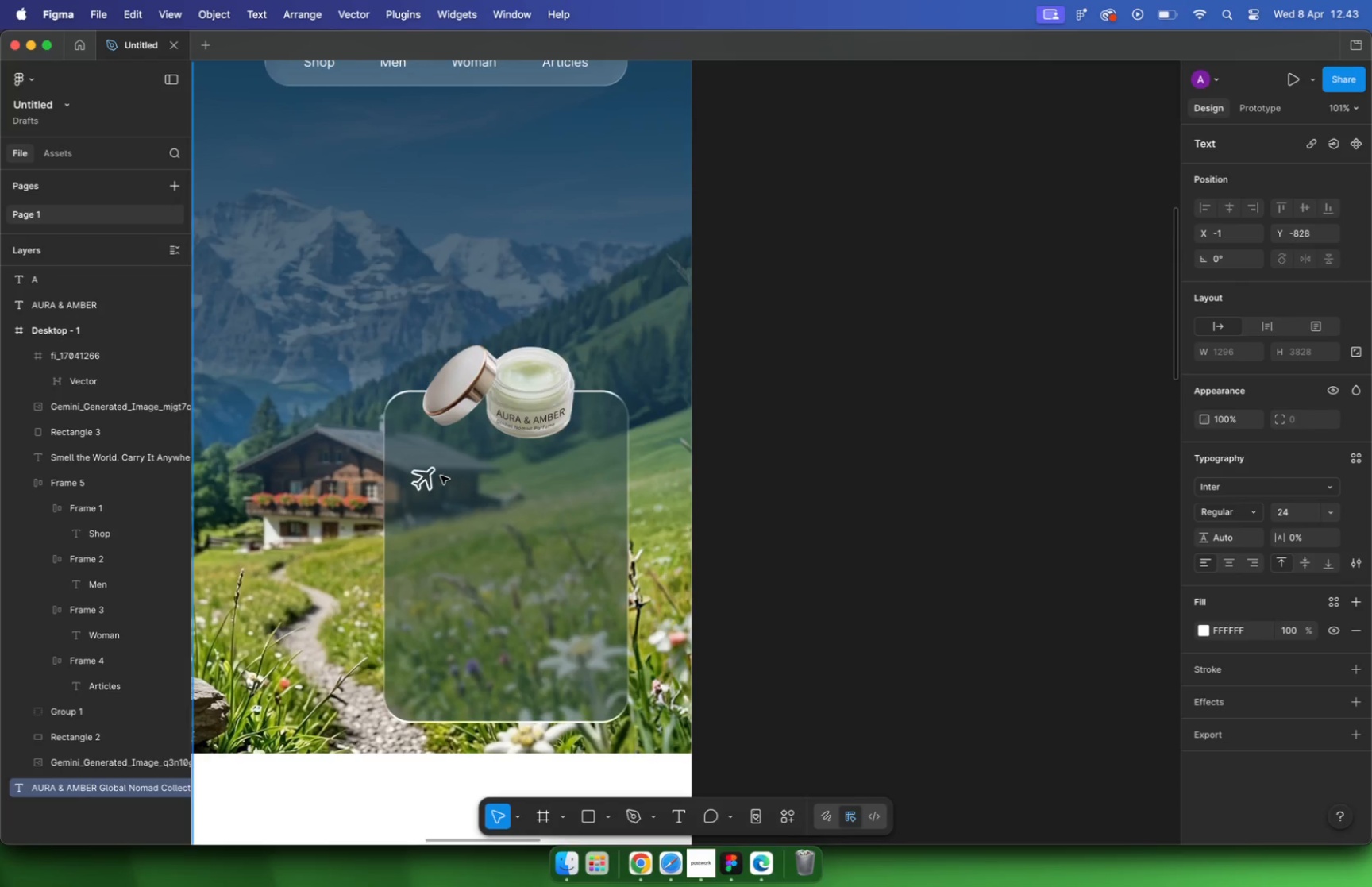 
key(T)
 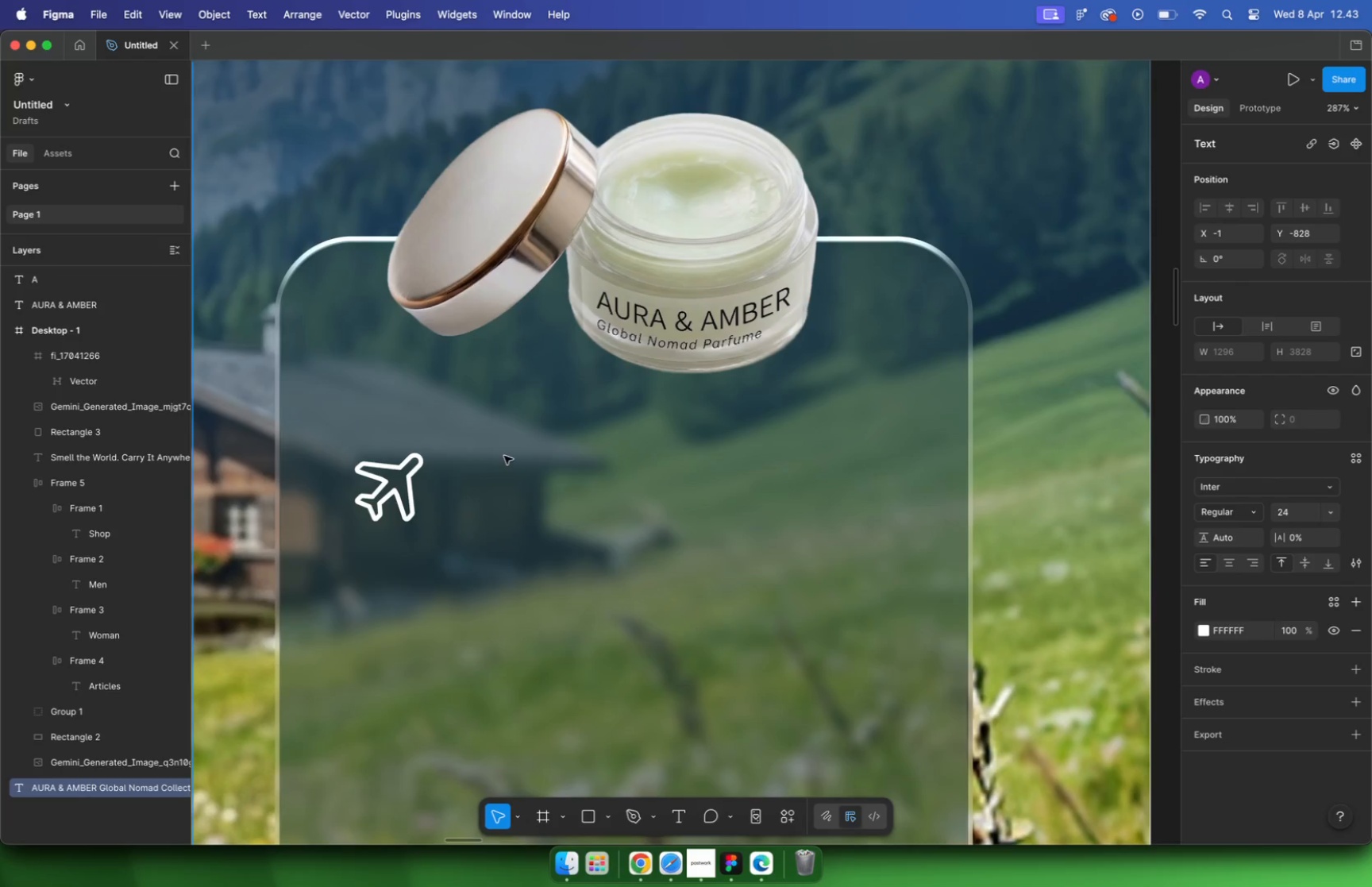 
left_click([503, 455])
 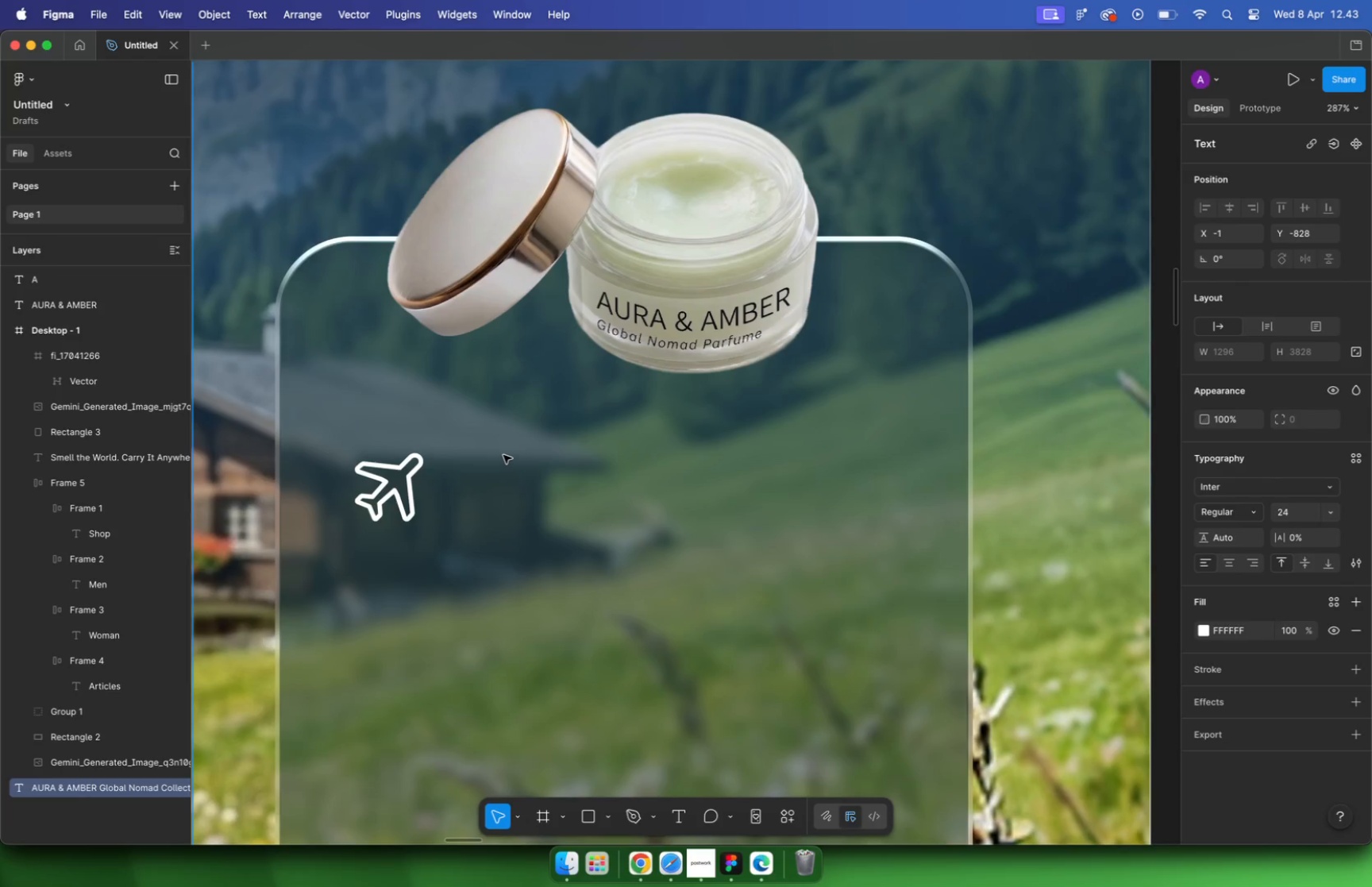 
left_click([565, 472])
 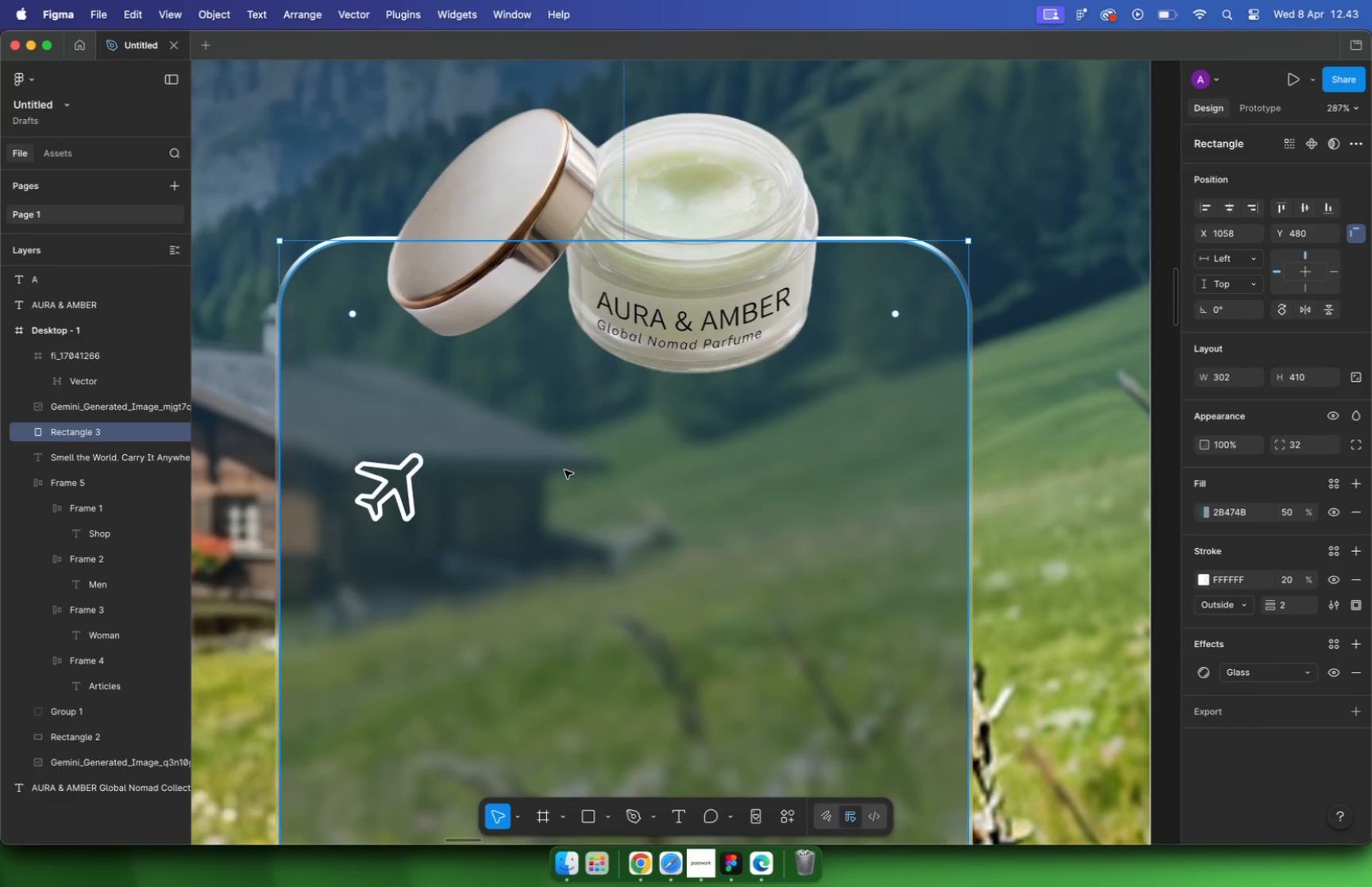 
key(T)
 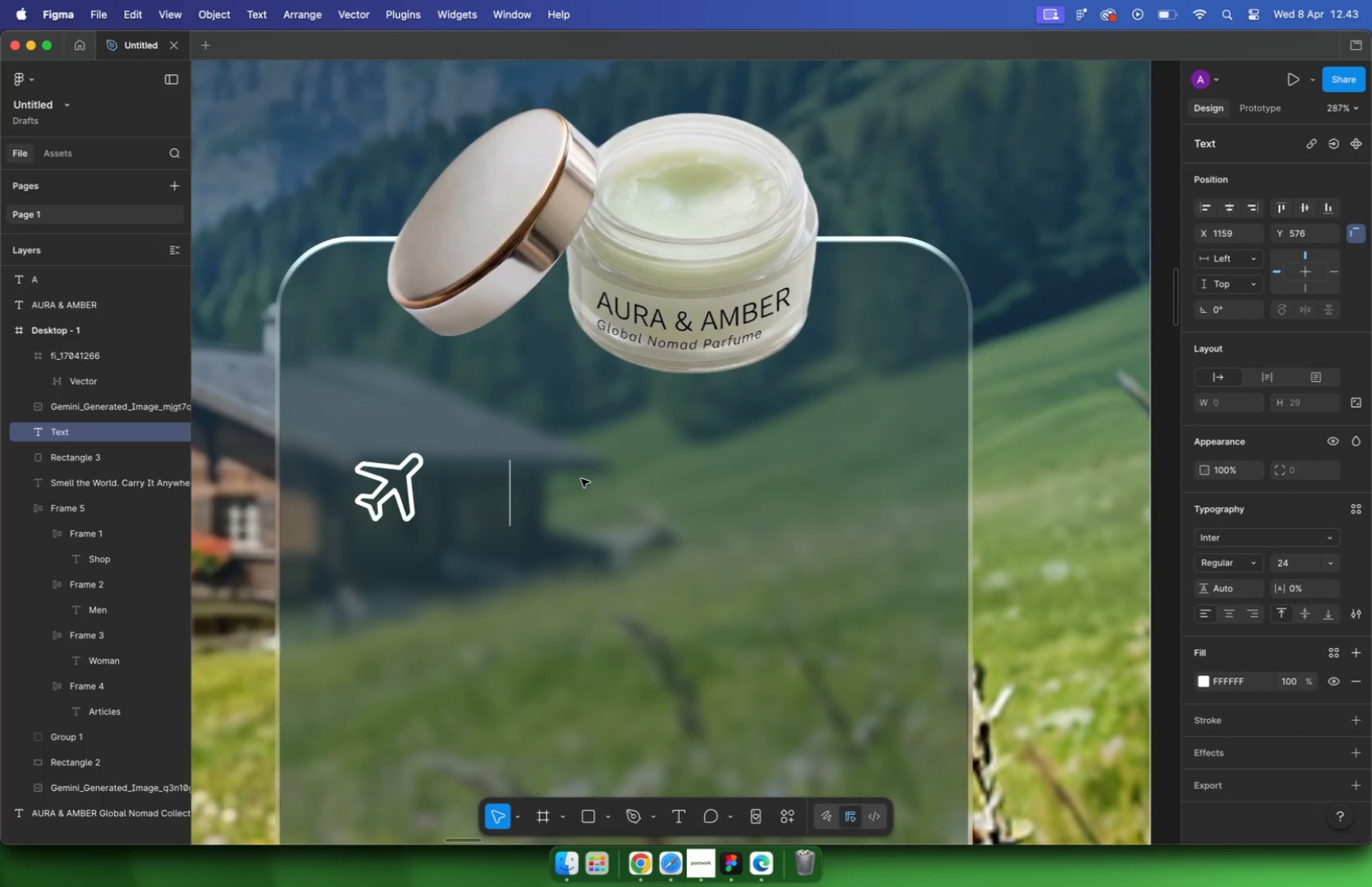 
type(Tas)
key(Backspace)
key(Backspace)
type(s)
key(Backspace)
key(Backspace)
type(TSA Aprove)
key(Backspace)
key(Backspace)
key(Backspace)
key(Backspace)
type(proved)
 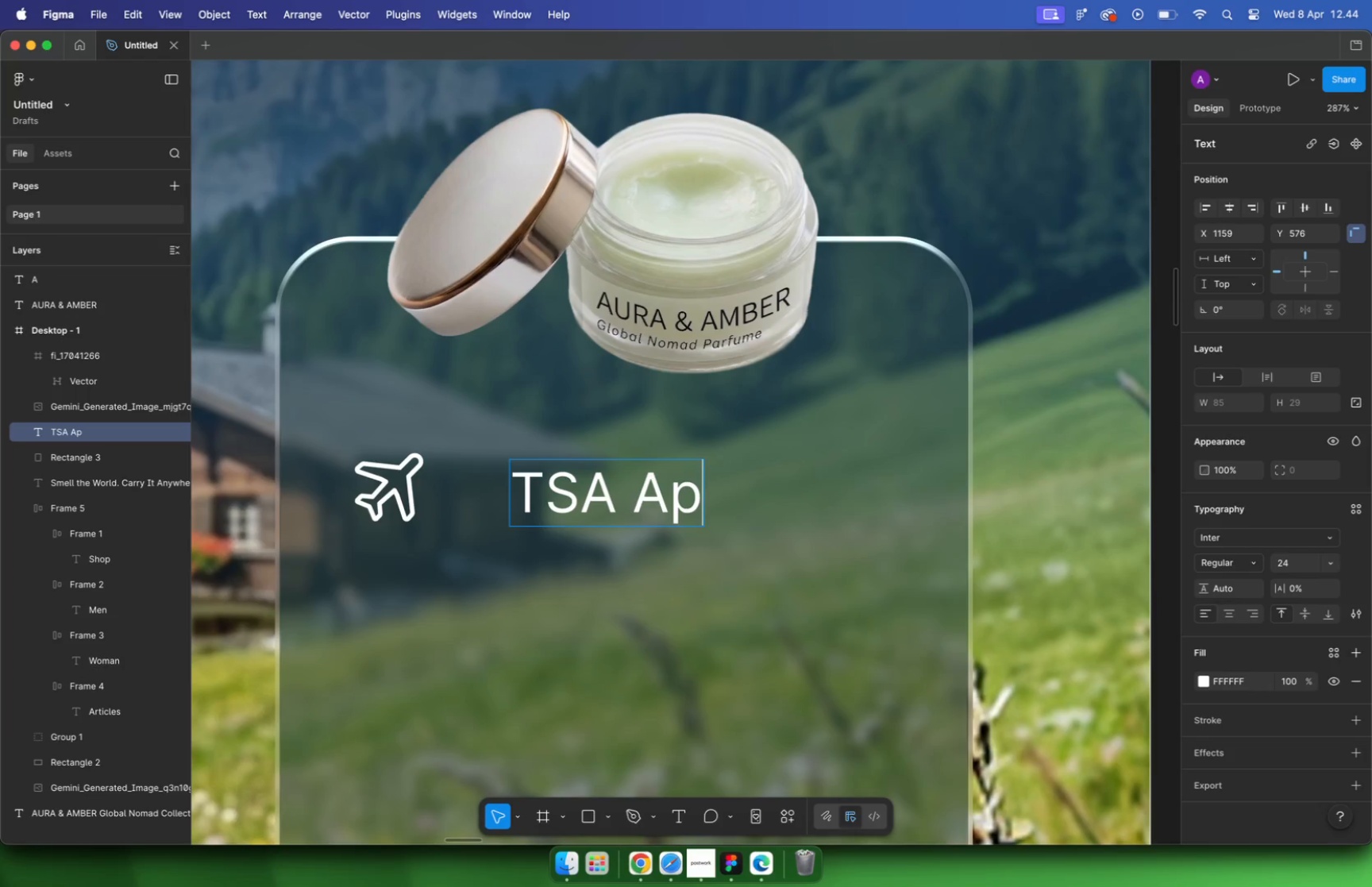 
key(Enter)
 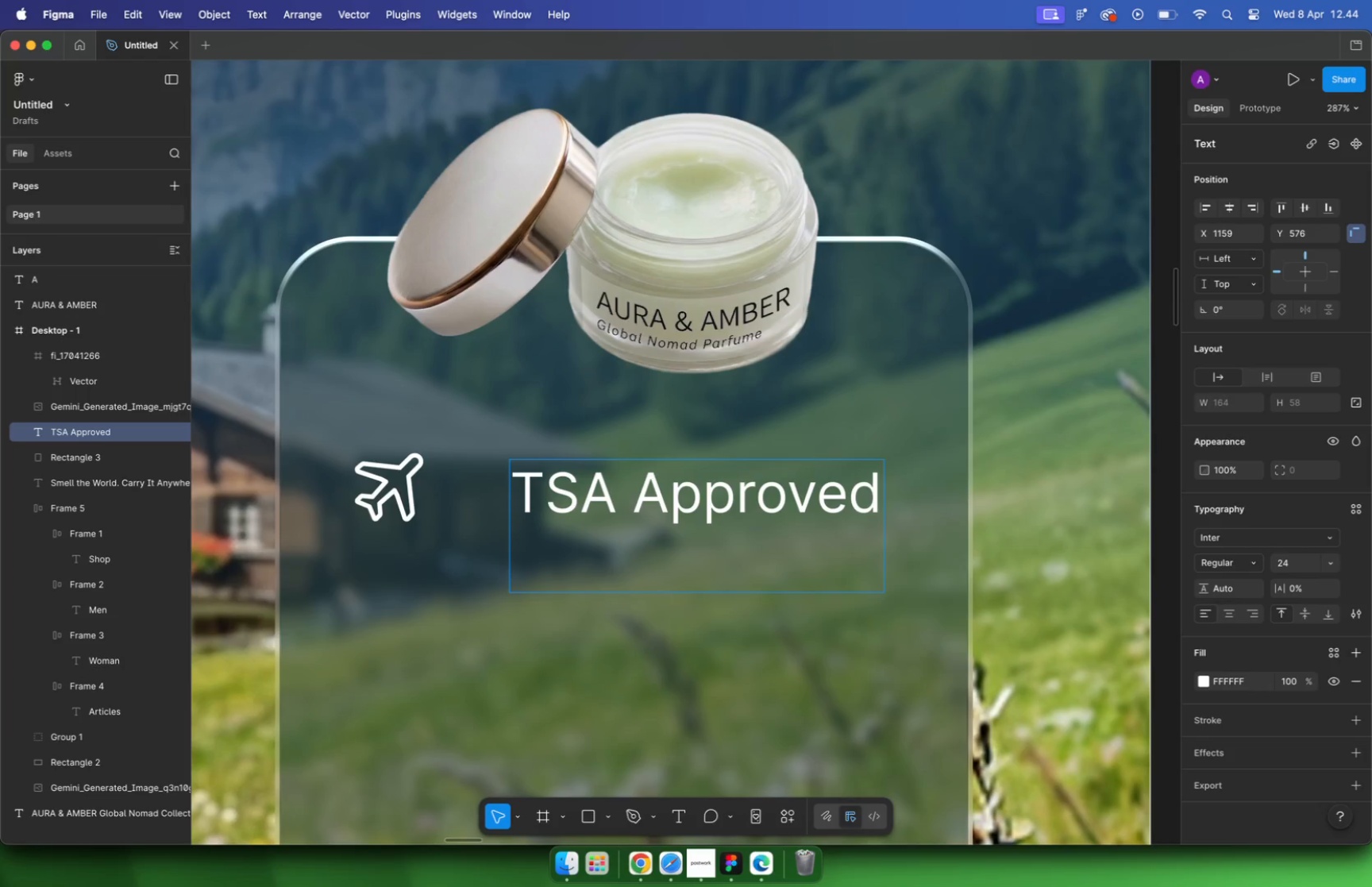 
type(&Tr)
key(Backspace)
key(Backspace)
type( Travel safe)
 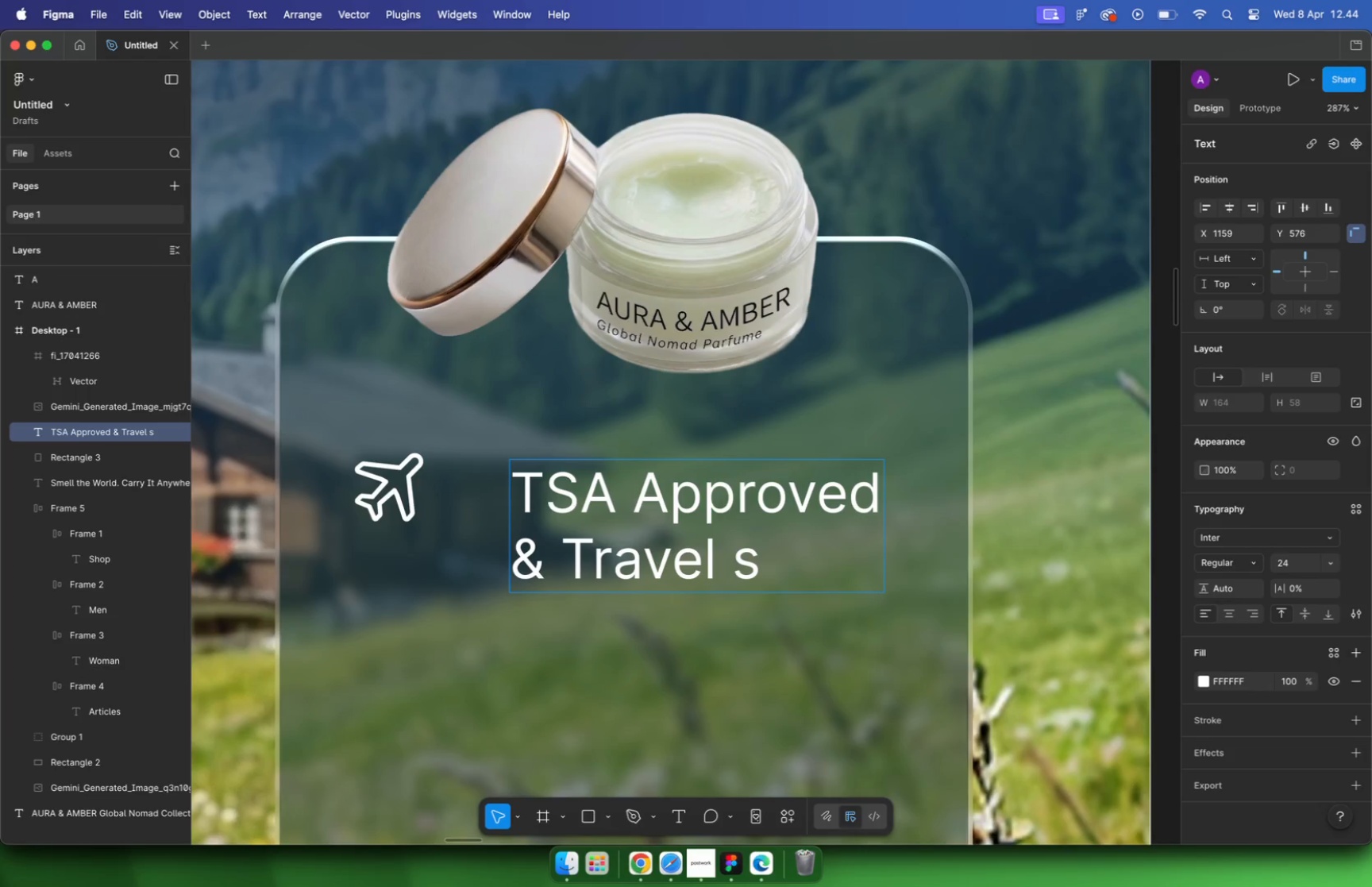 
key(Backspace)
 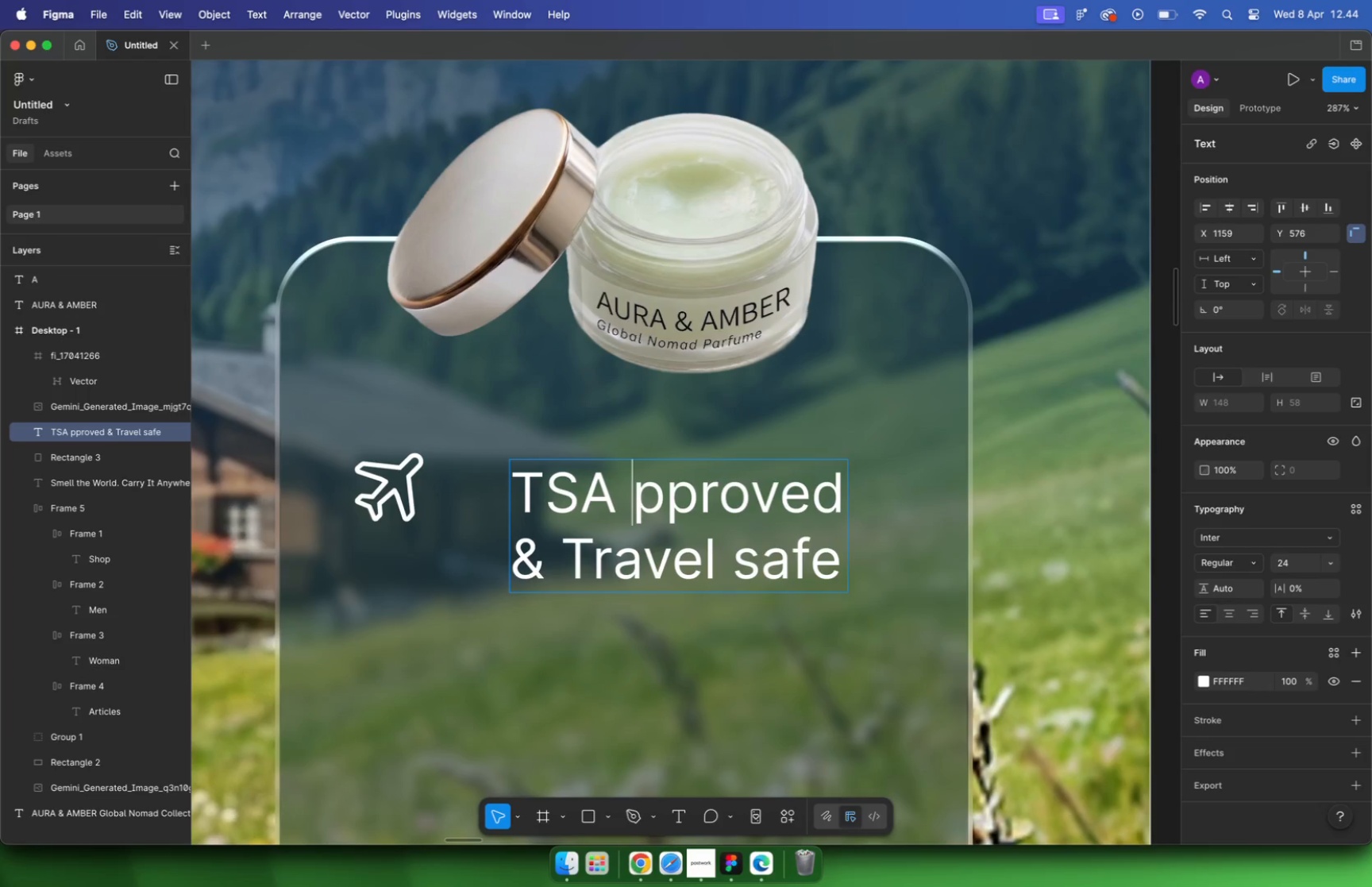 
key(S)
 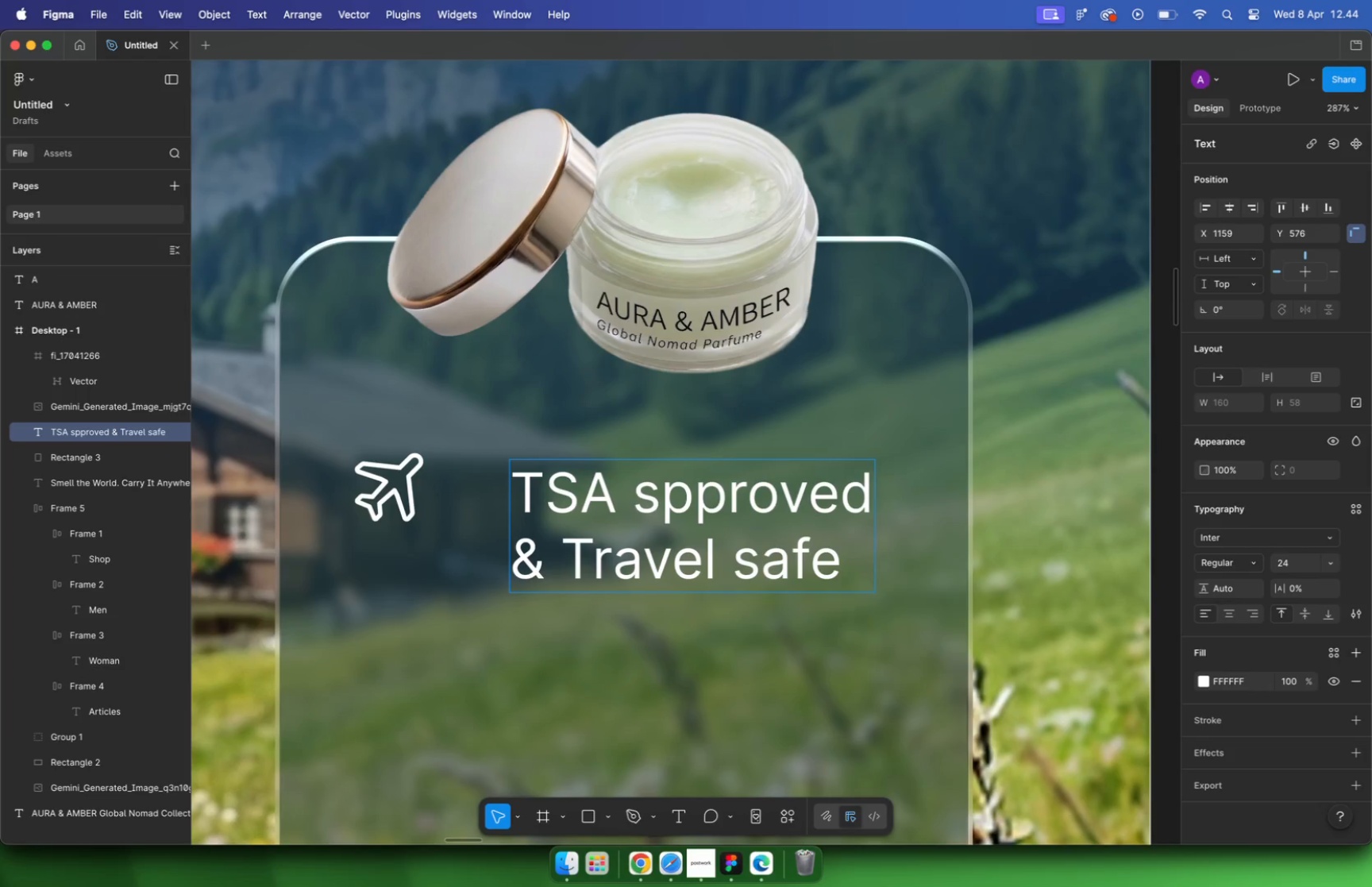 
key(Backspace)
 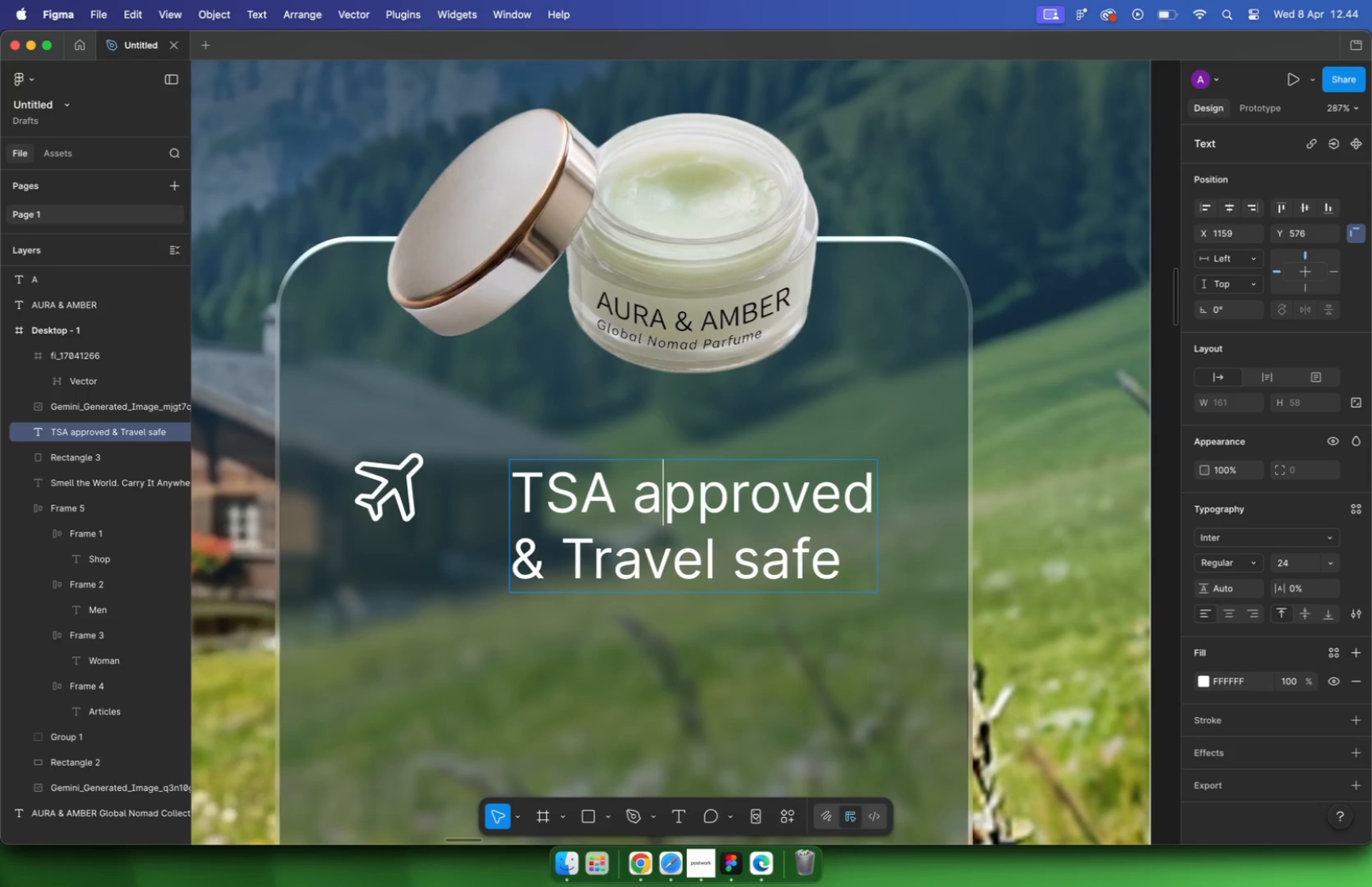 
key(A)
 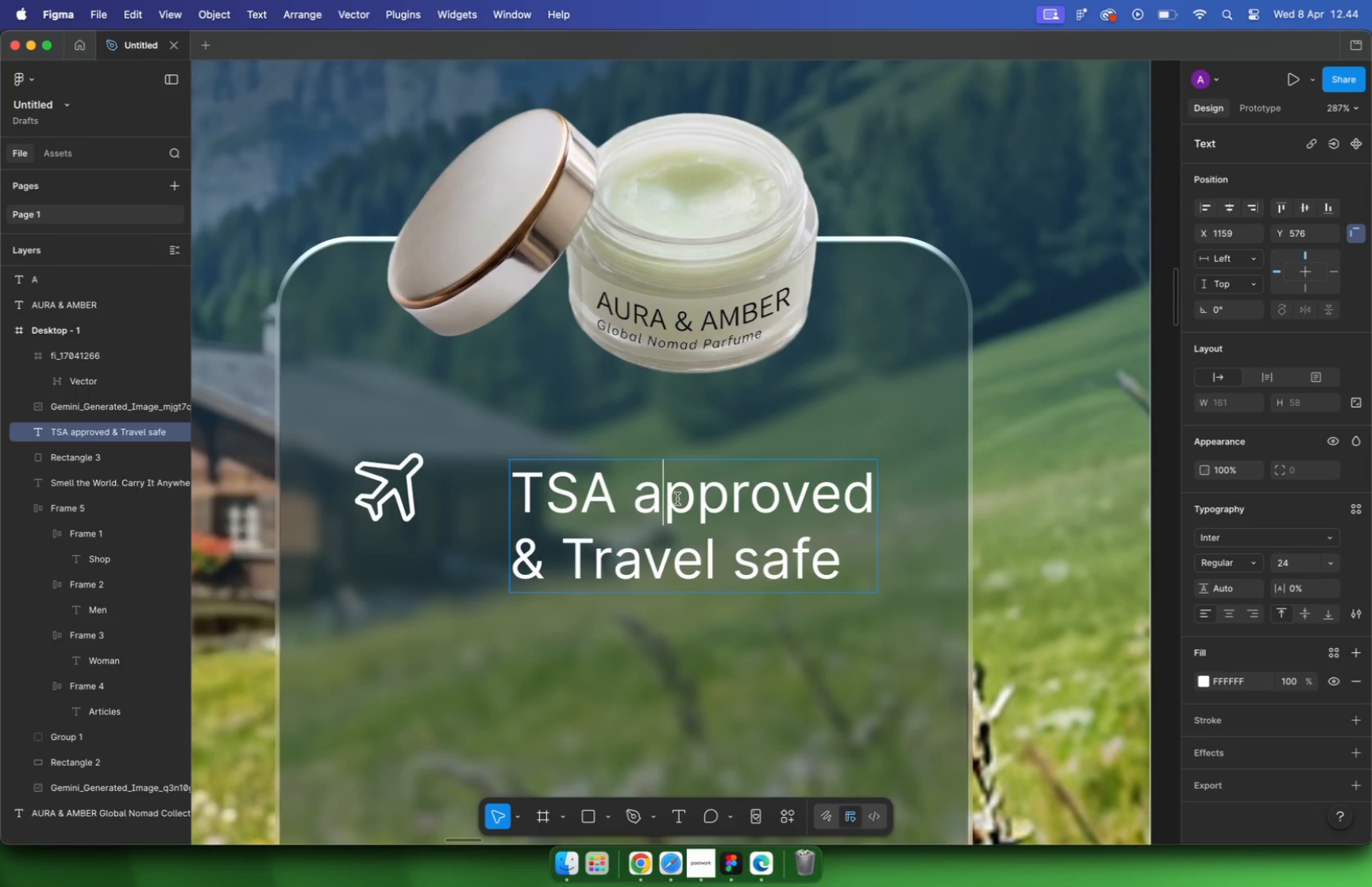 
key(Escape)
 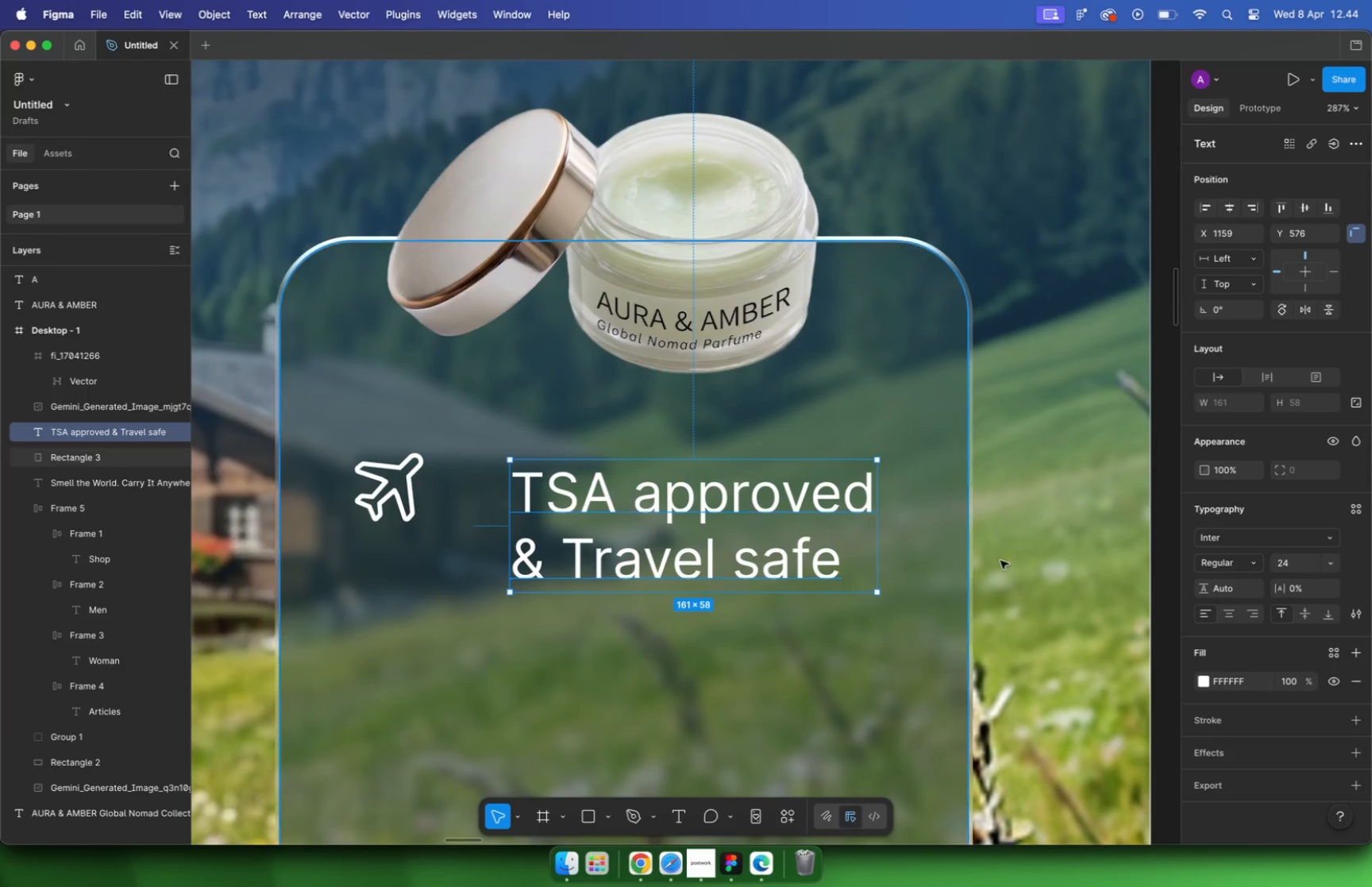 
left_click([1293, 561])
 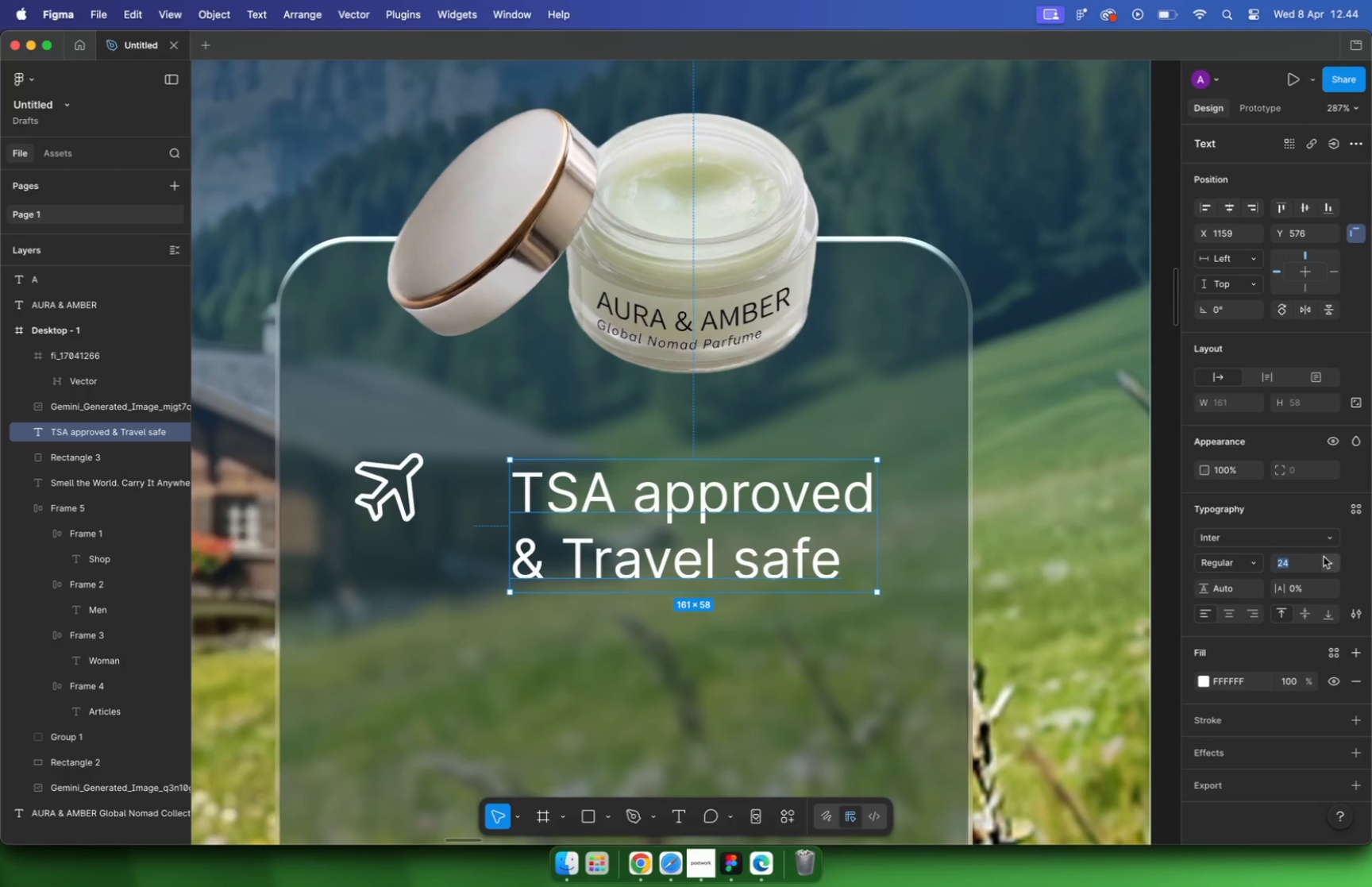 
type(18)
 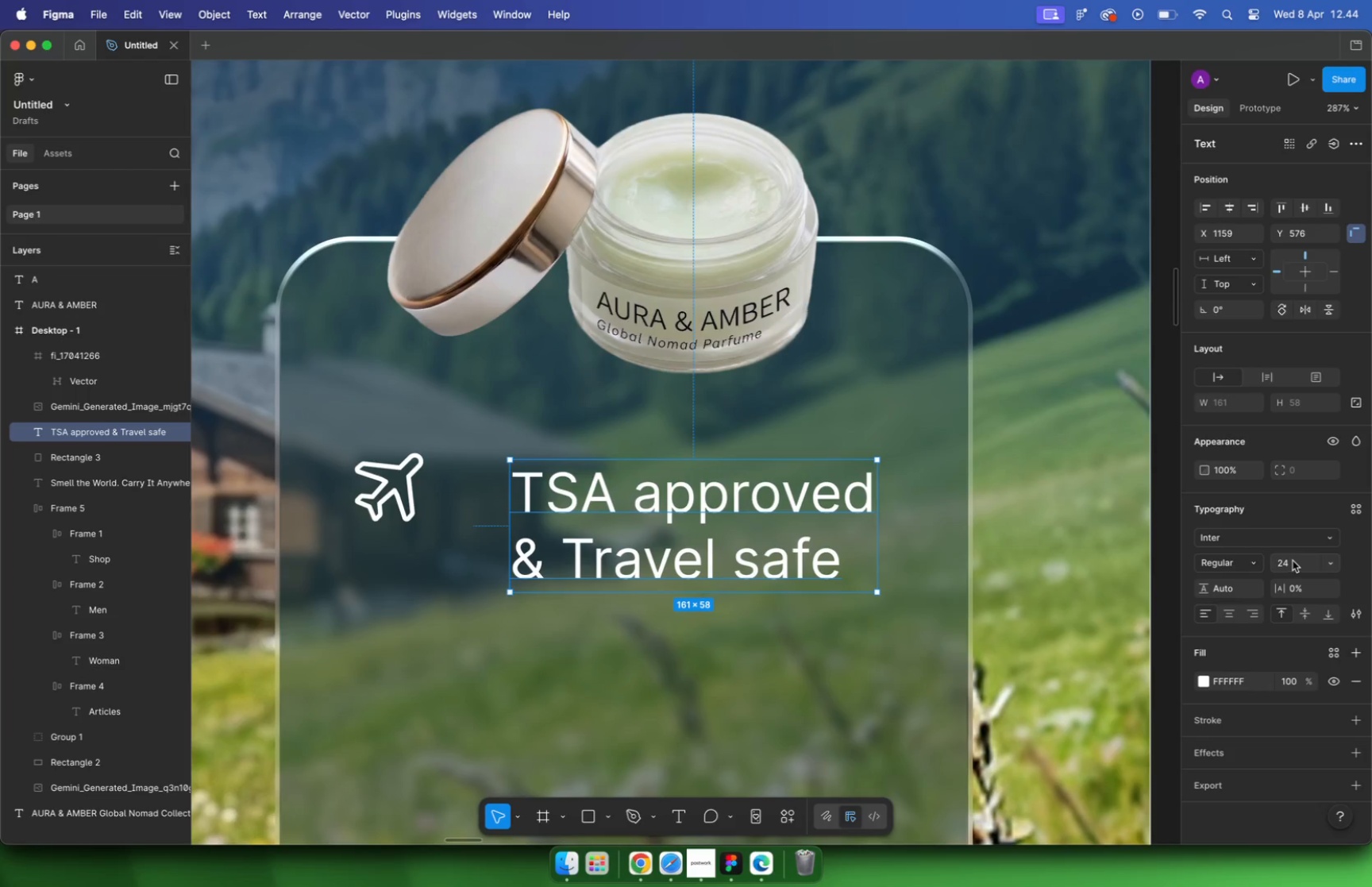 
key(Enter)
 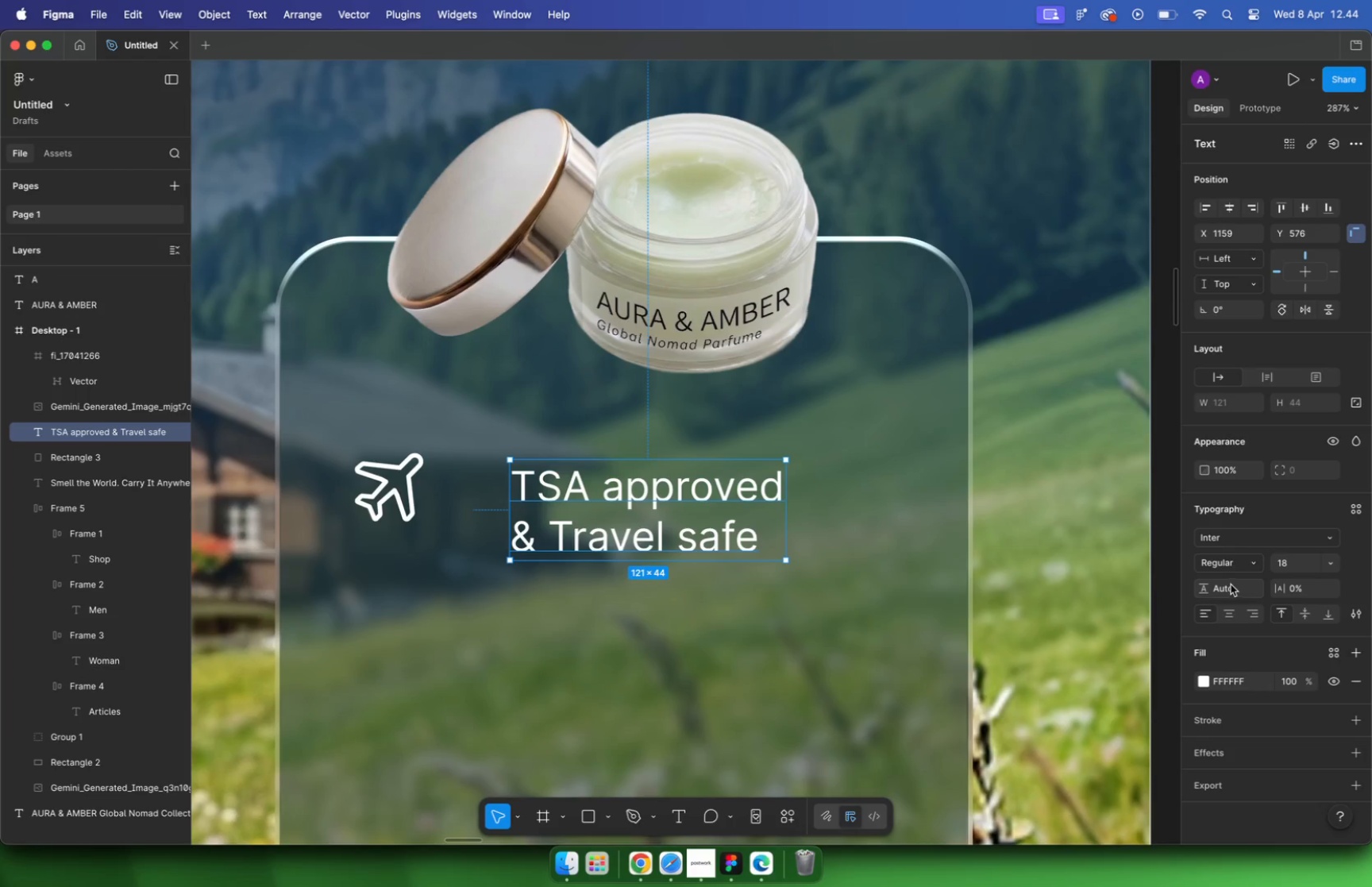 
left_click([1228, 569])
 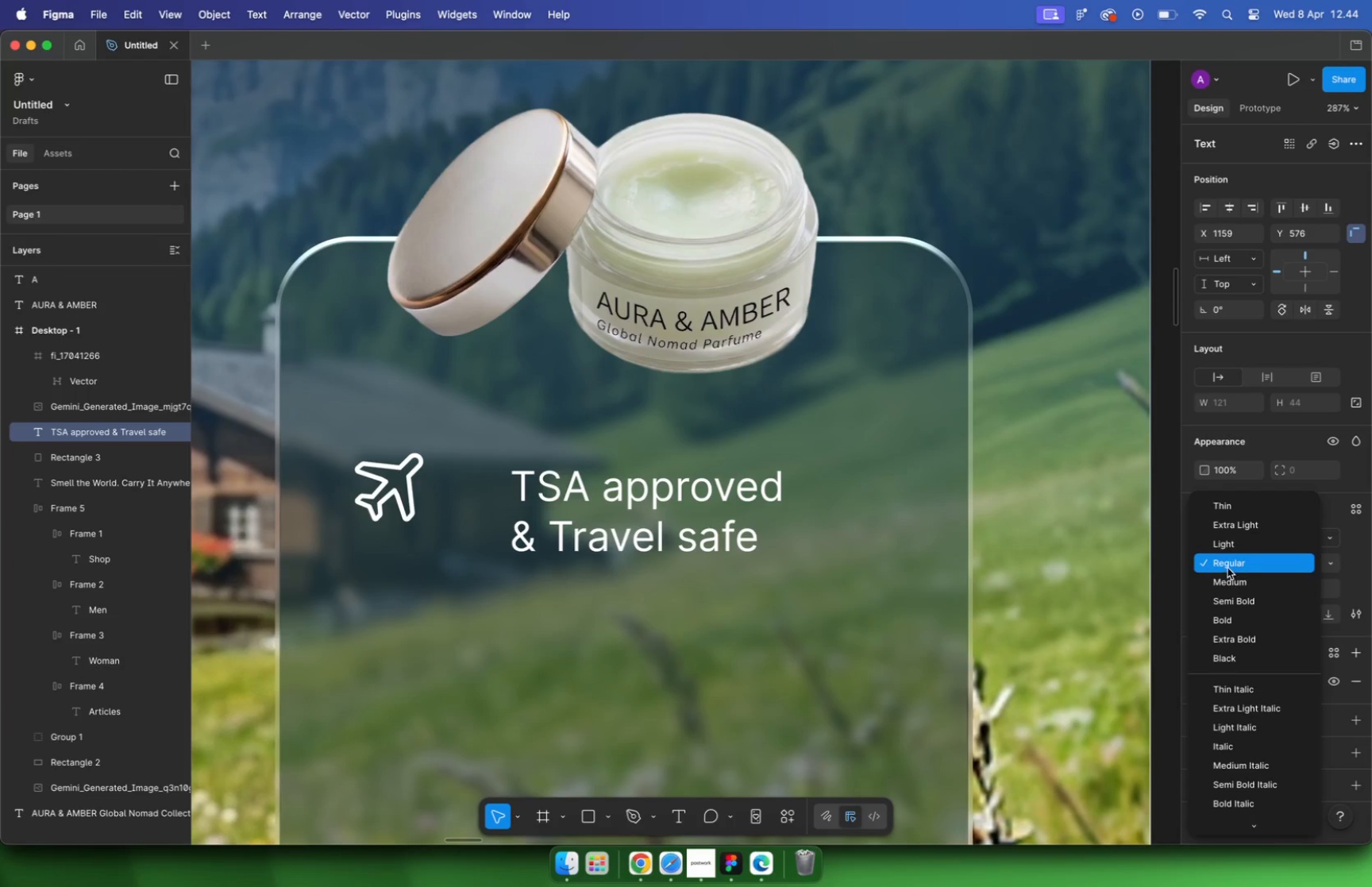 
left_click([1231, 544])
 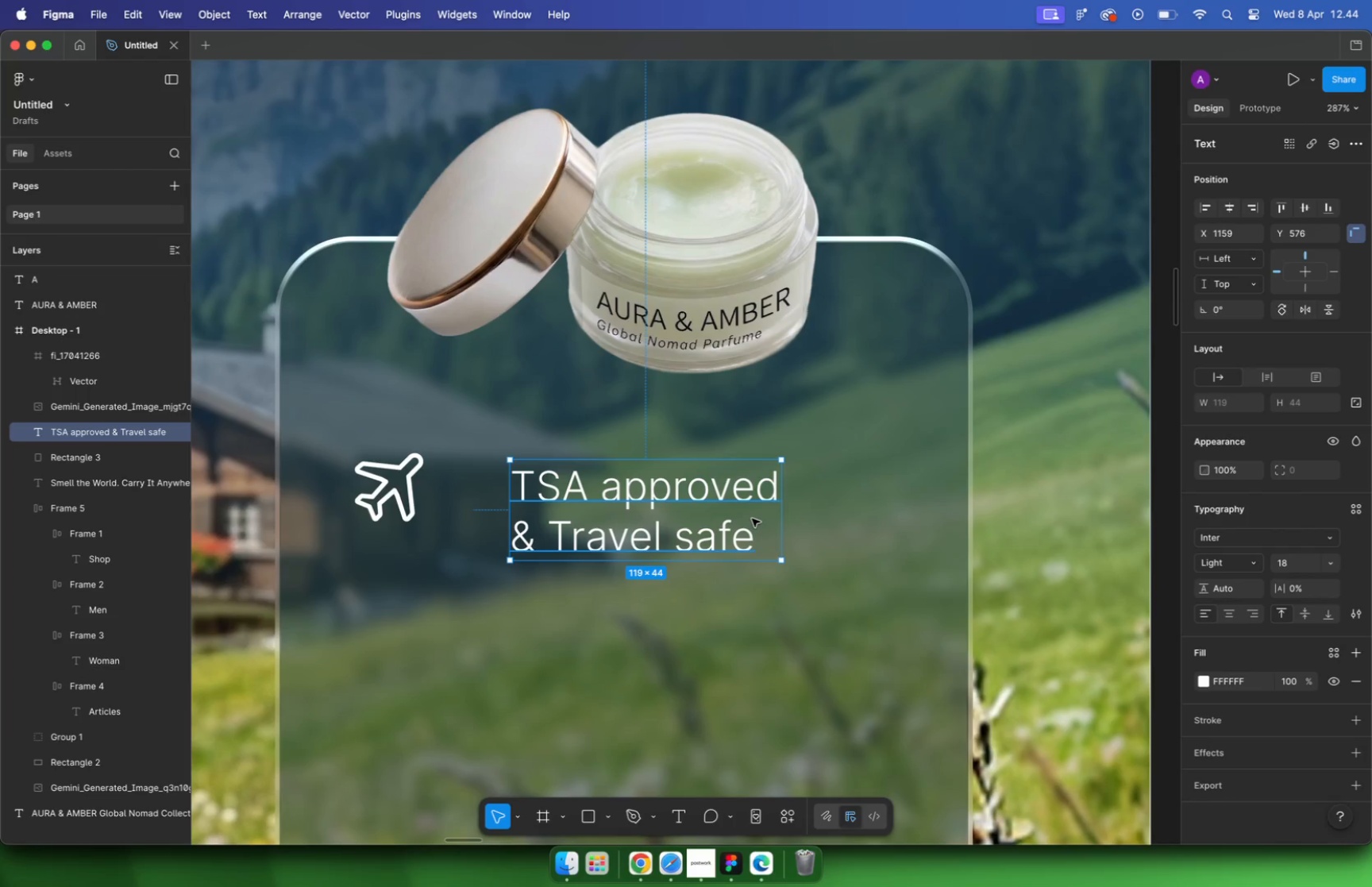 
left_click_drag(start_coordinate=[744, 503], to_coordinate=[730, 477])
 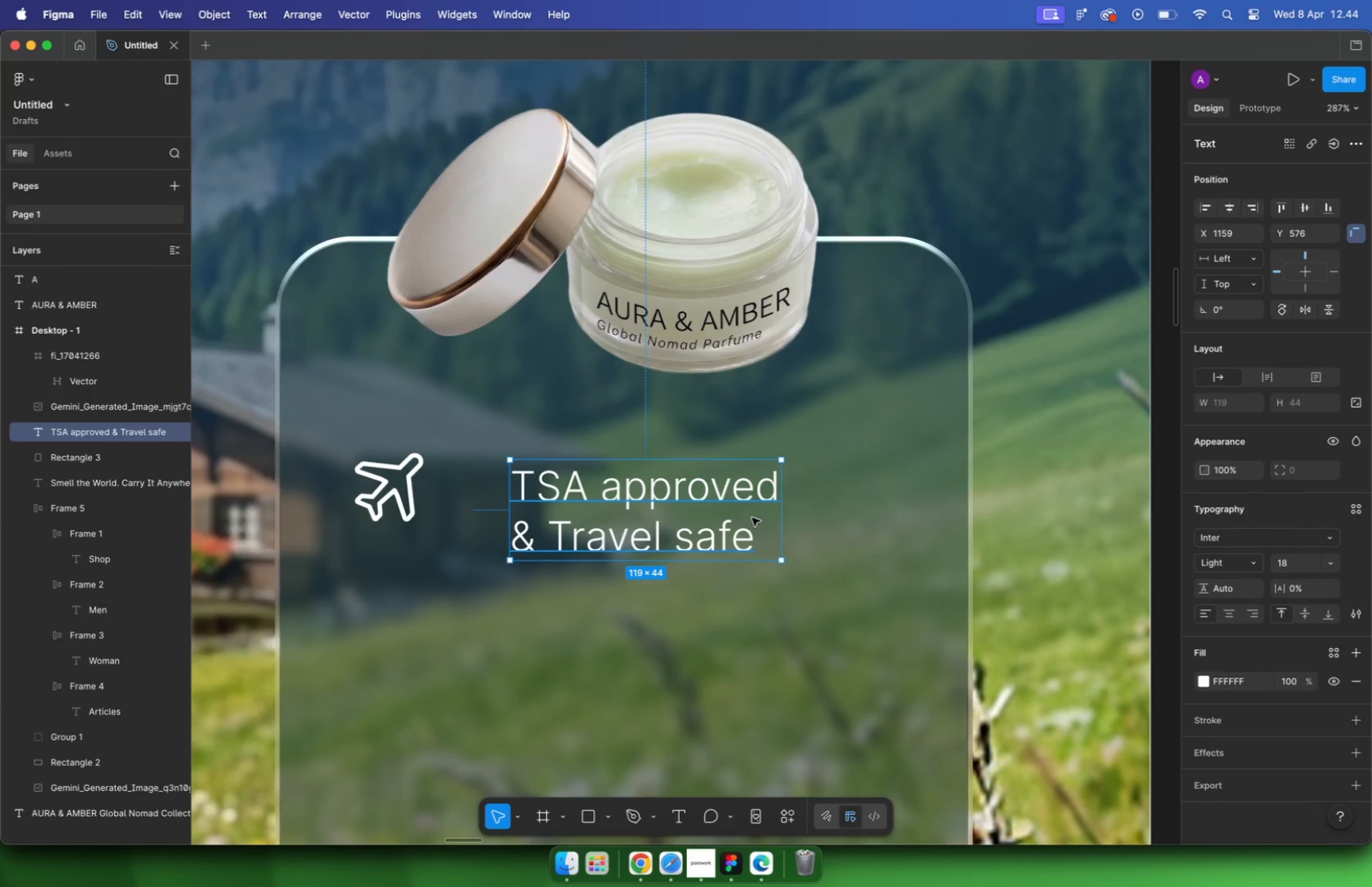 
hold_key(key=ShiftLeft, duration=0.86)
left_click([403, 485])
 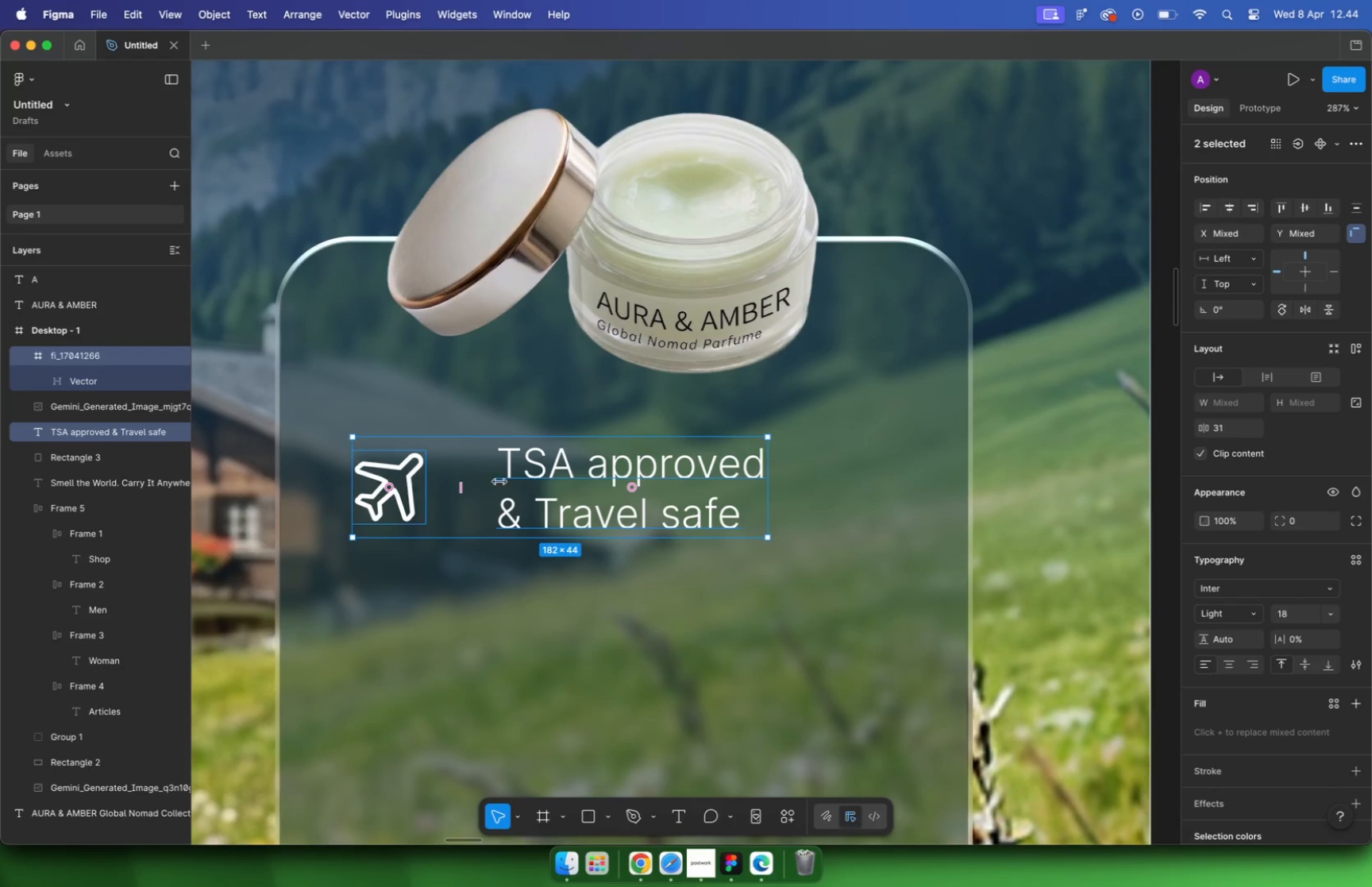 
left_click([604, 465])
 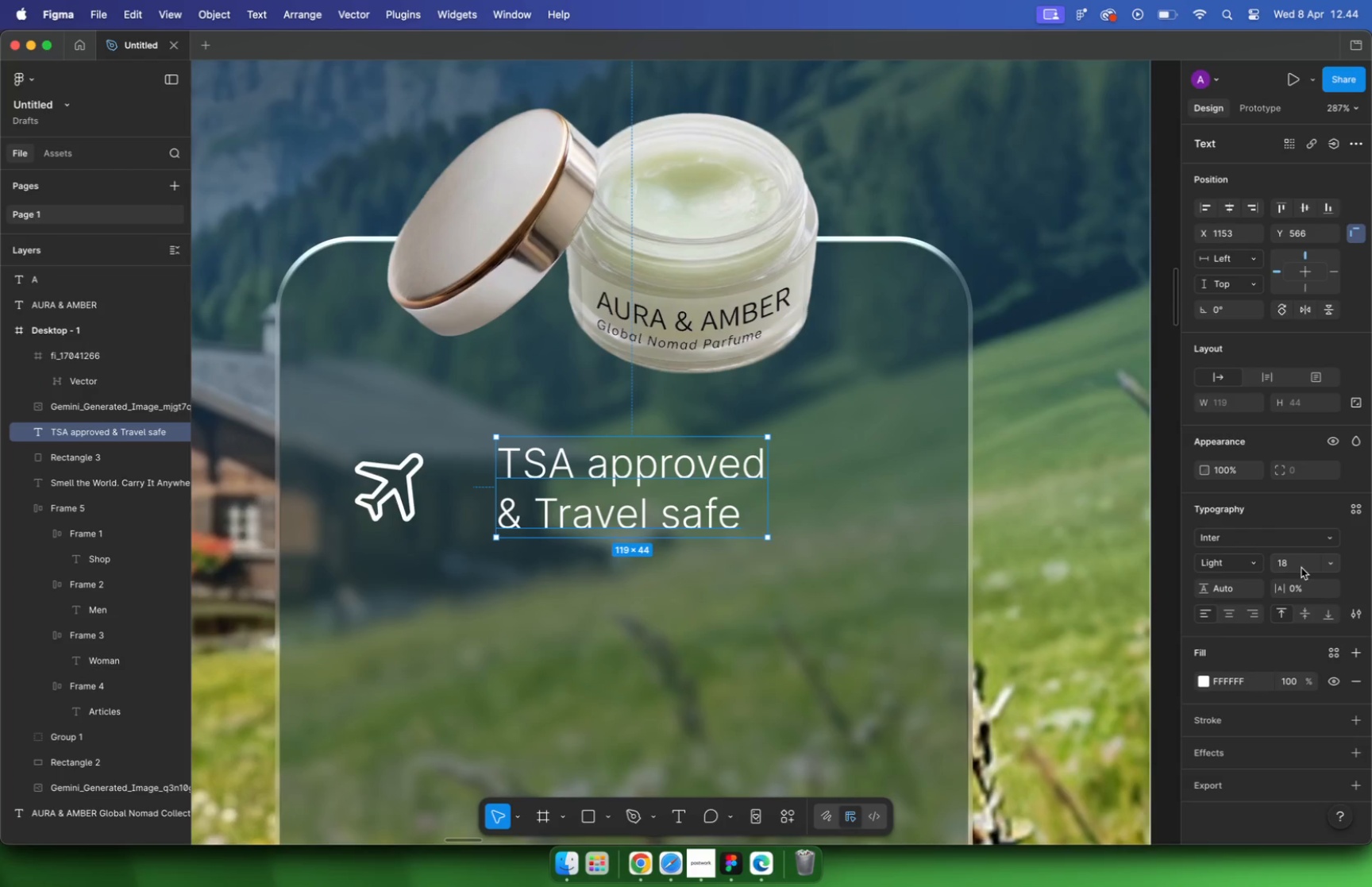 
double_click([1293, 565])
 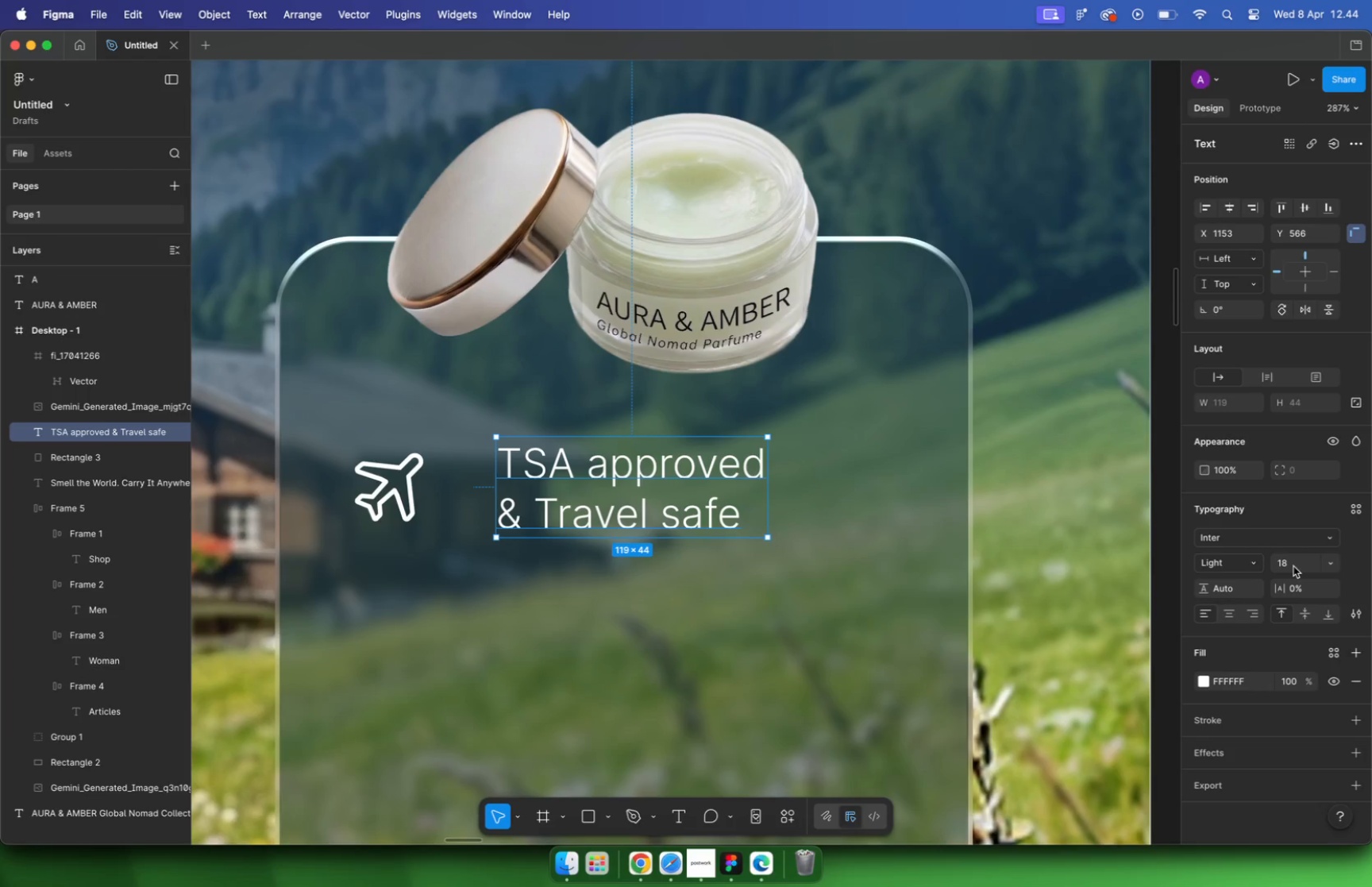 
key(Backspace)
 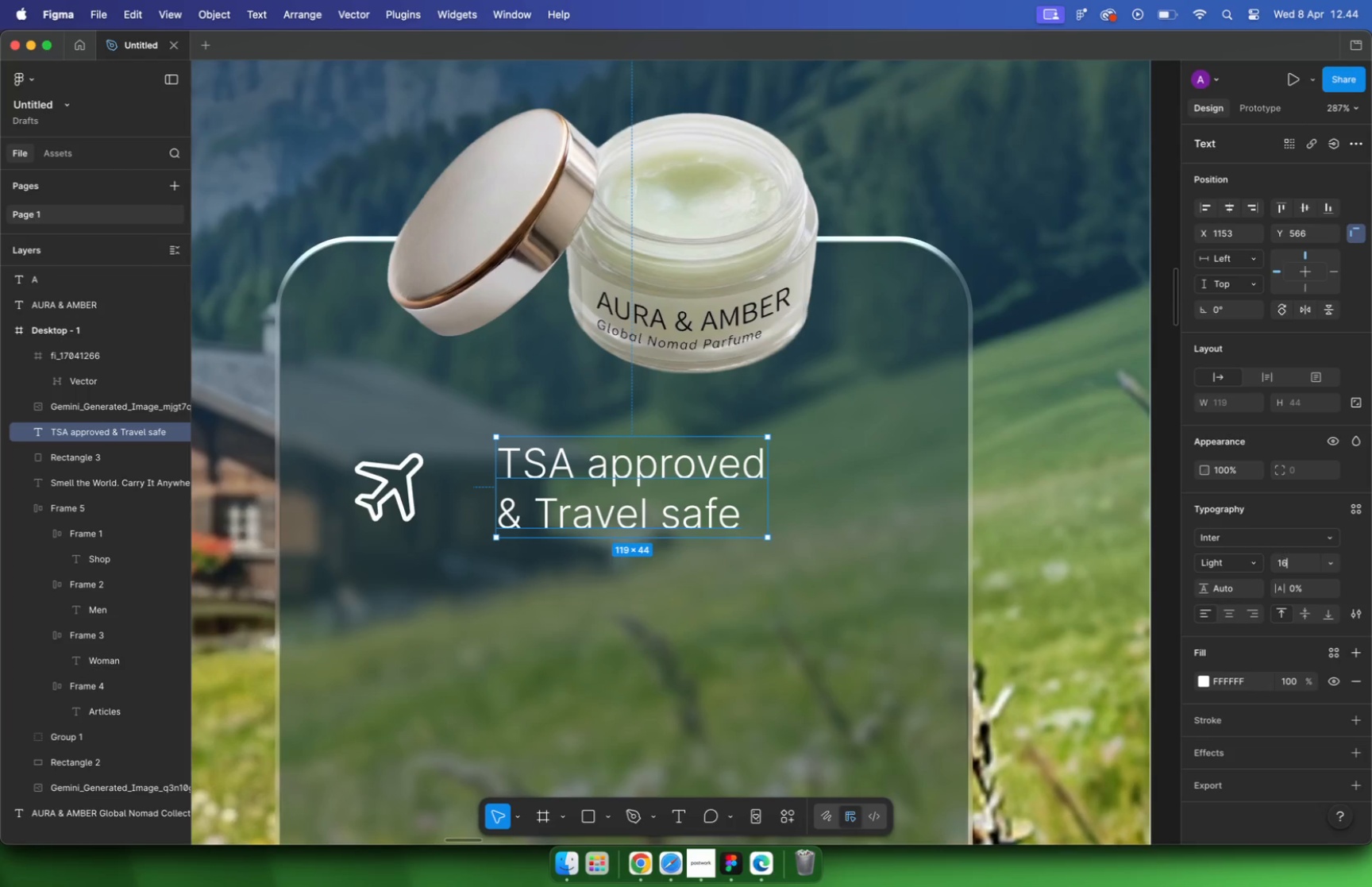 
key(6)
 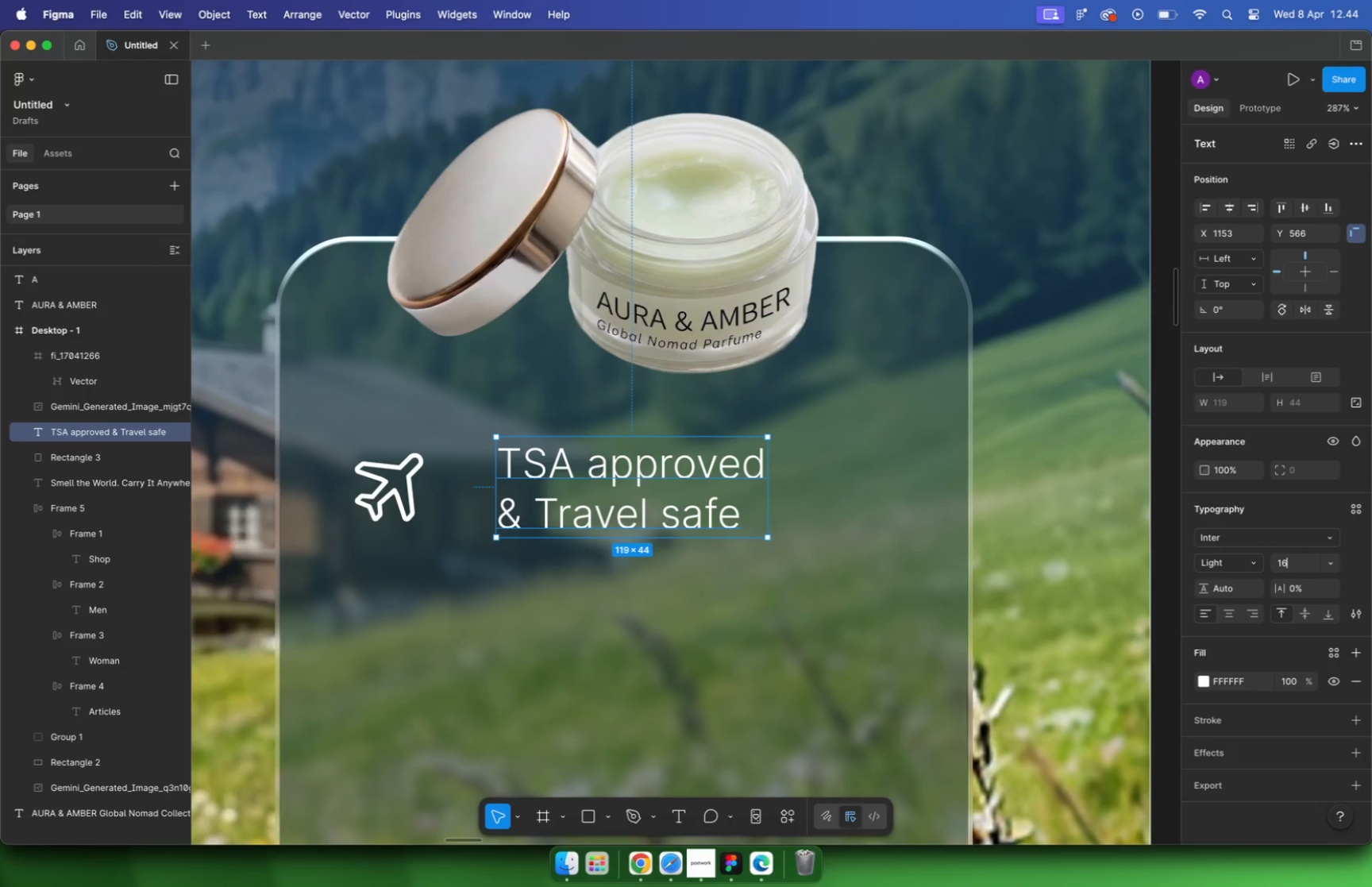 
key(Enter)
 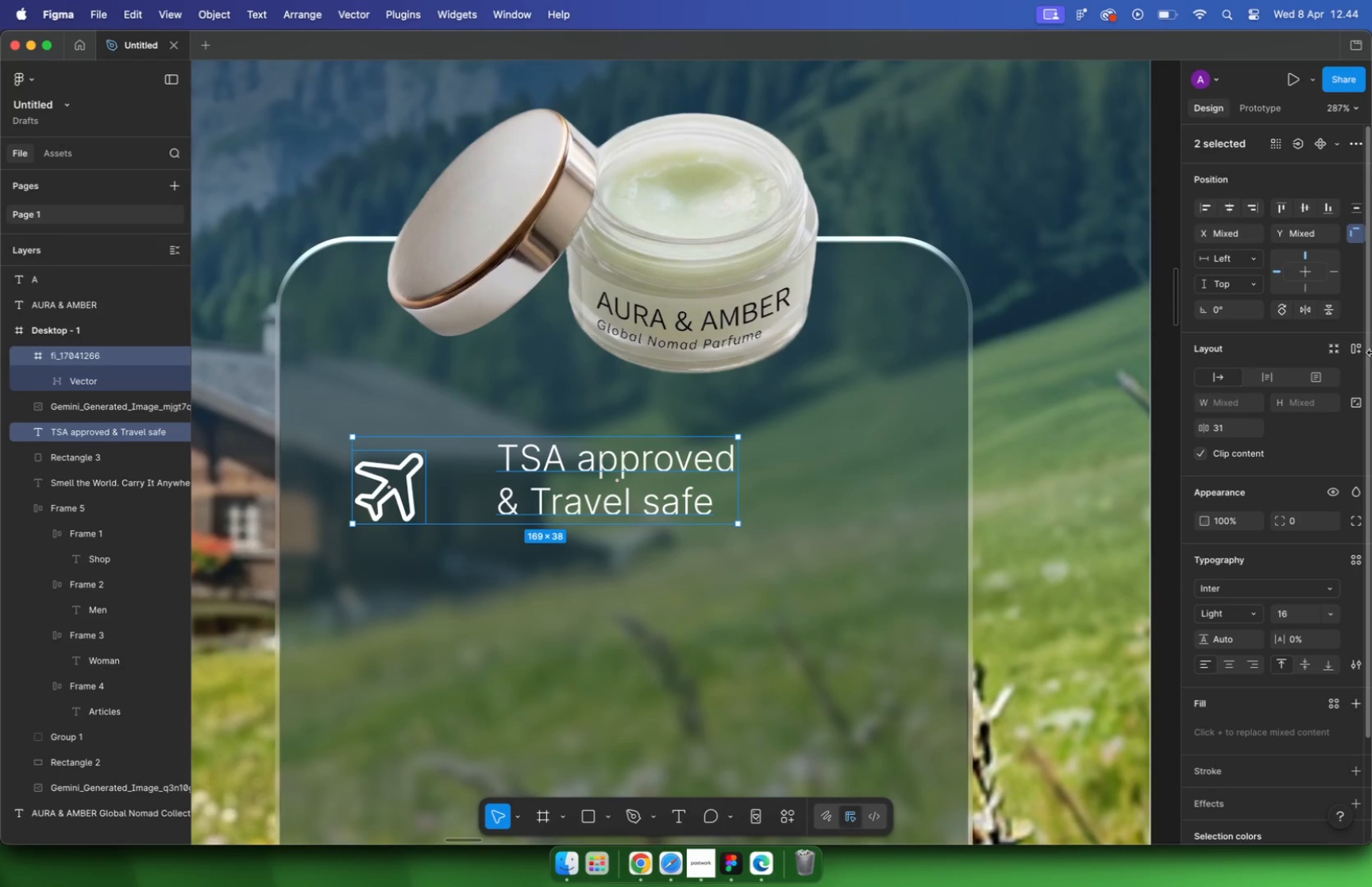 
hold_key(key=ShiftLeft, duration=0.66)
 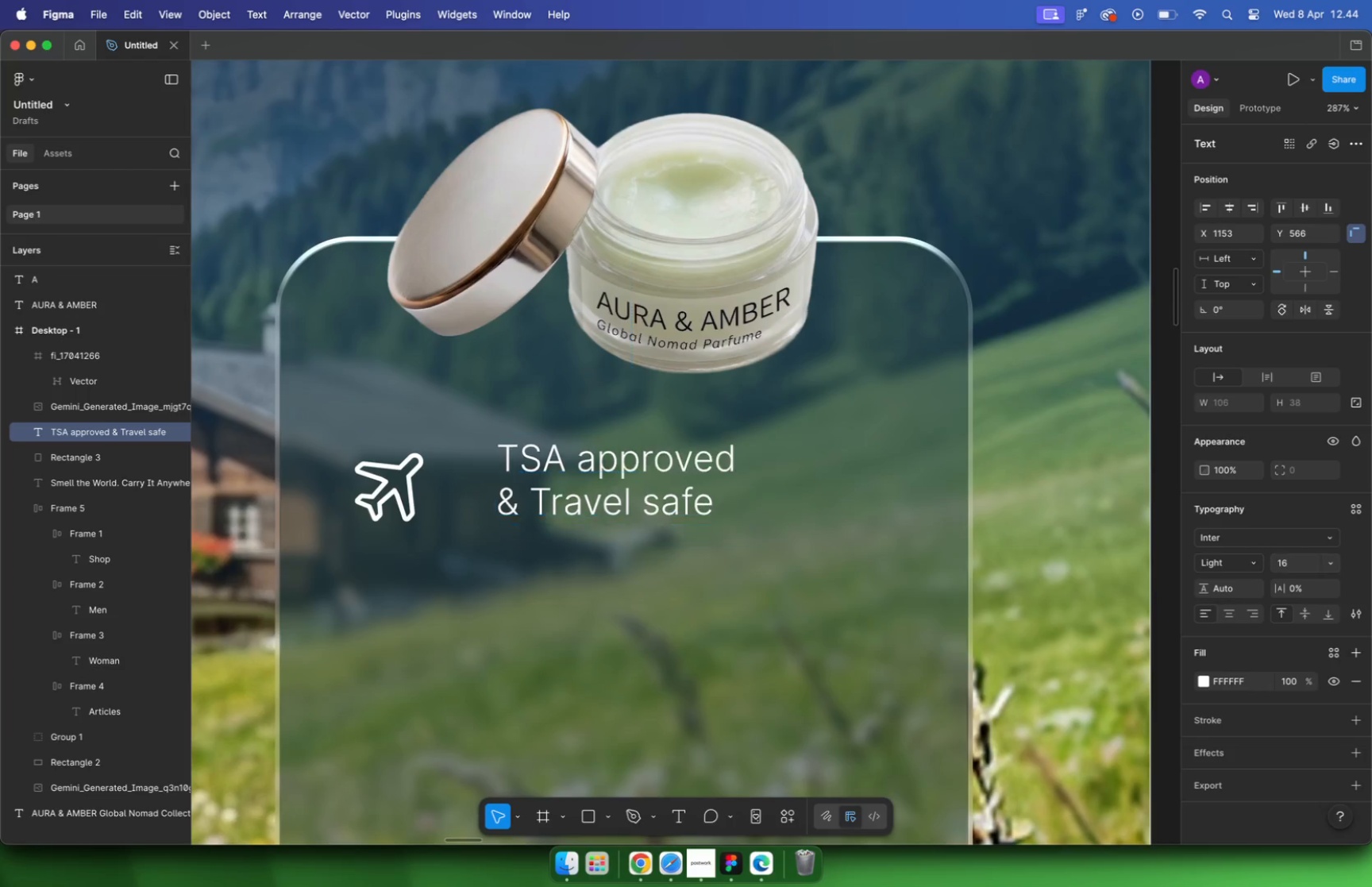 
left_click([1300, 210])
 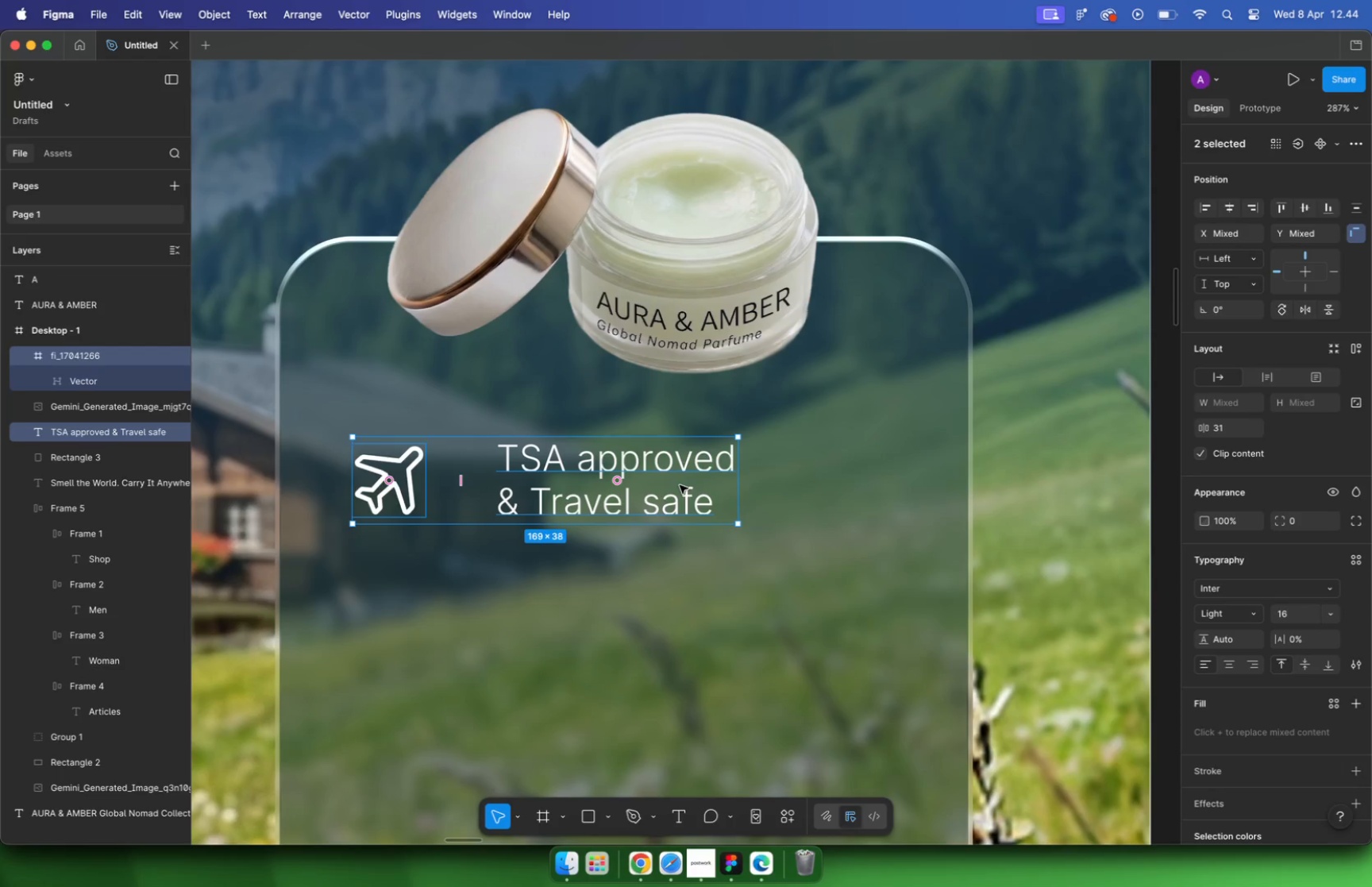 
left_click([1038, 458])
 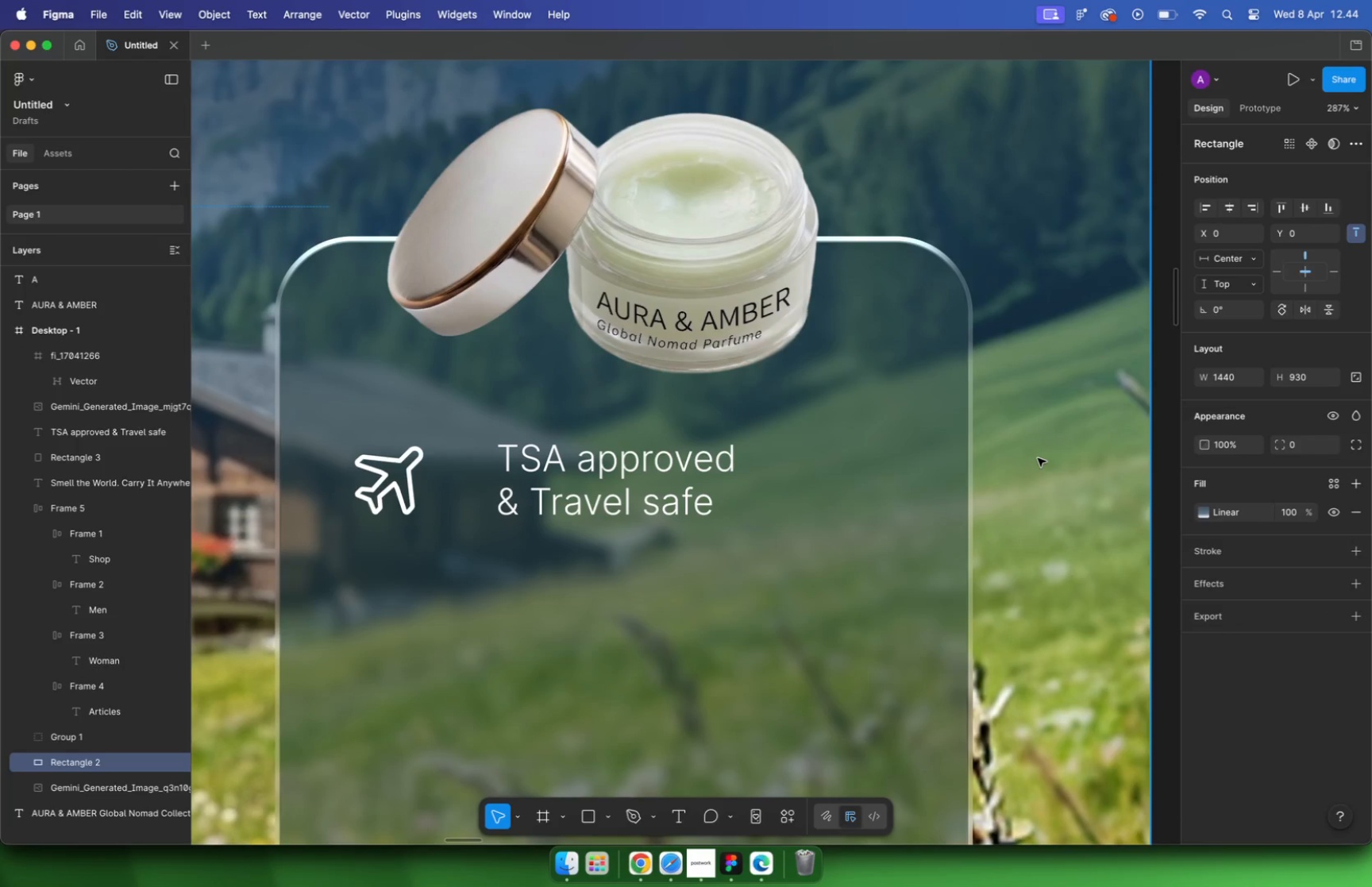 
left_click_drag(start_coordinate=[598, 499], to_coordinate=[567, 499])
 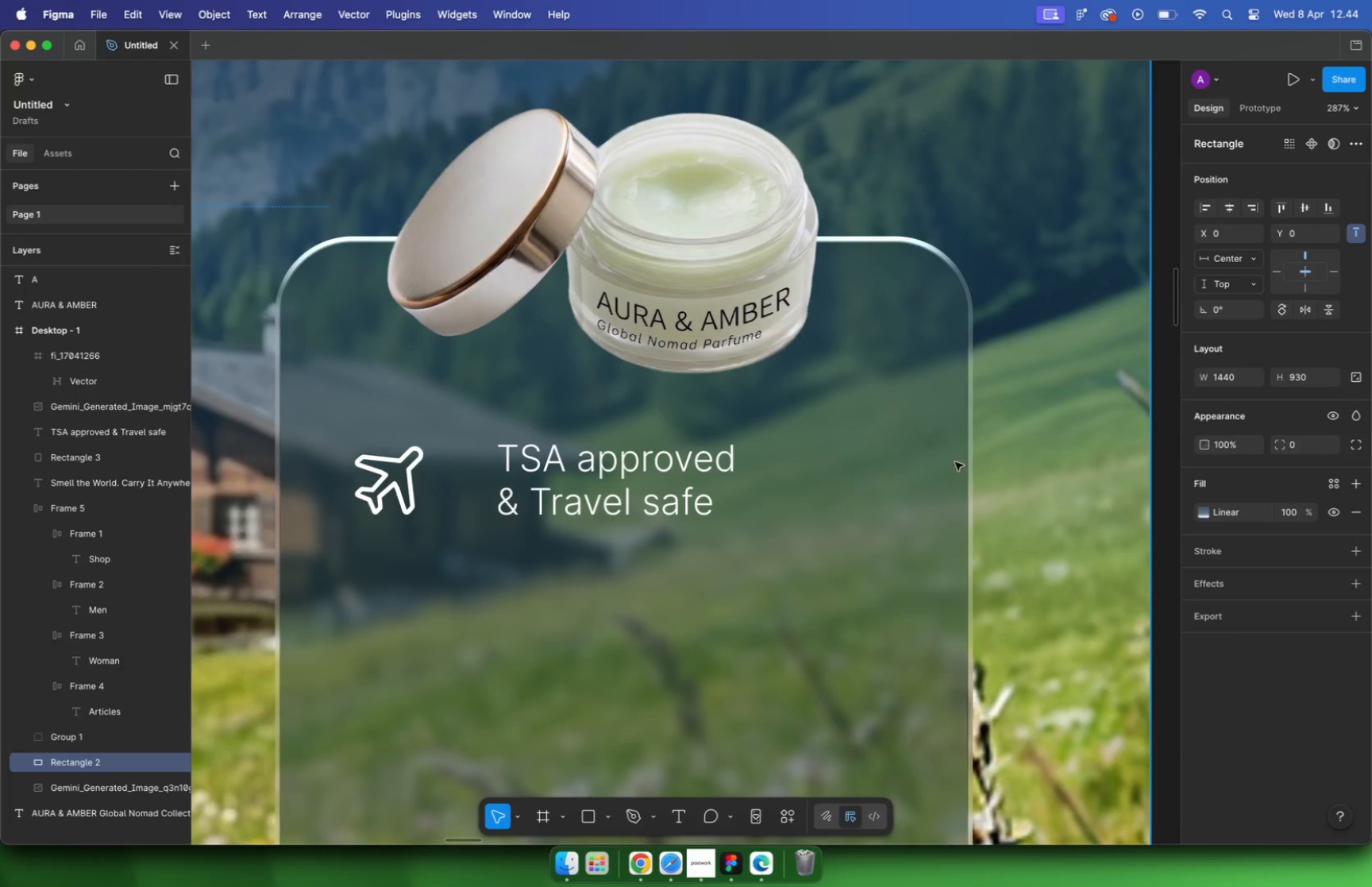 
hold_key(key=ShiftLeft, duration=1.09)
 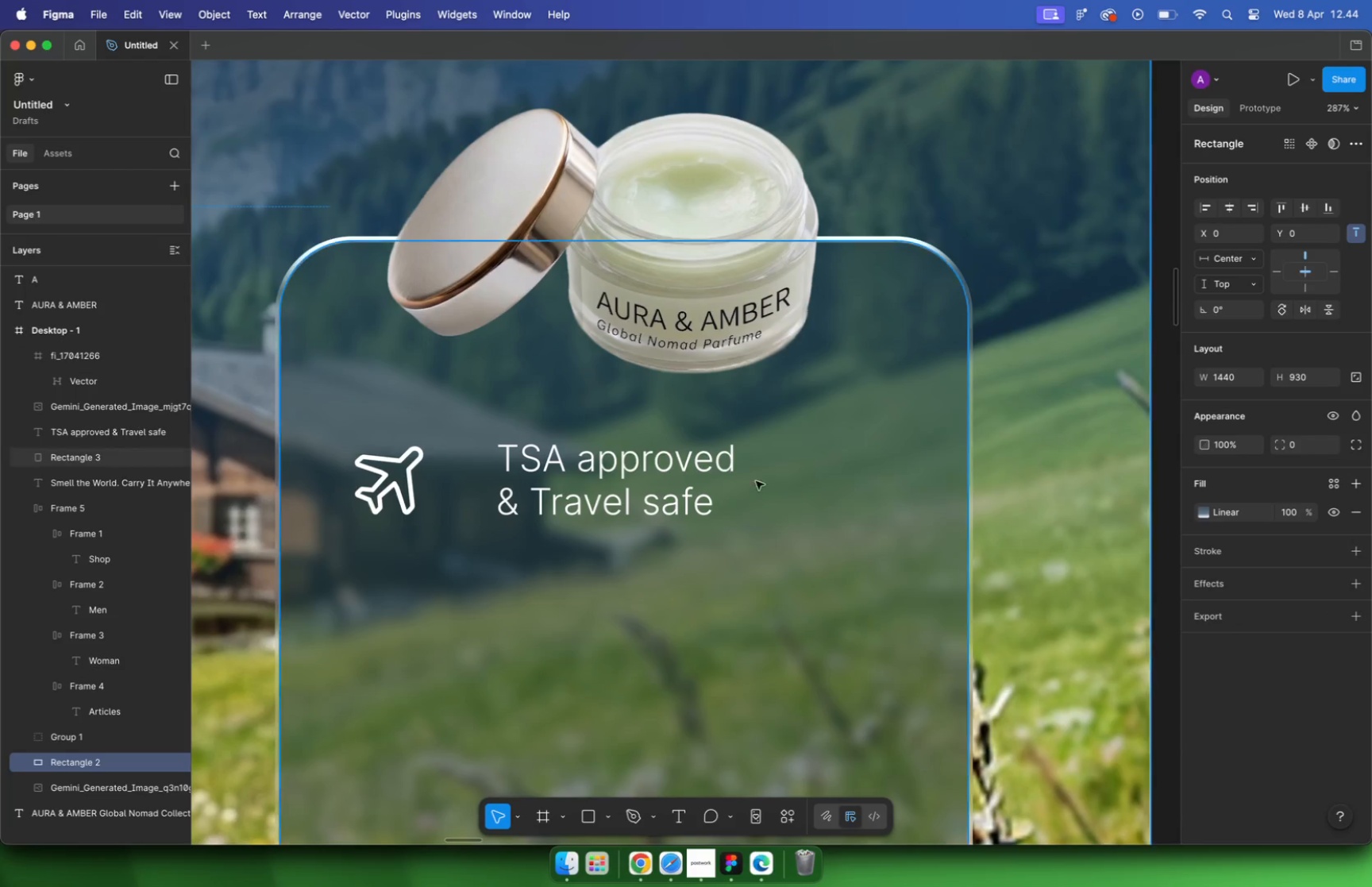 
key(Alt+ArrowLeft)
 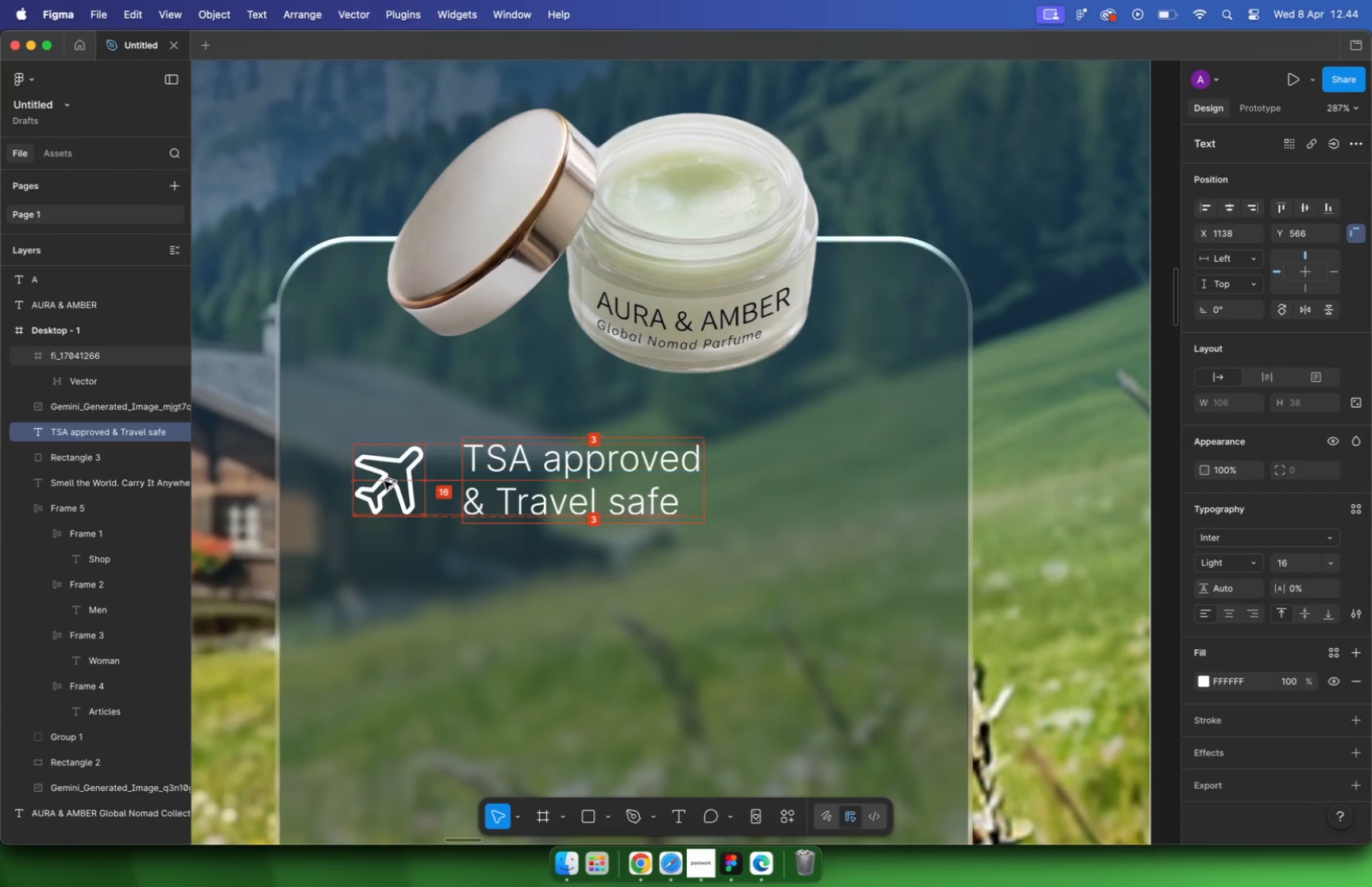 
hold_key(key=OptionLeft, duration=0.55)
 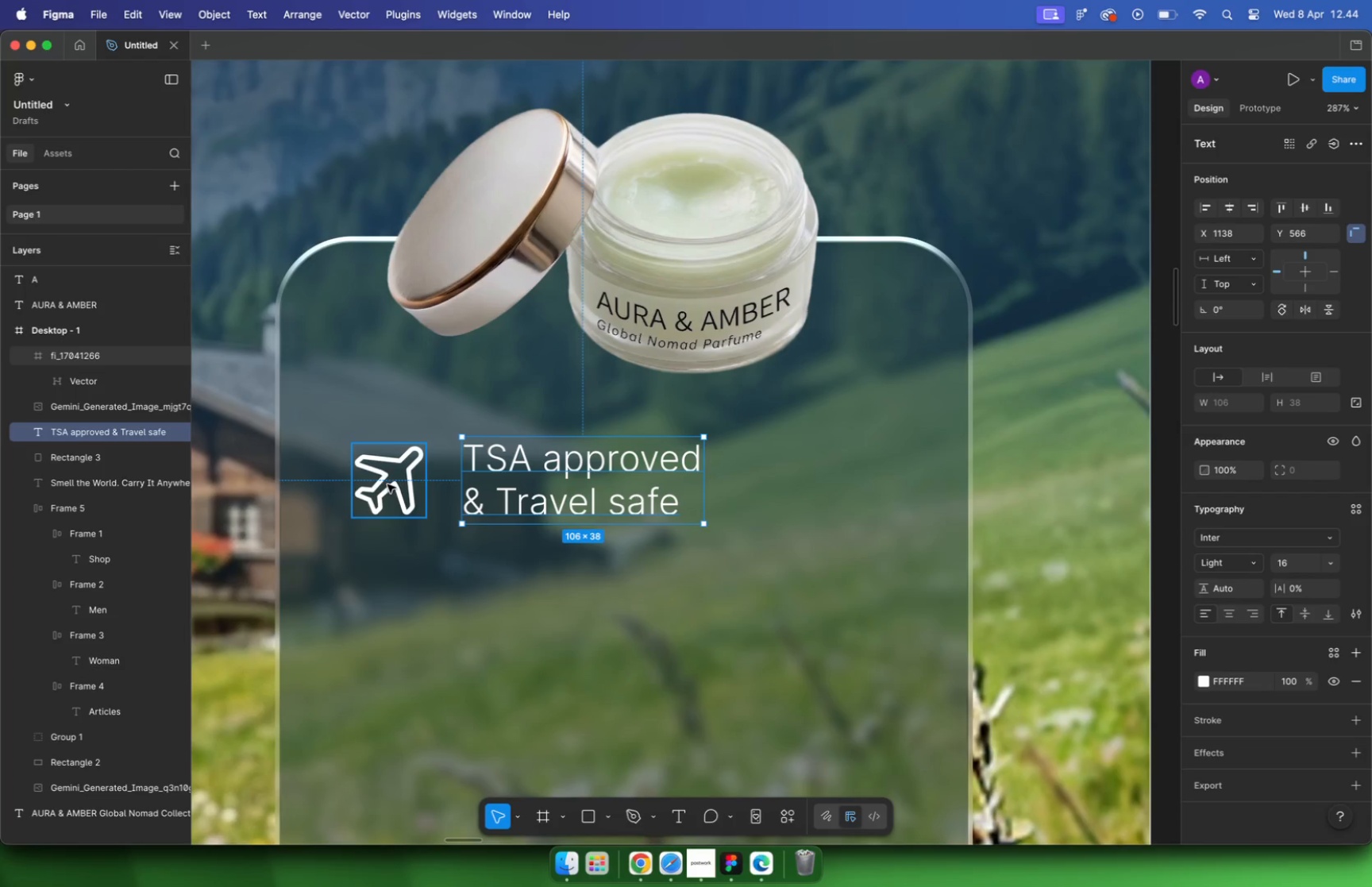 
hold_key(key=CommandLeft, duration=1.5)
 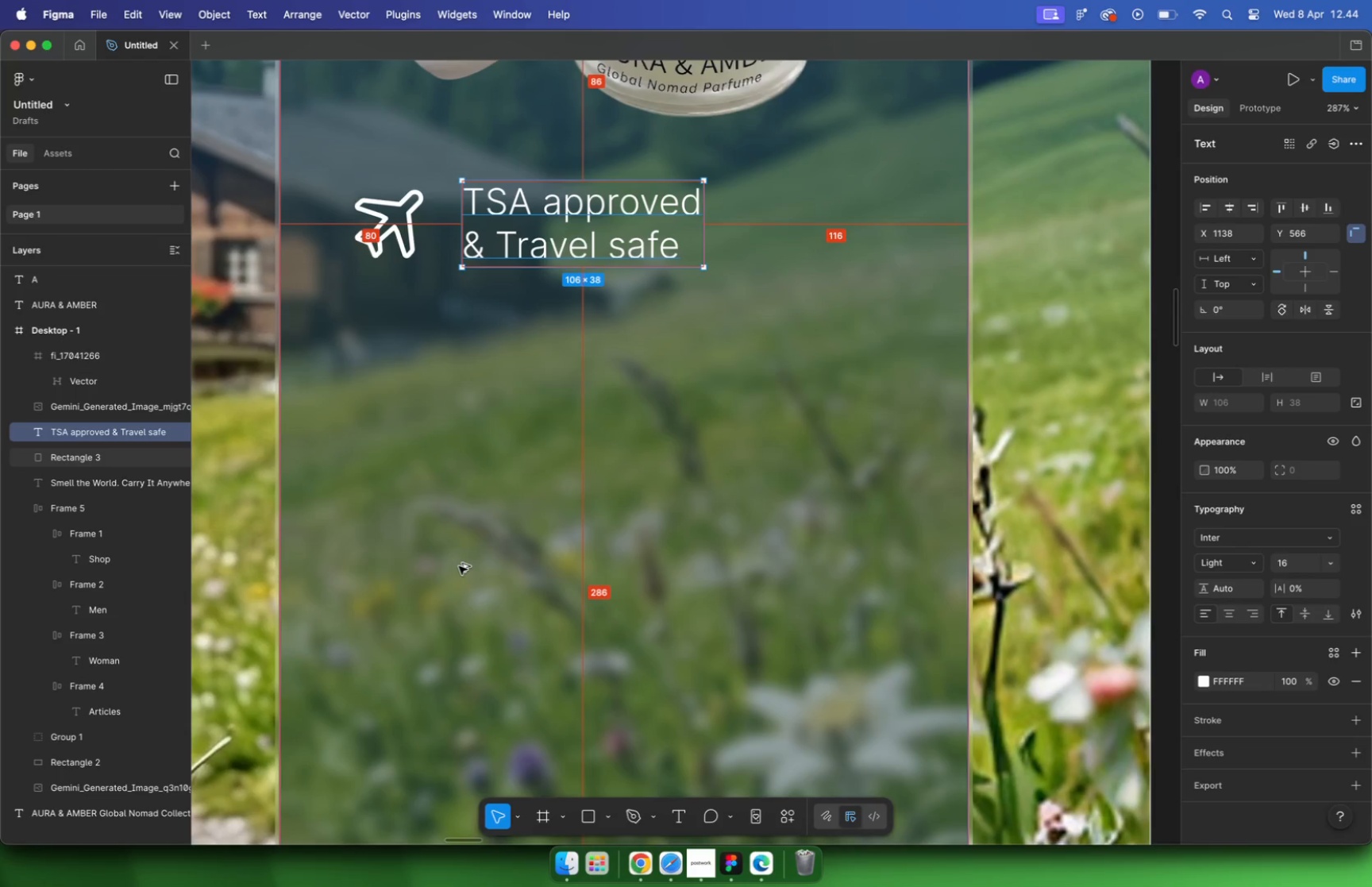 
scroll: coordinate [494, 557], scroll_direction: down, amount: 26.0
 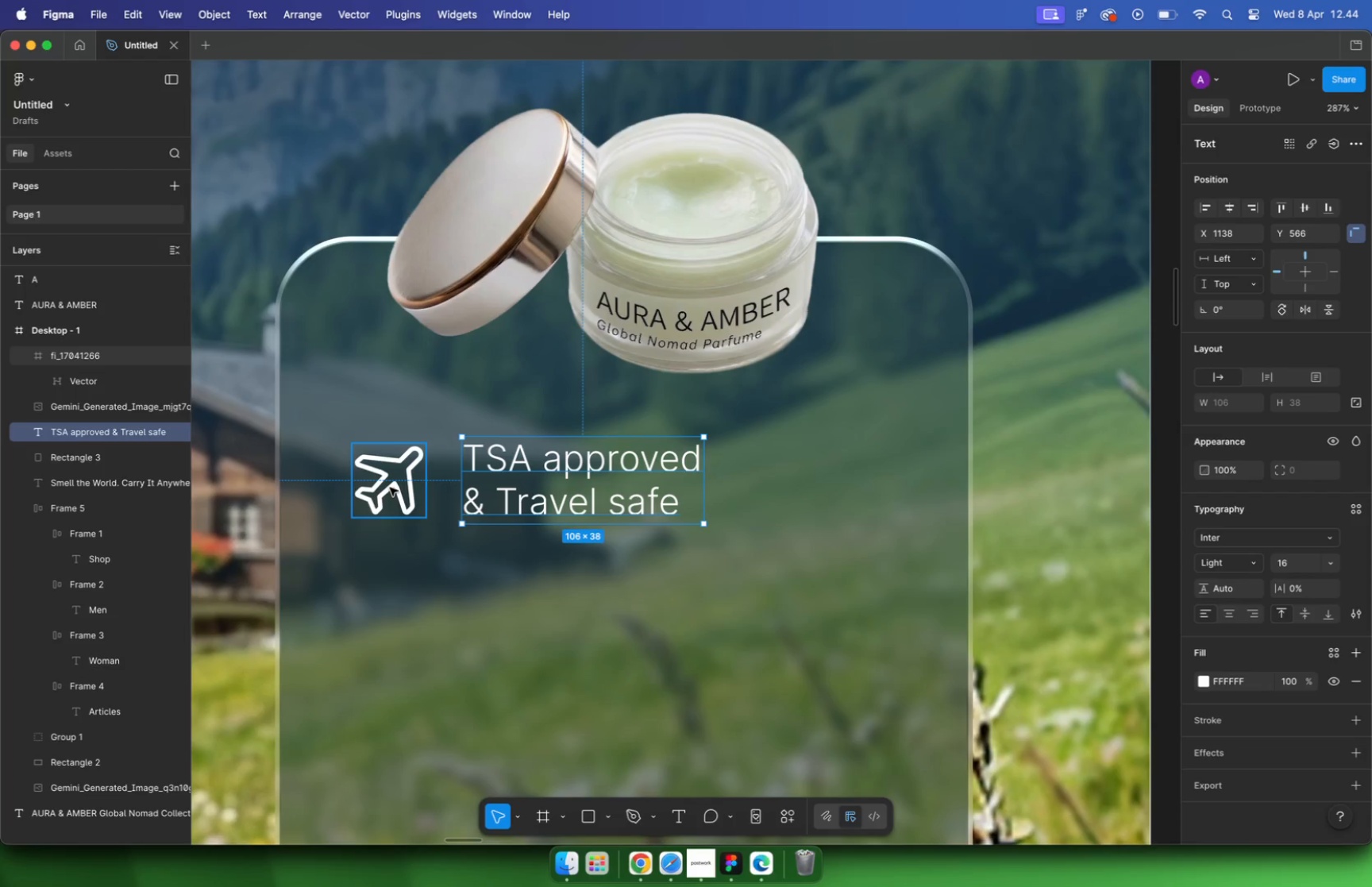 
scroll: coordinate [564, 450], scroll_direction: up, amount: 12.0
 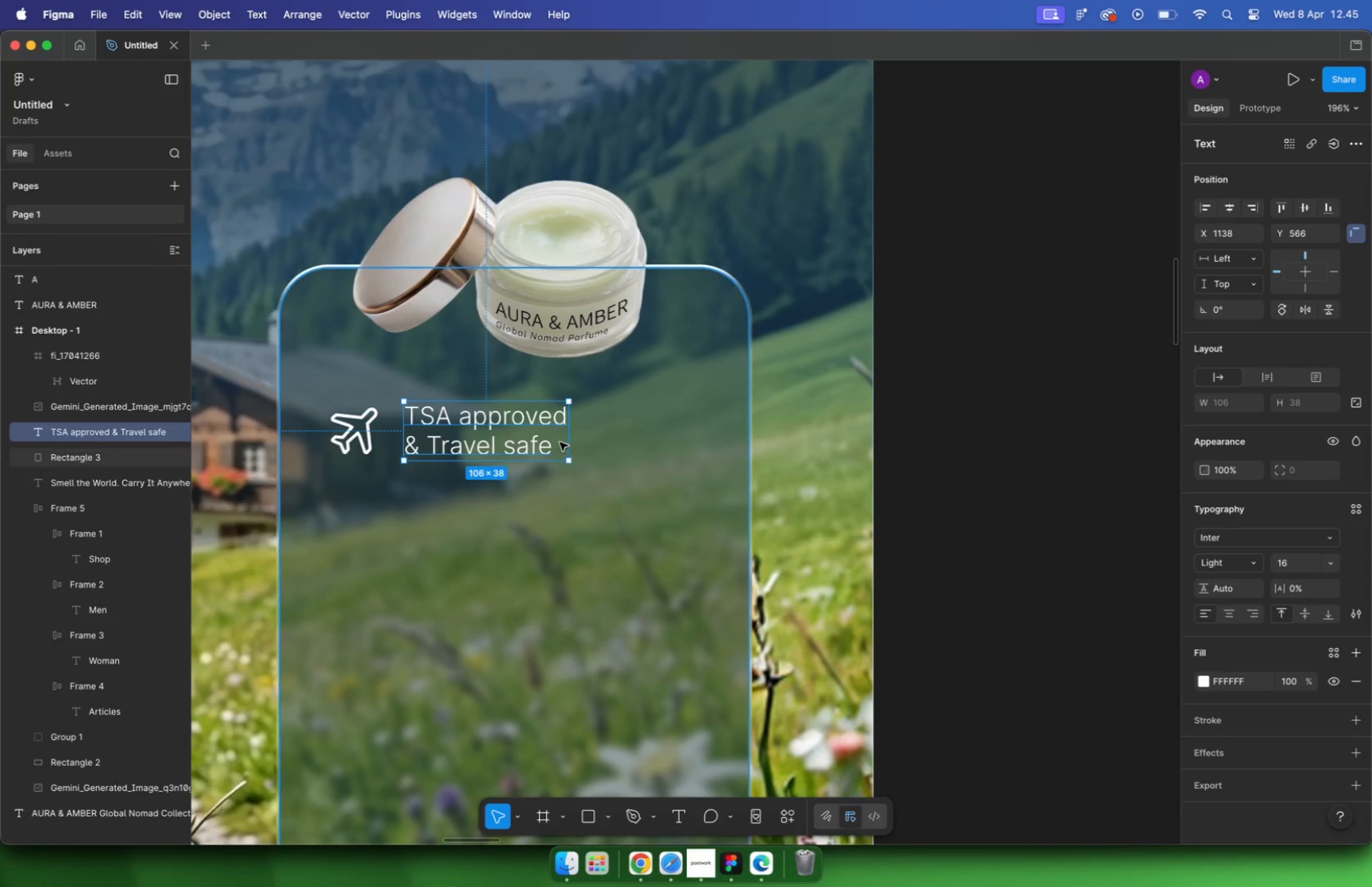 
left_click([889, 429])
 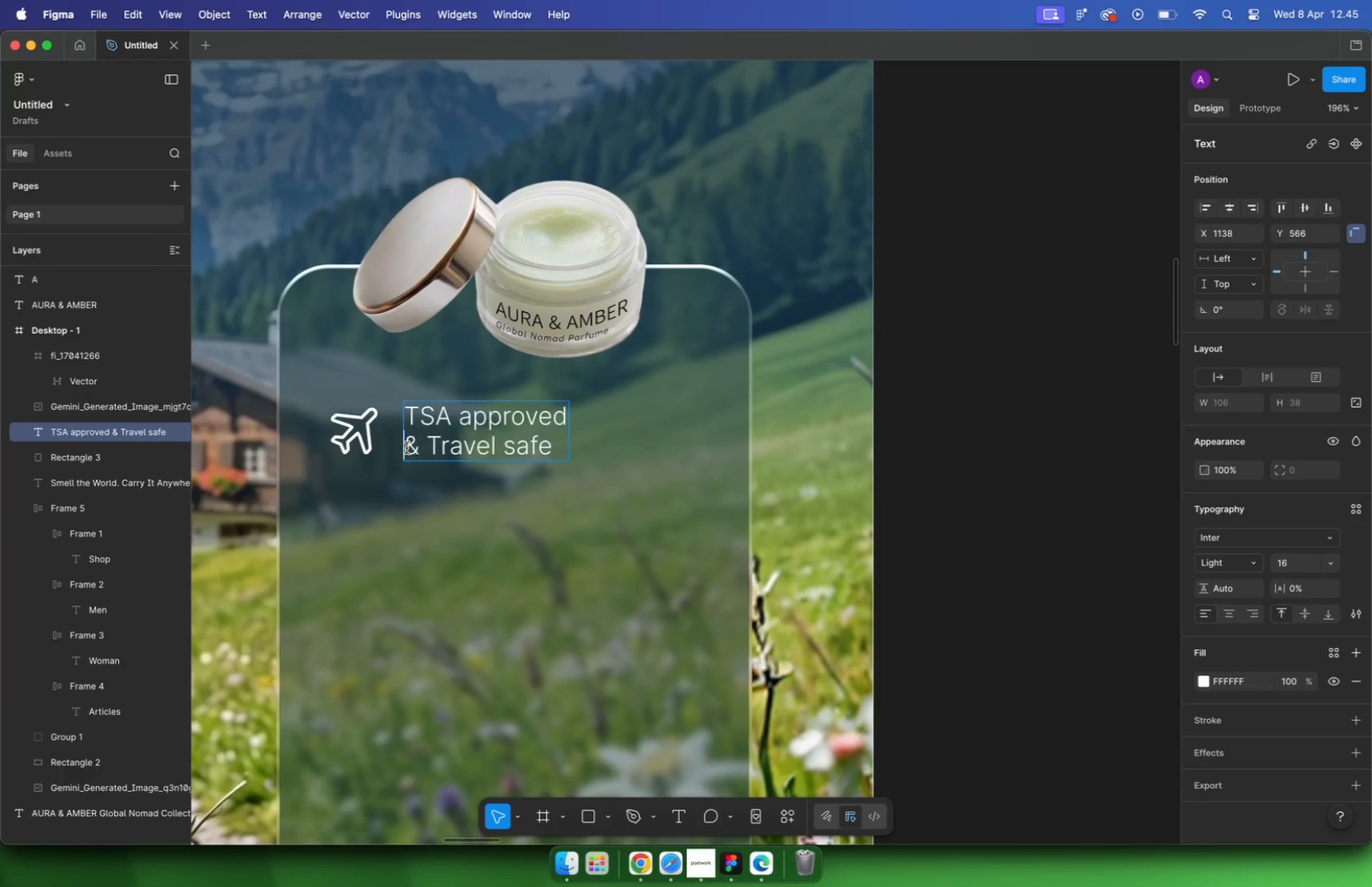 
key(Backspace)
 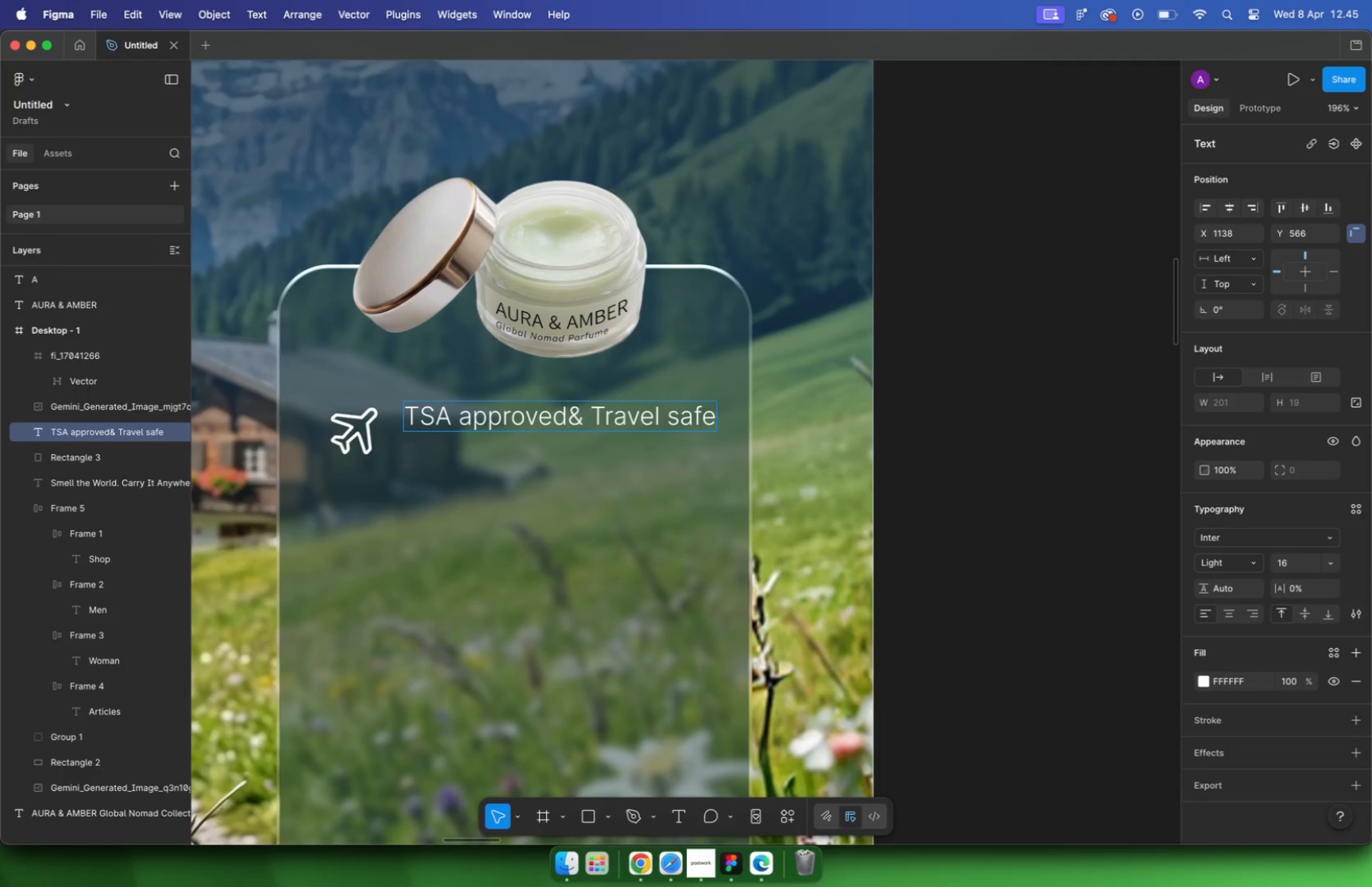 
key(Space)
 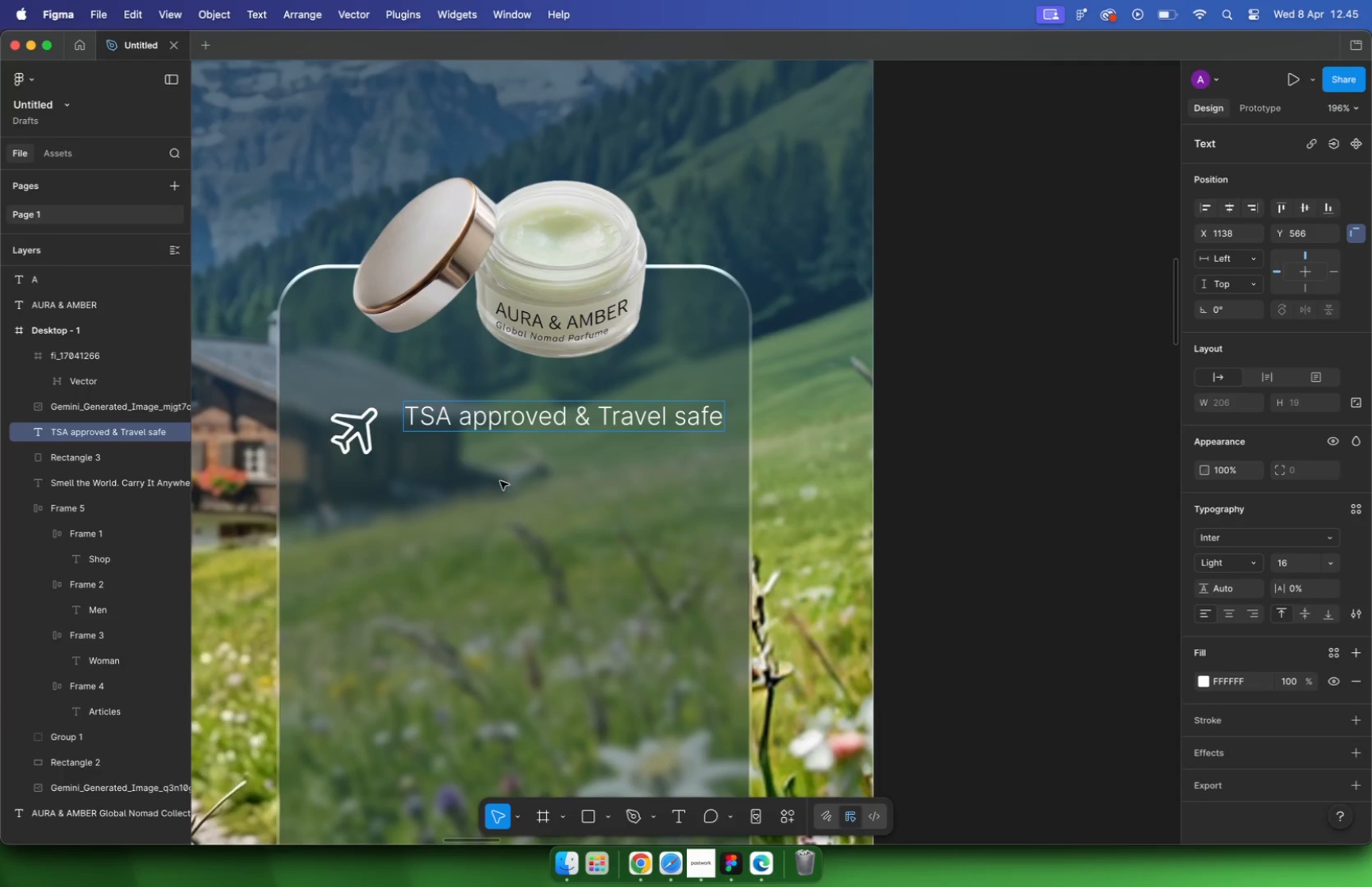 
key(Escape)
 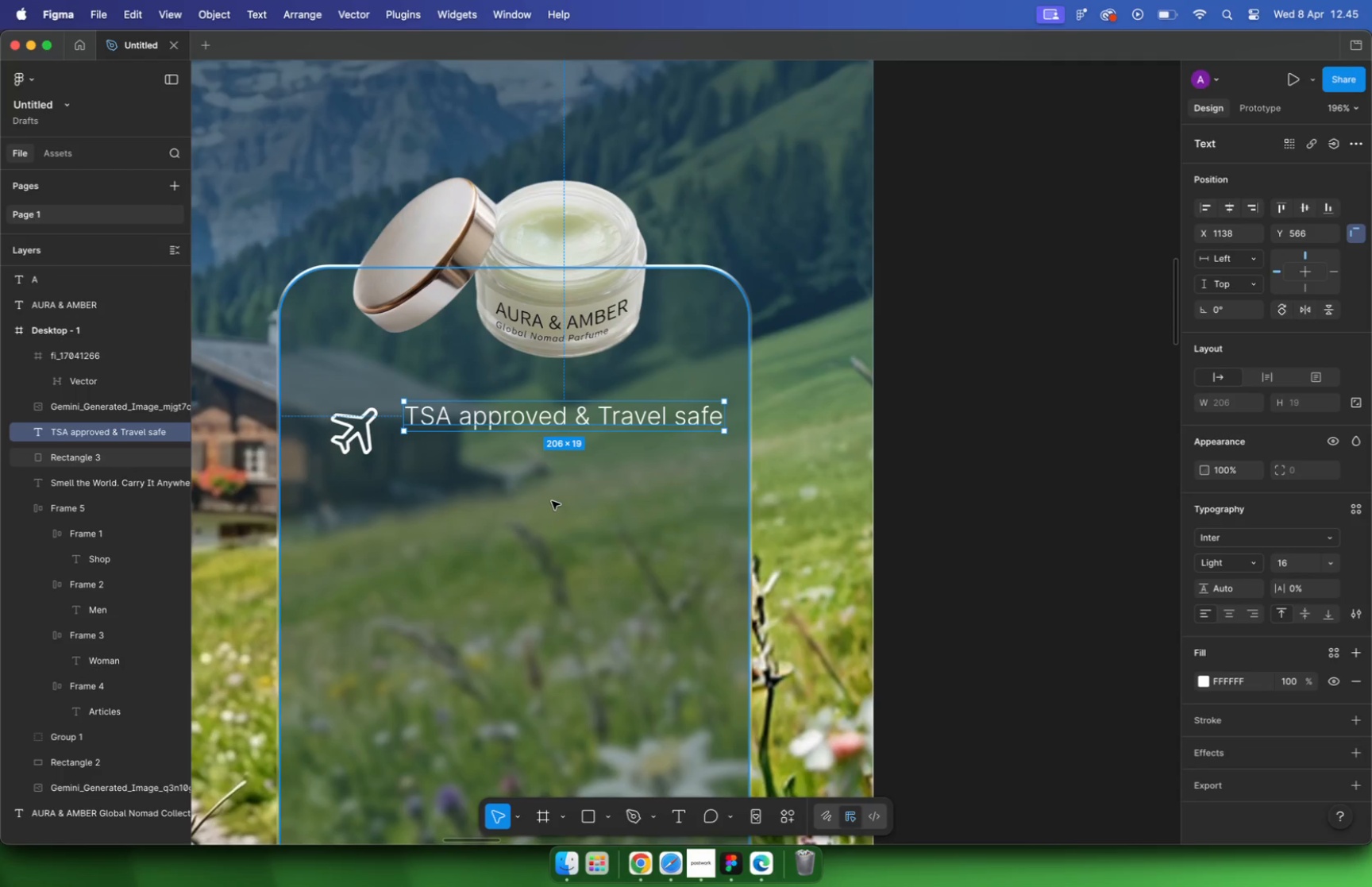 
key(Escape)
 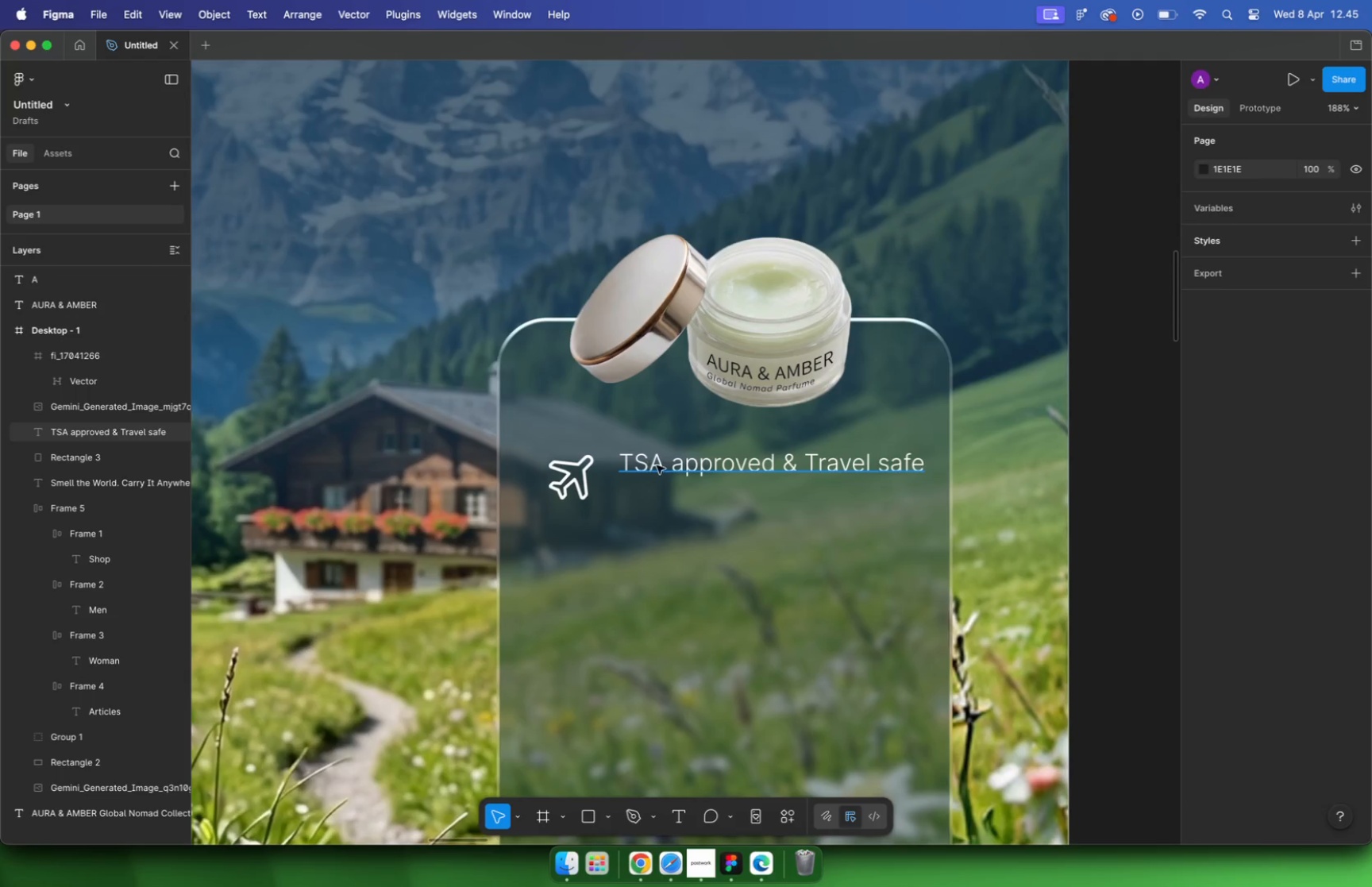 
hold_key(key=CommandLeft, duration=0.86)
 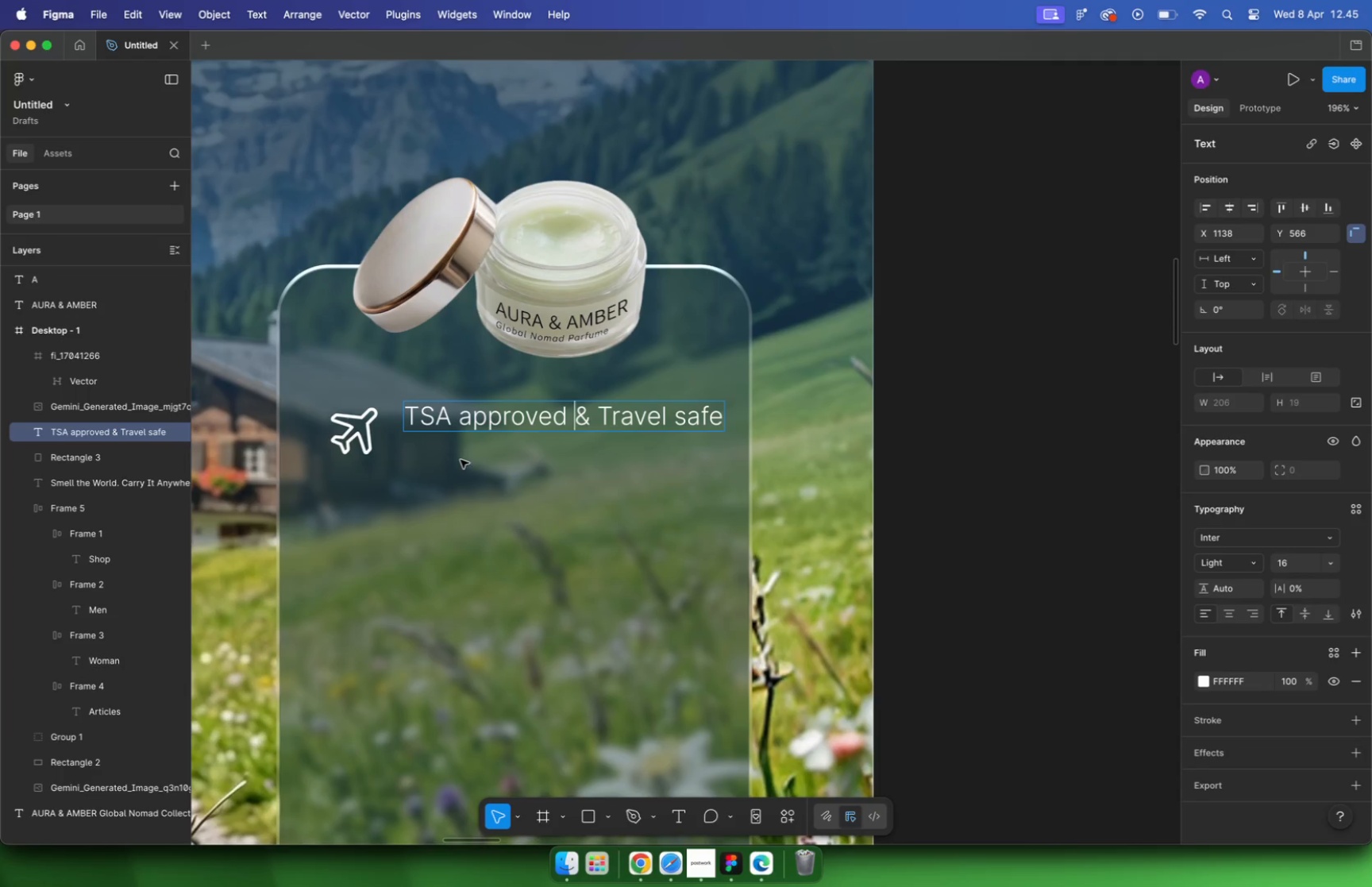 
left_click([697, 471])
 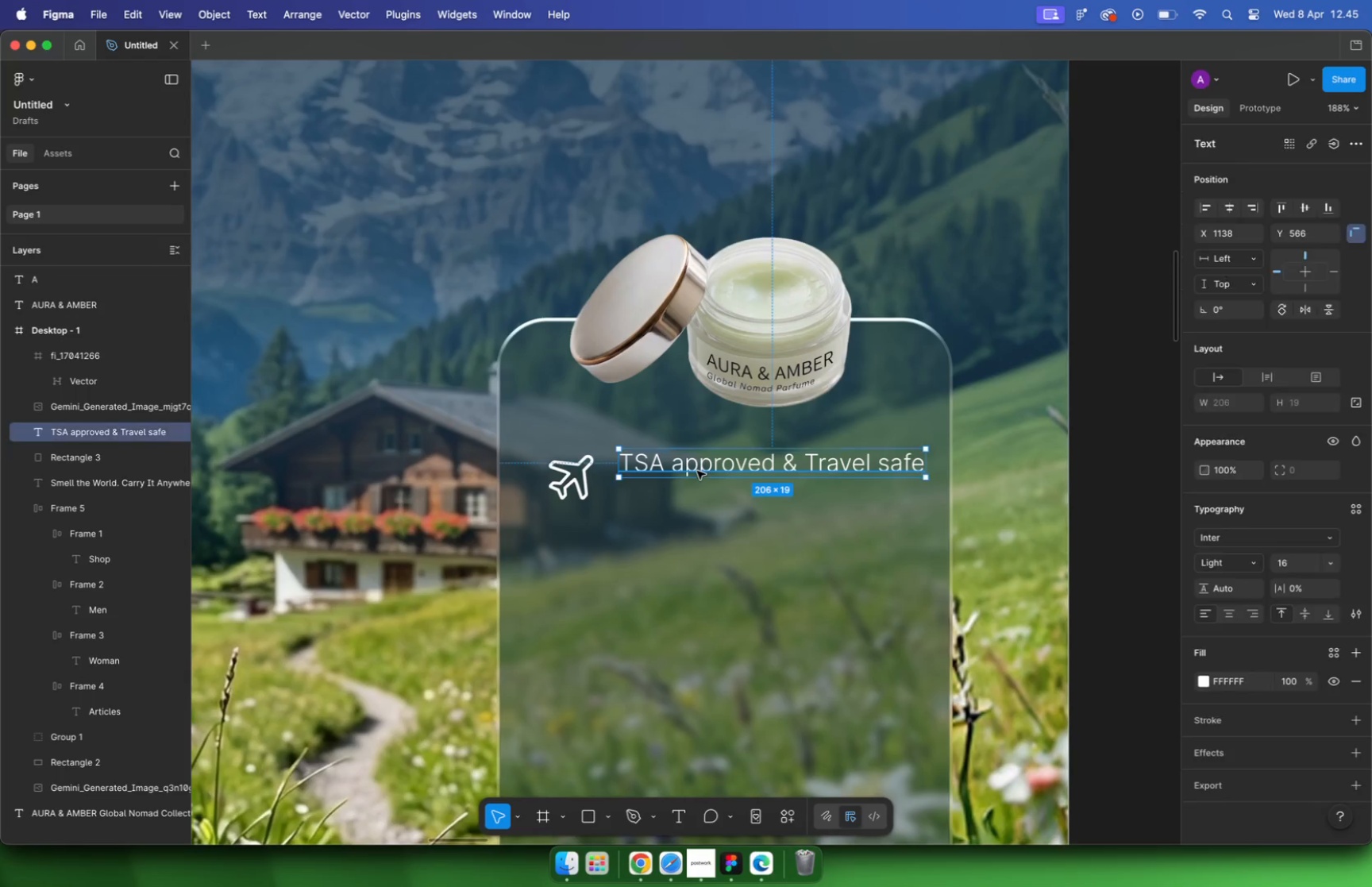 
scroll: coordinate [640, 460], scroll_direction: down, amount: 1.0
 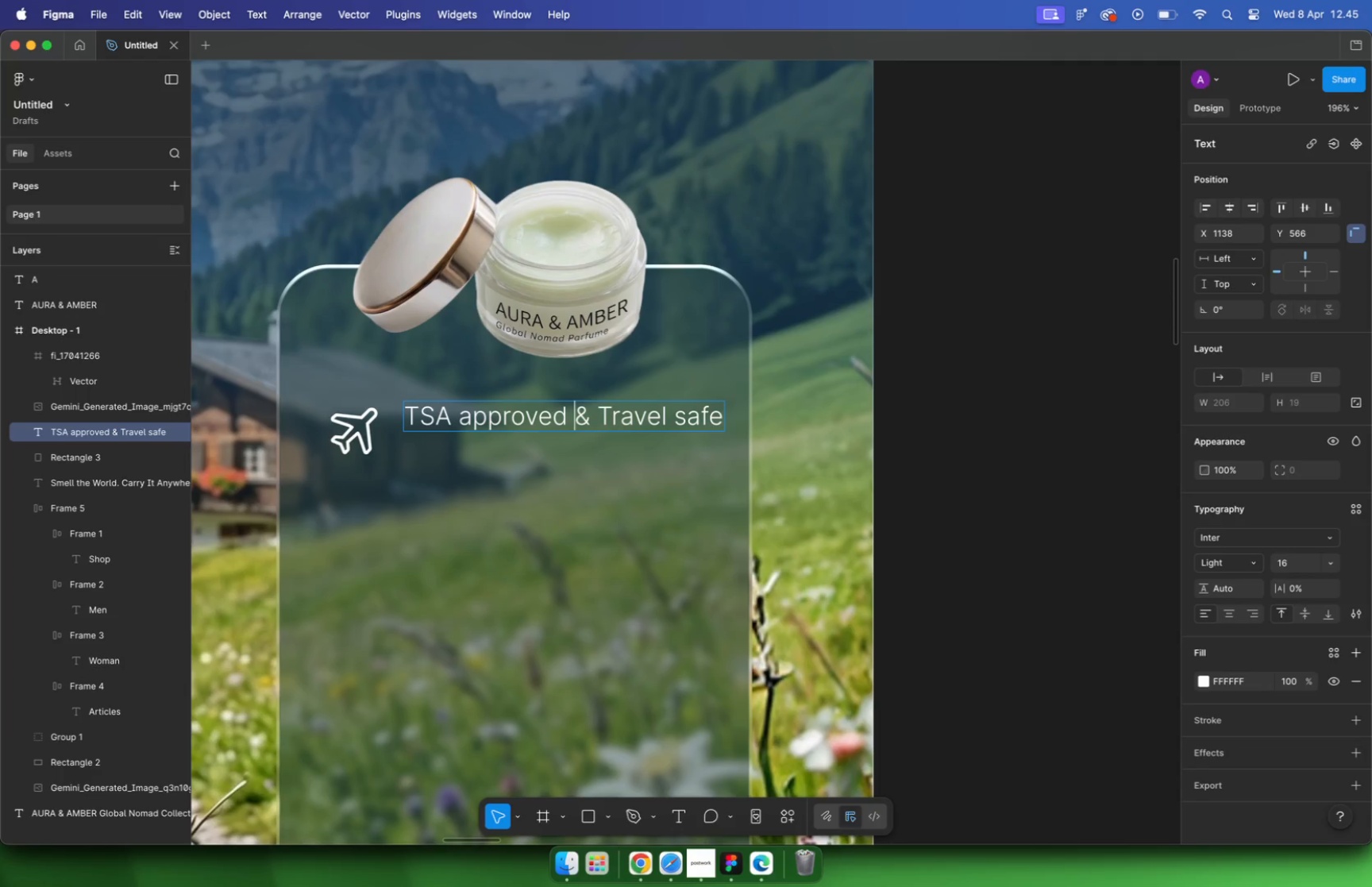 
left_click_drag(start_coordinate=[699, 467], to_coordinate=[693, 484])
 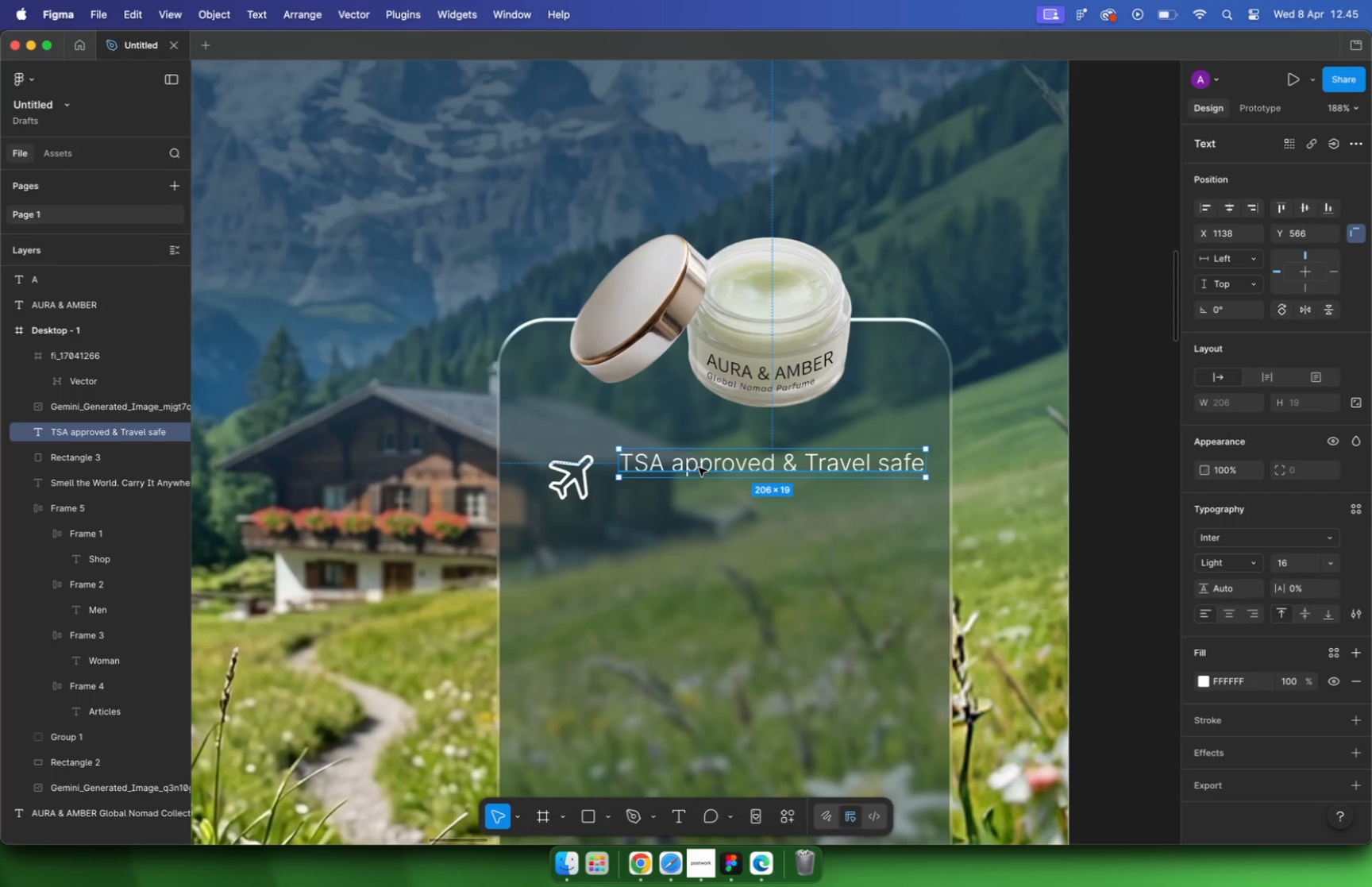 
hold_key(key=ShiftLeft, duration=1.77)
 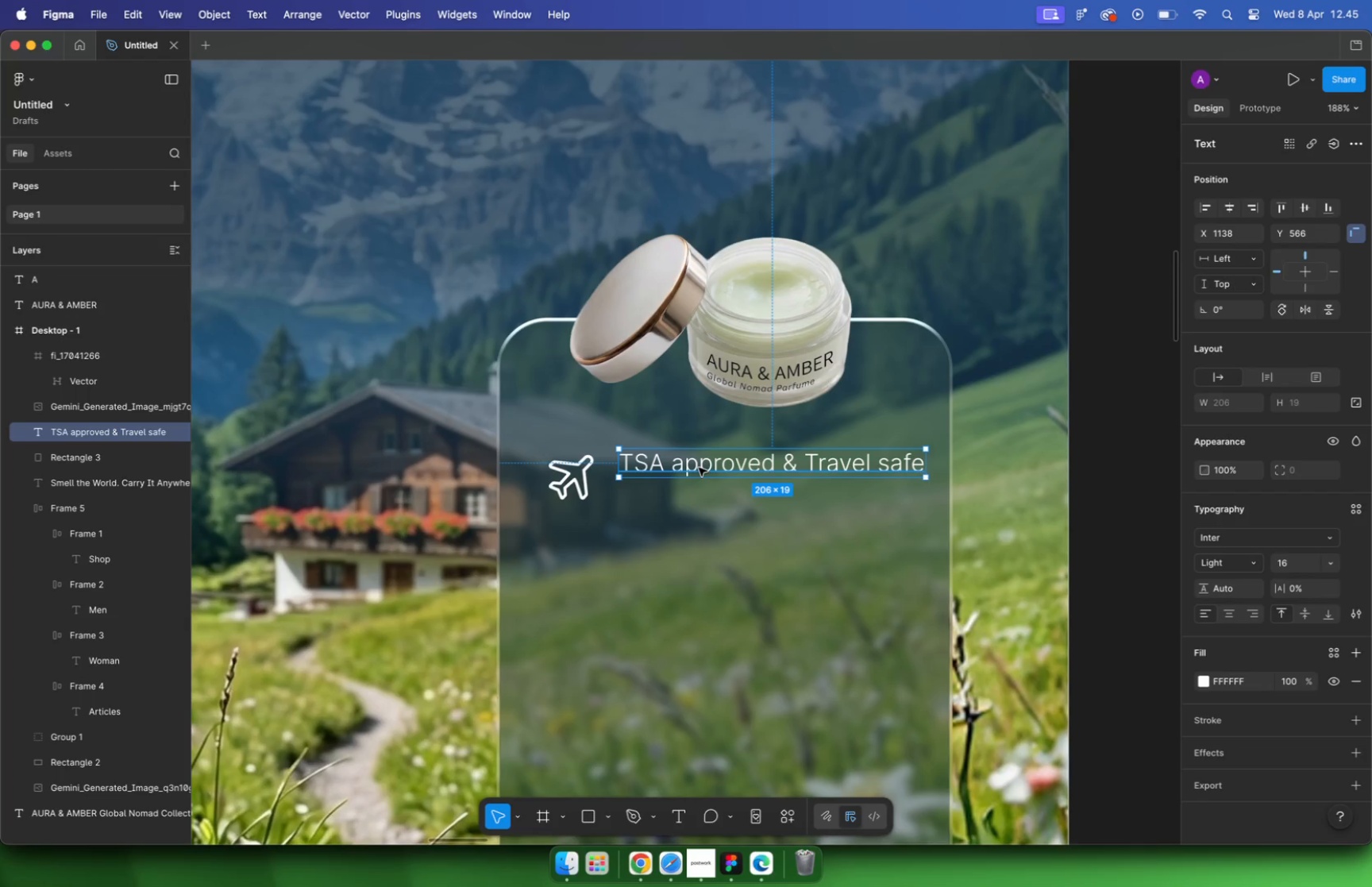 
key(Meta+Z)
 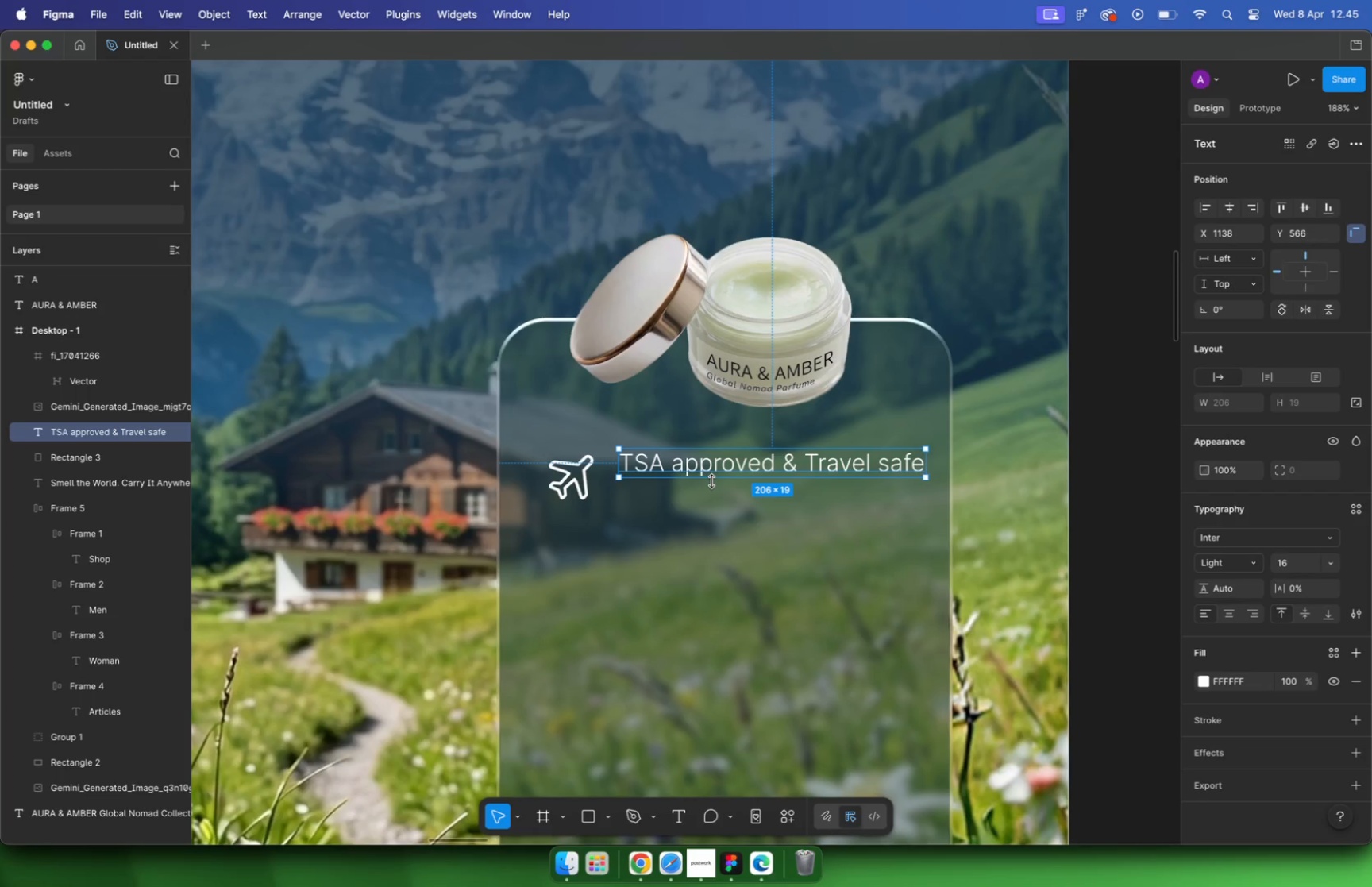 
key(Meta+Z)
 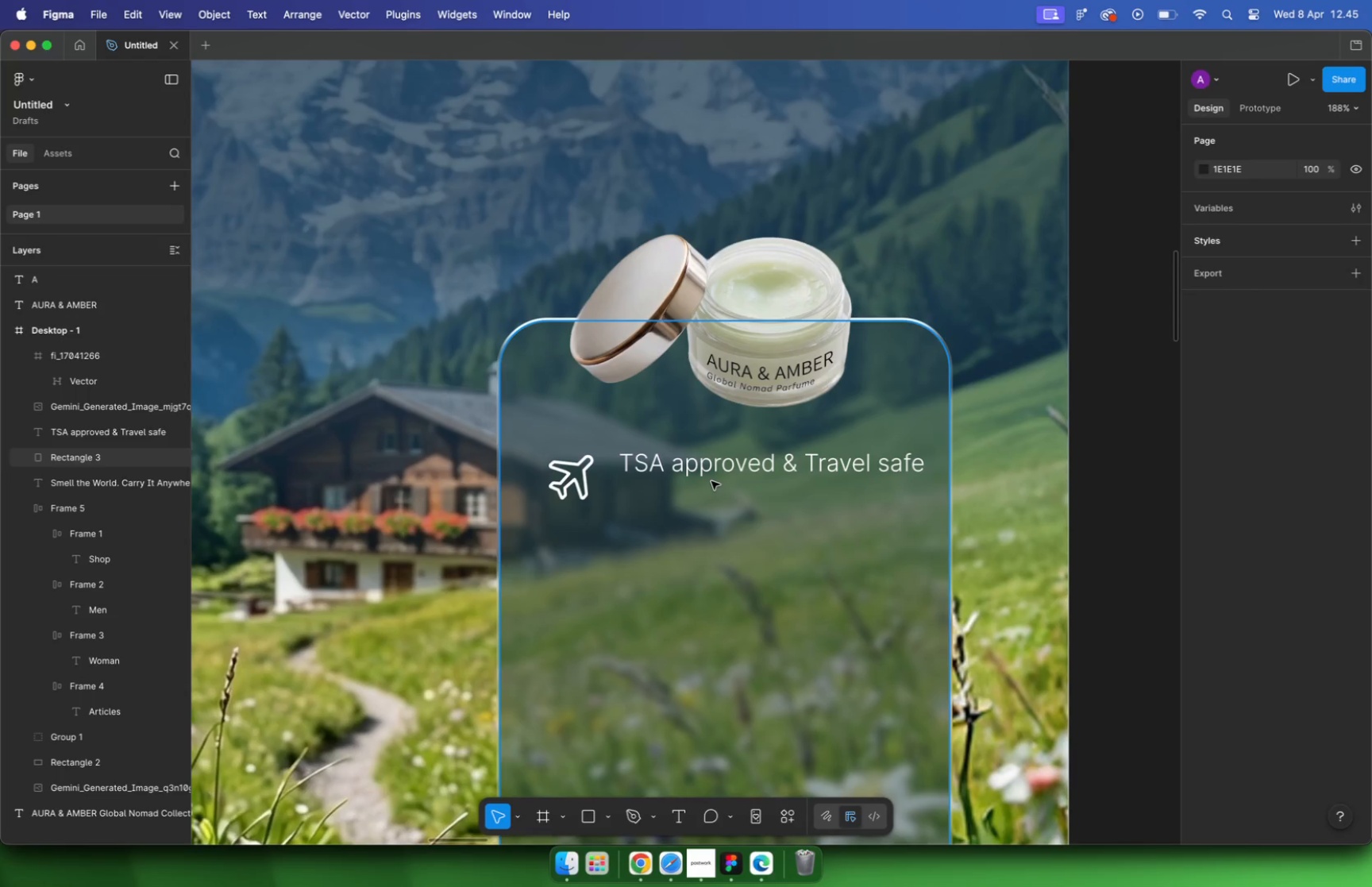 
key(Meta+Z)
 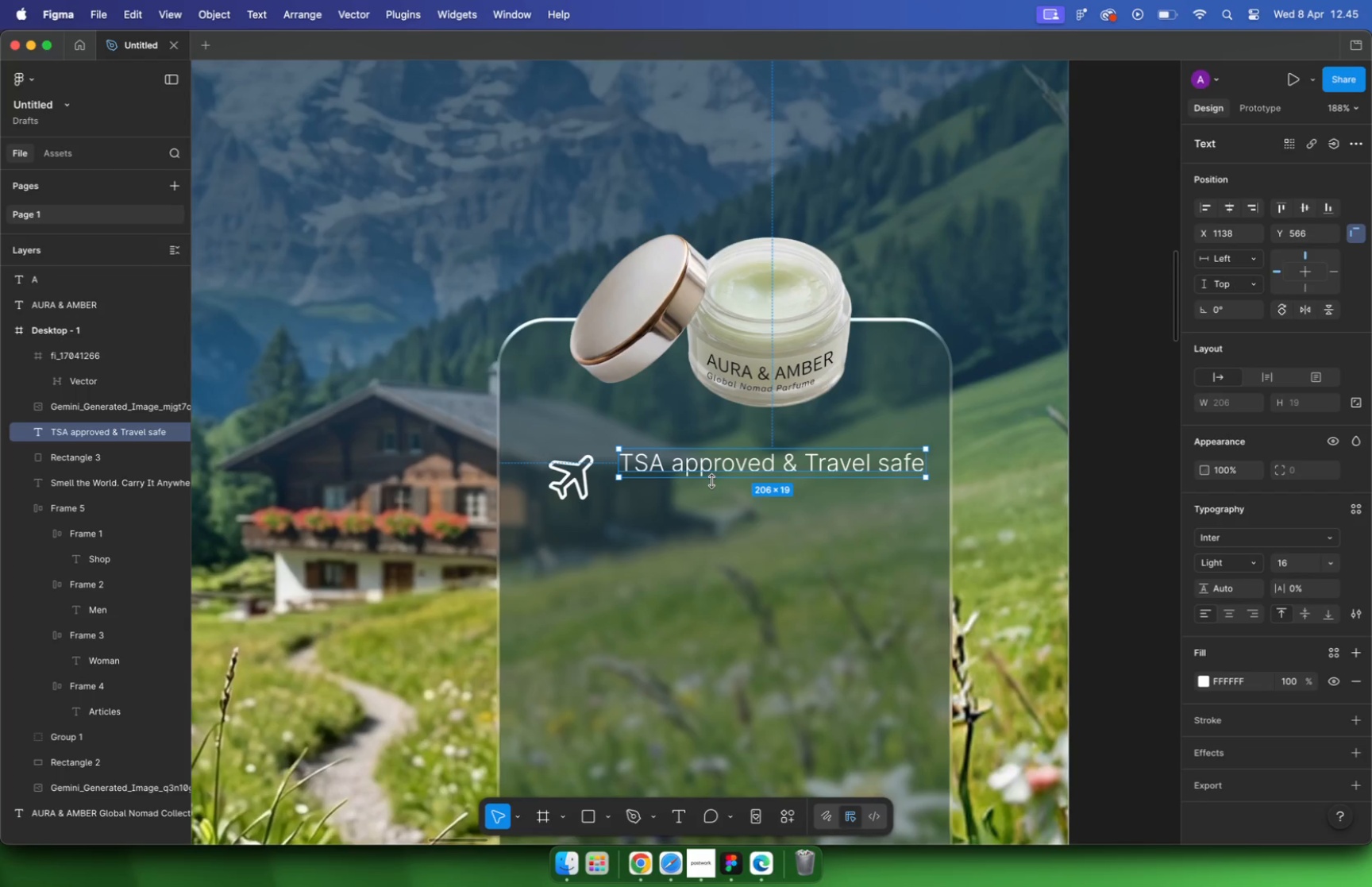 
key(Meta+Z)
 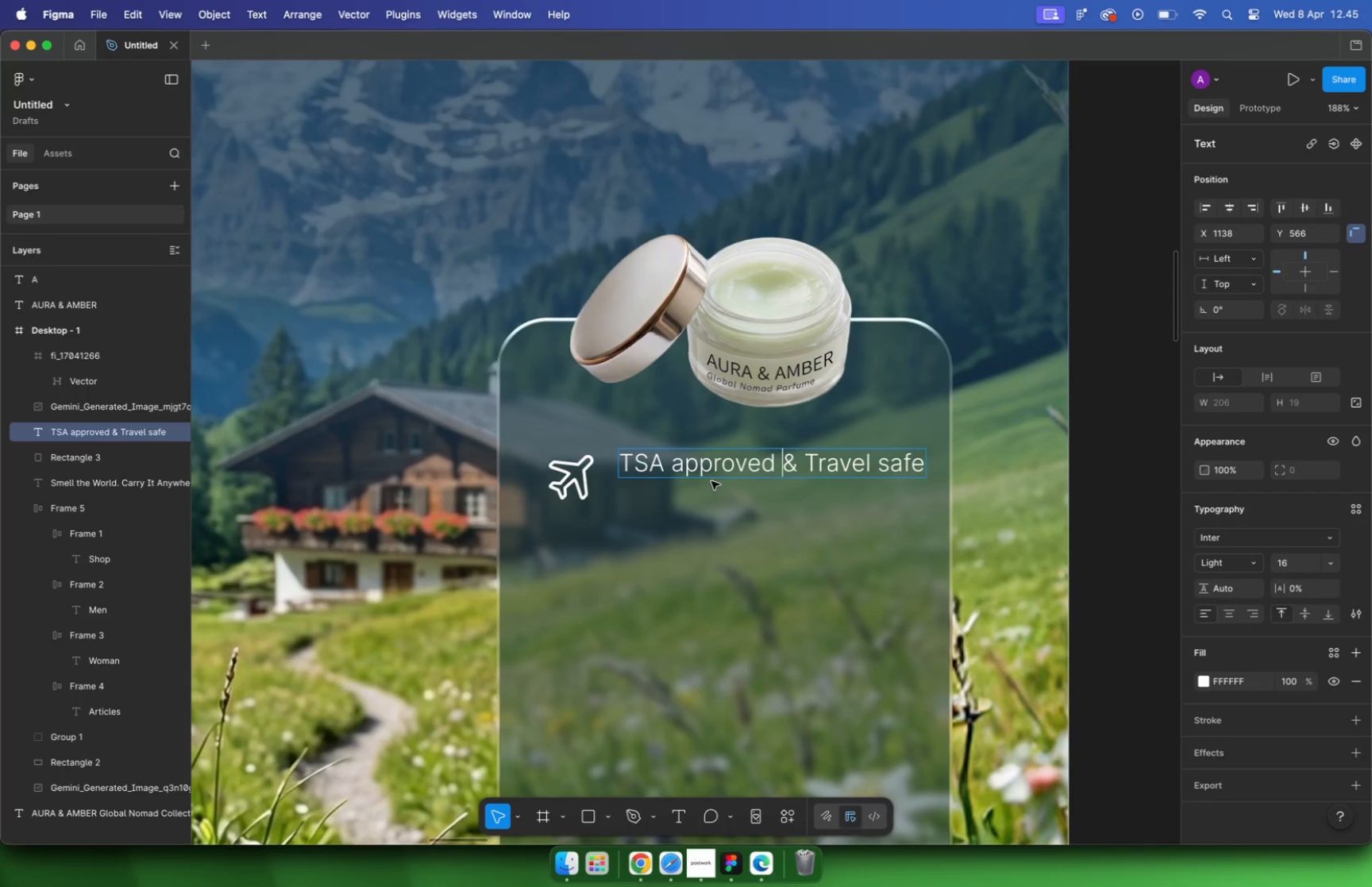 
key(Meta+Z)
 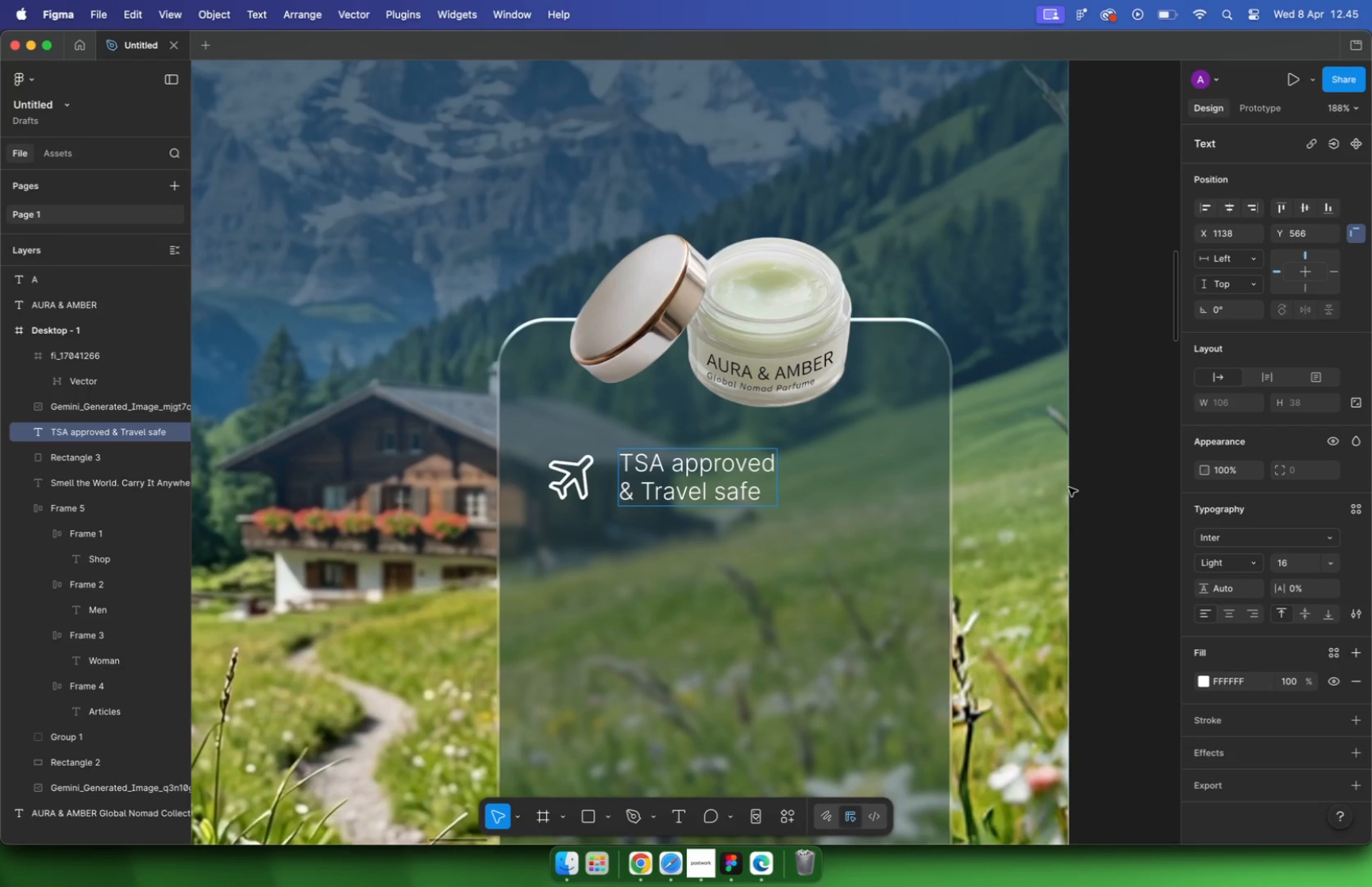 
left_click([1139, 498])
 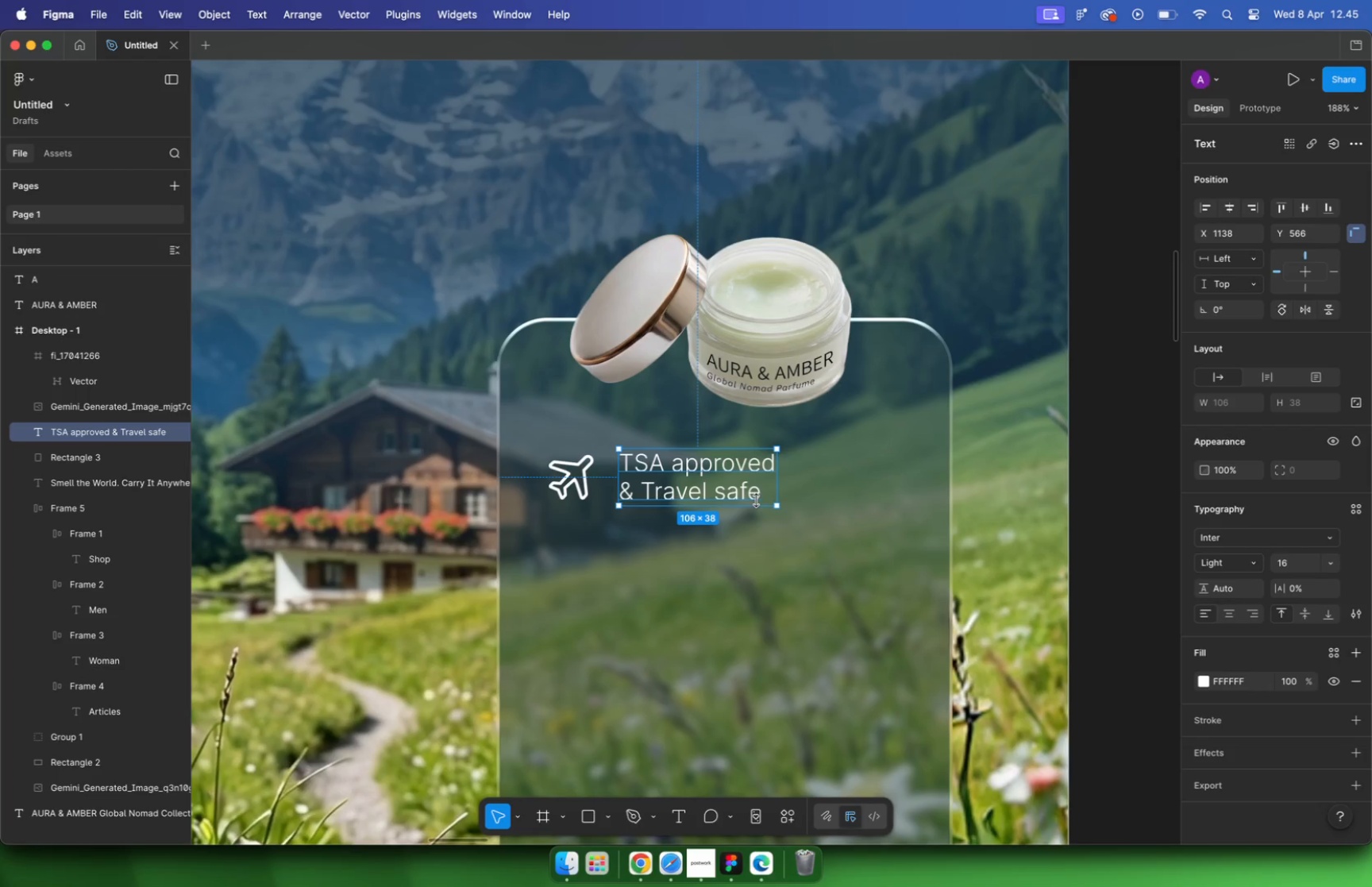 
left_click([736, 496])
 